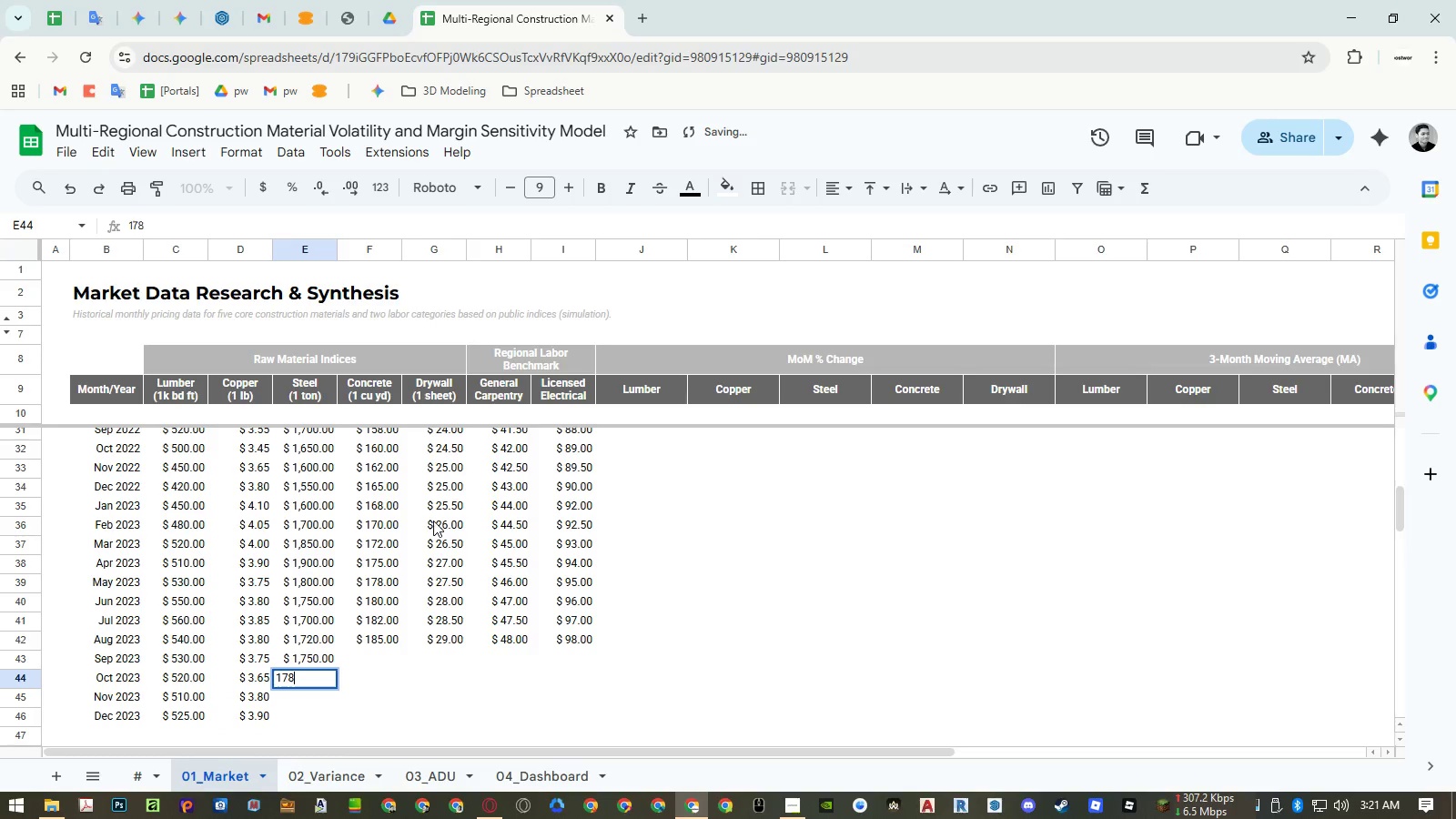 
key(Numpad0)
 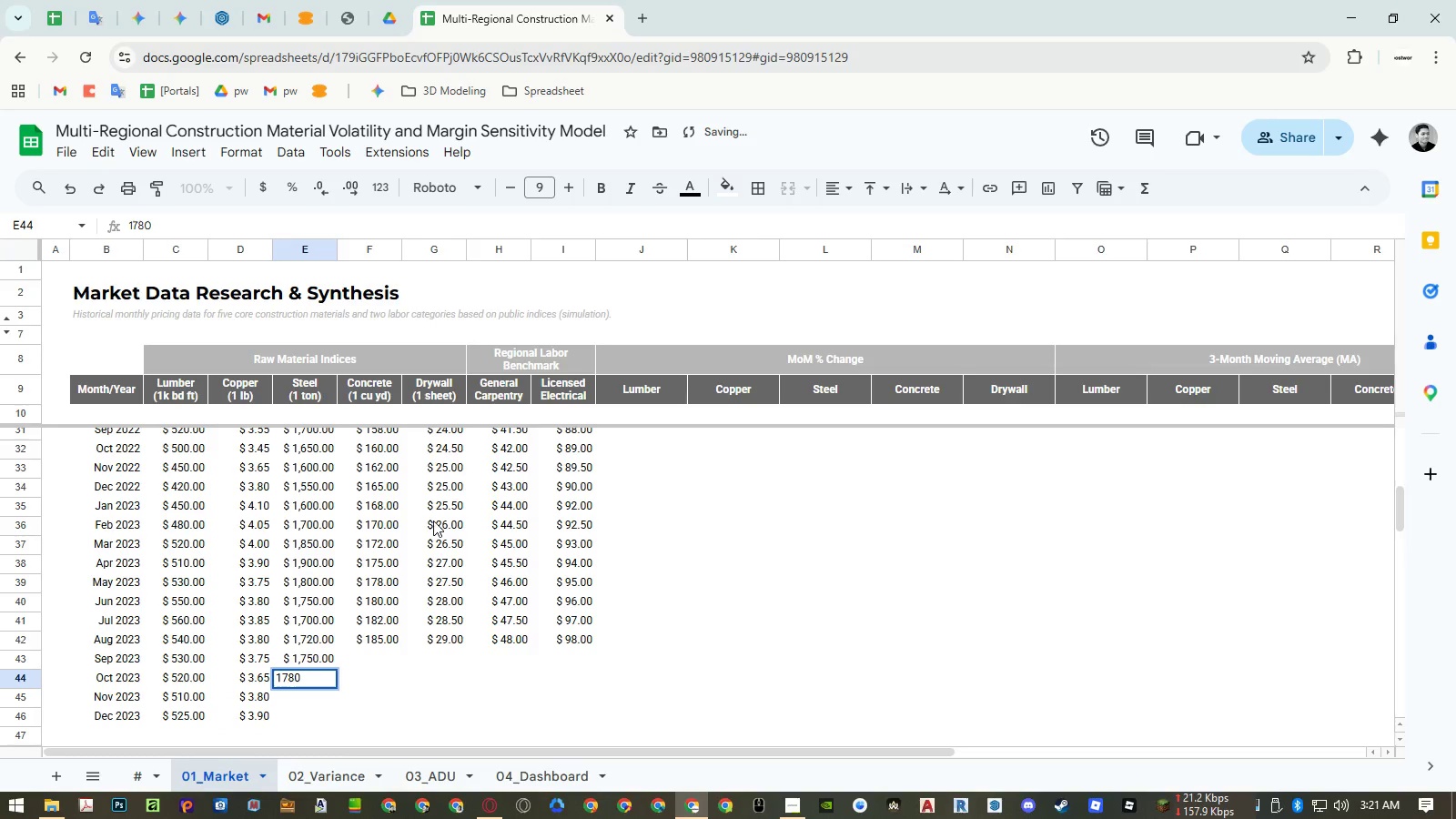 
key(NumpadEnter)
 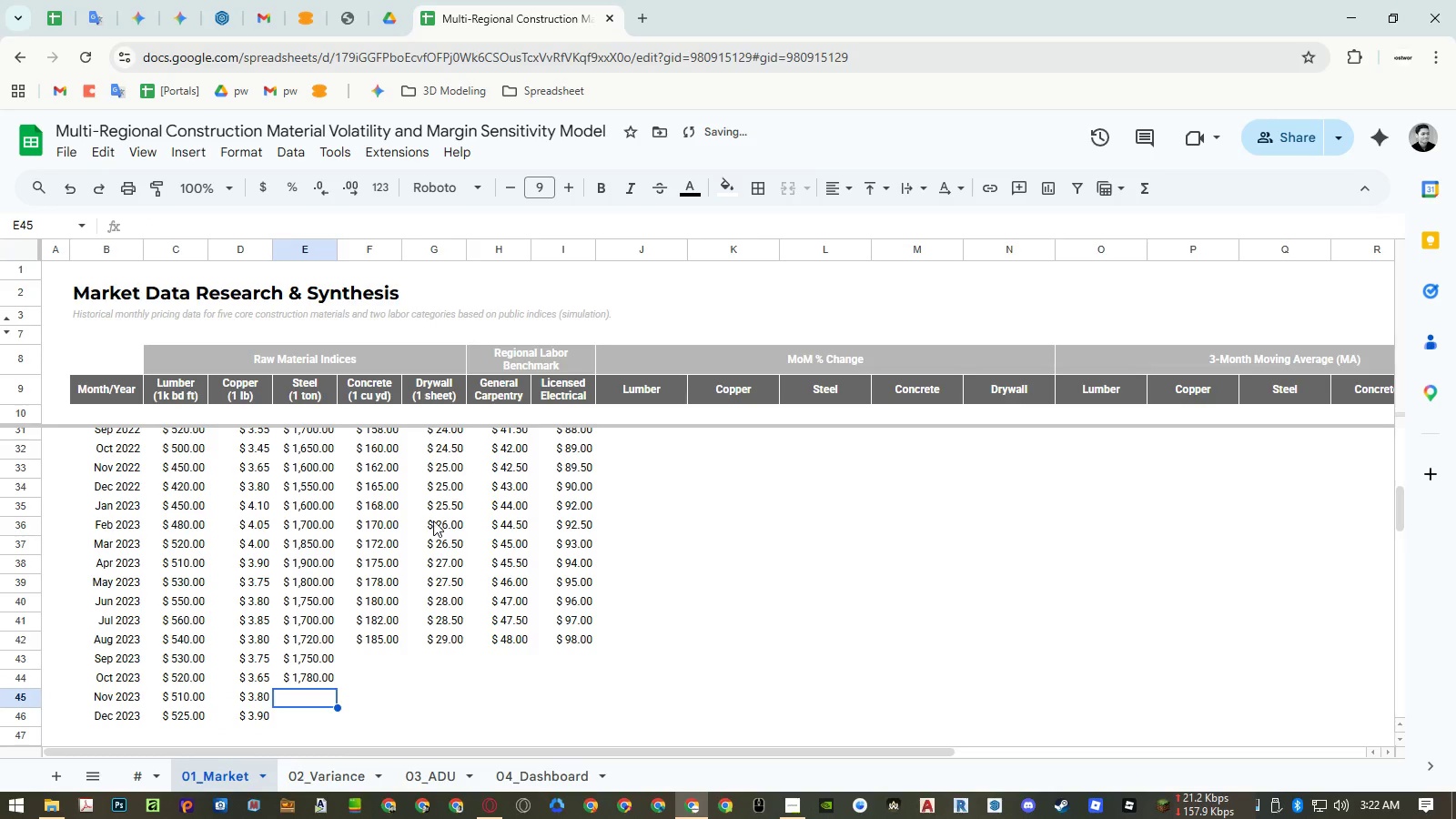 
key(Numpad1)
 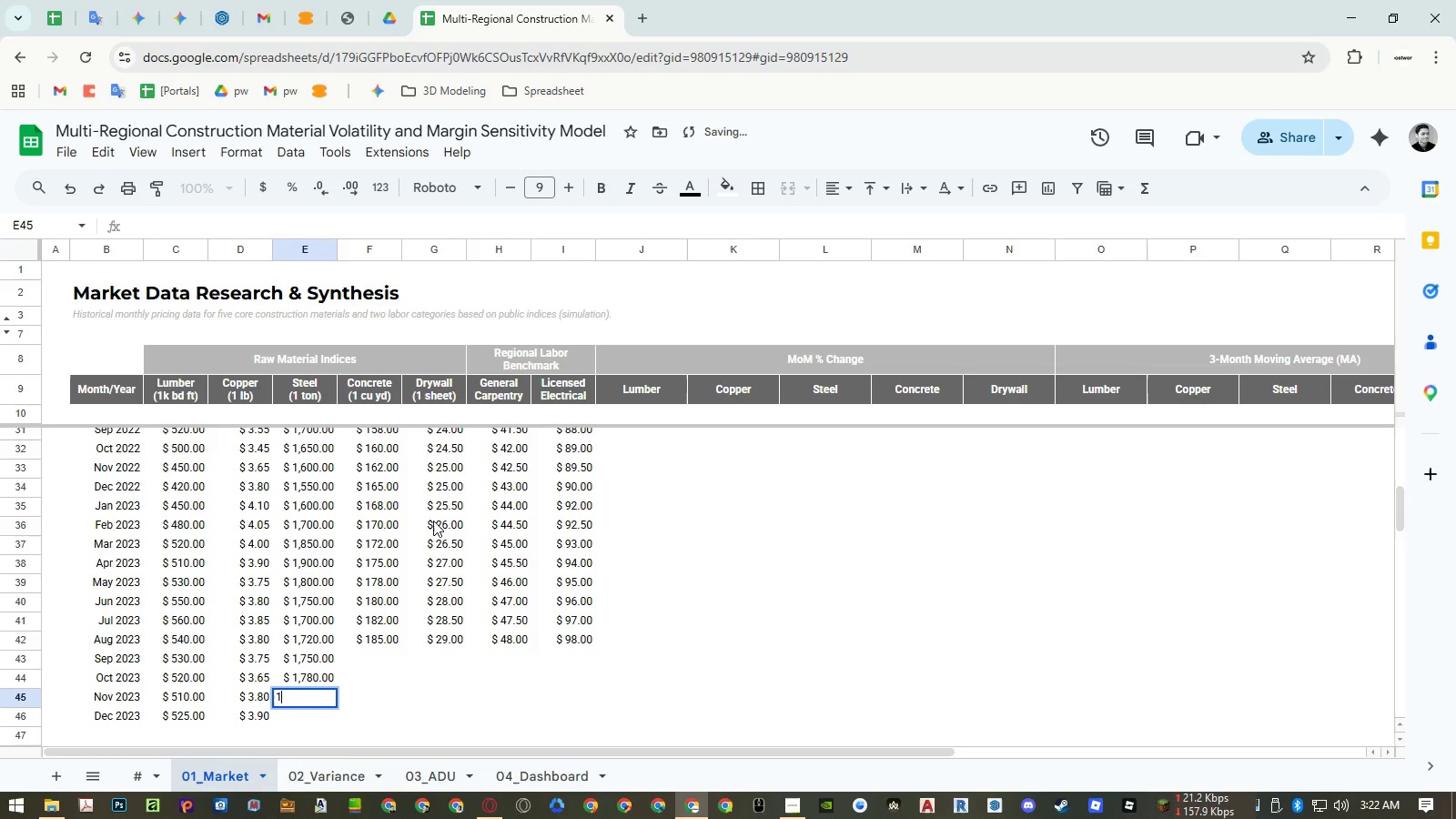 
key(Numpad8)
 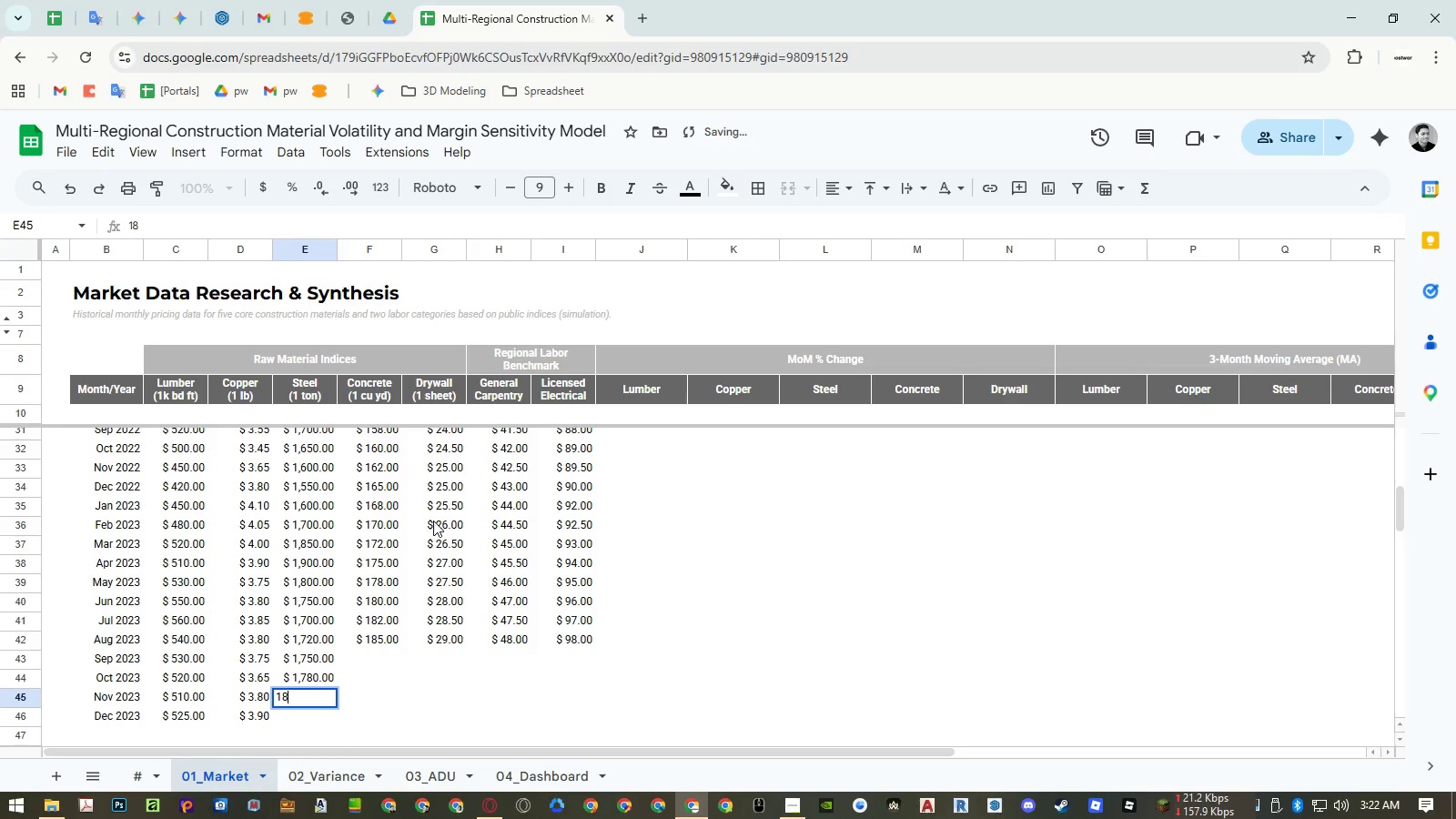 
key(Numpad0)
 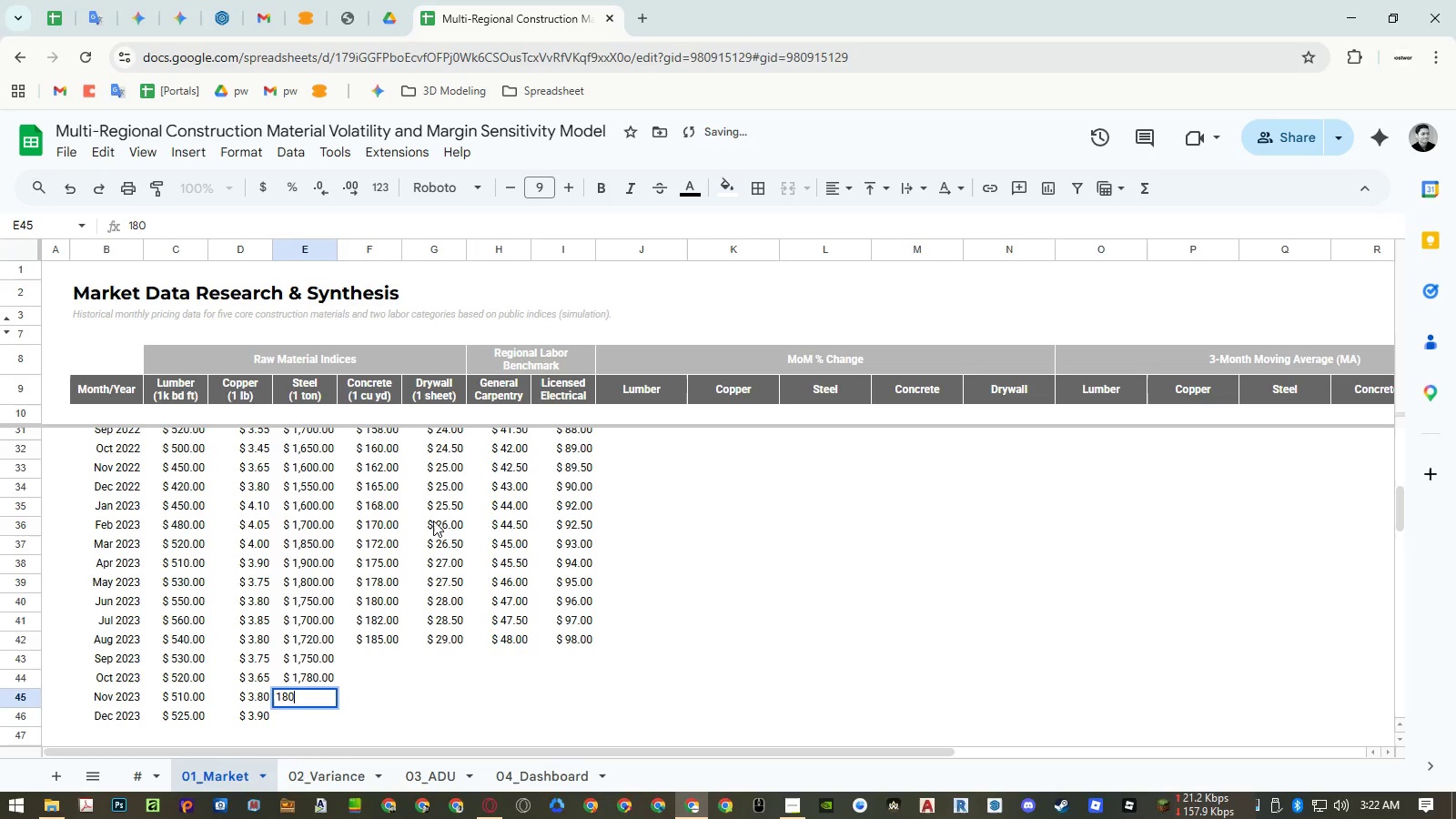 
key(Numpad0)
 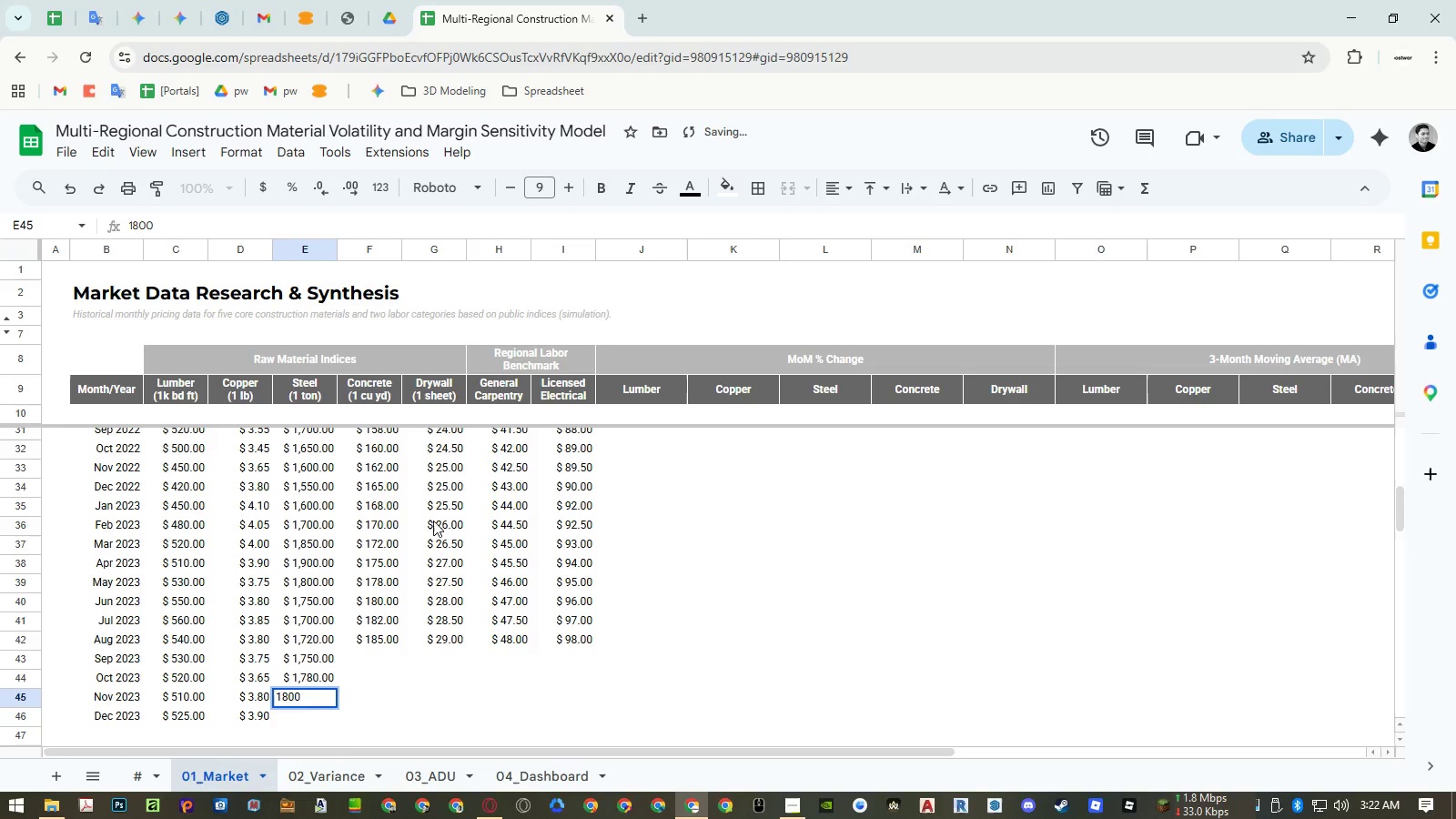 
key(NumpadEnter)
 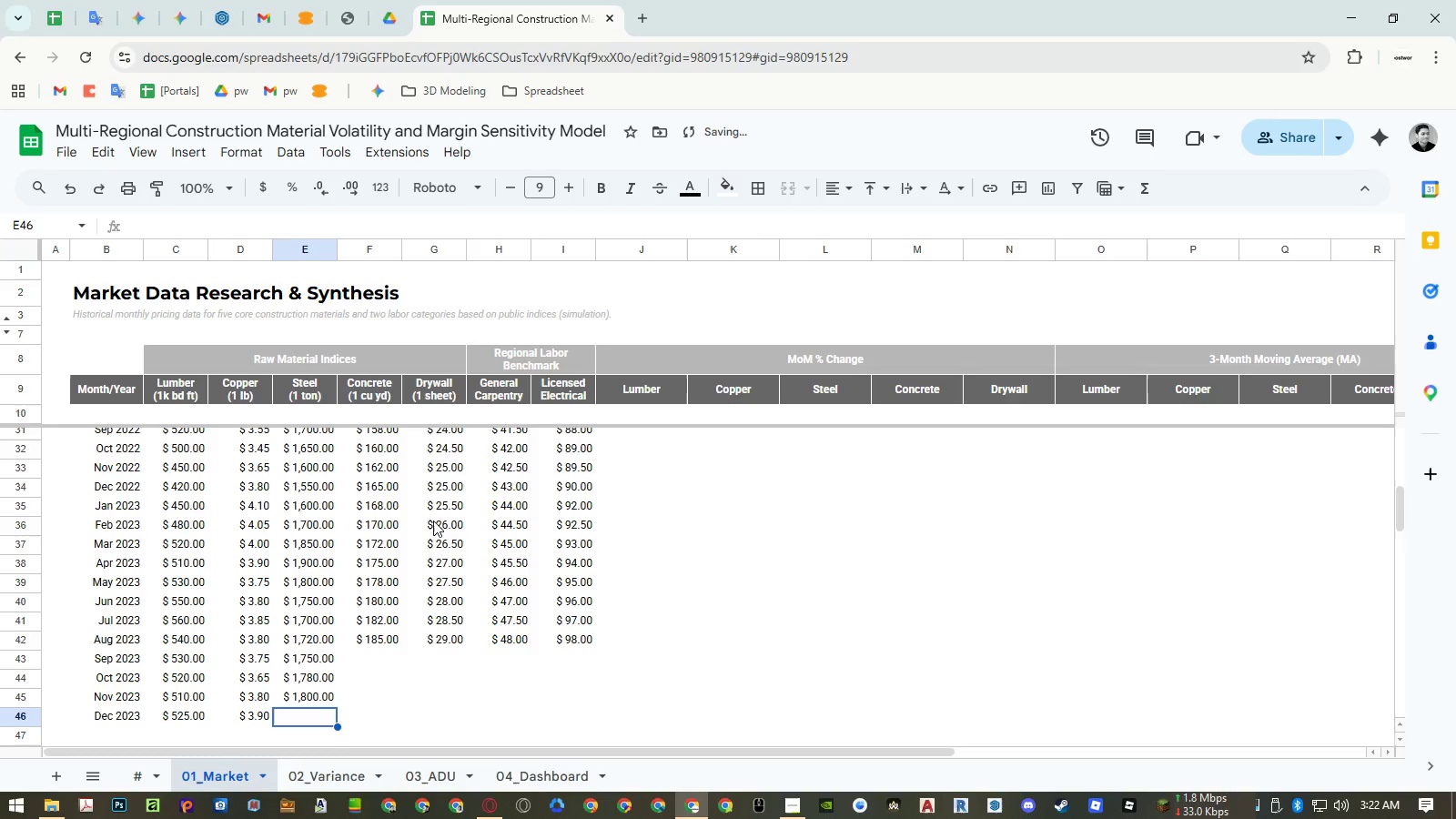 
key(Numpad1)
 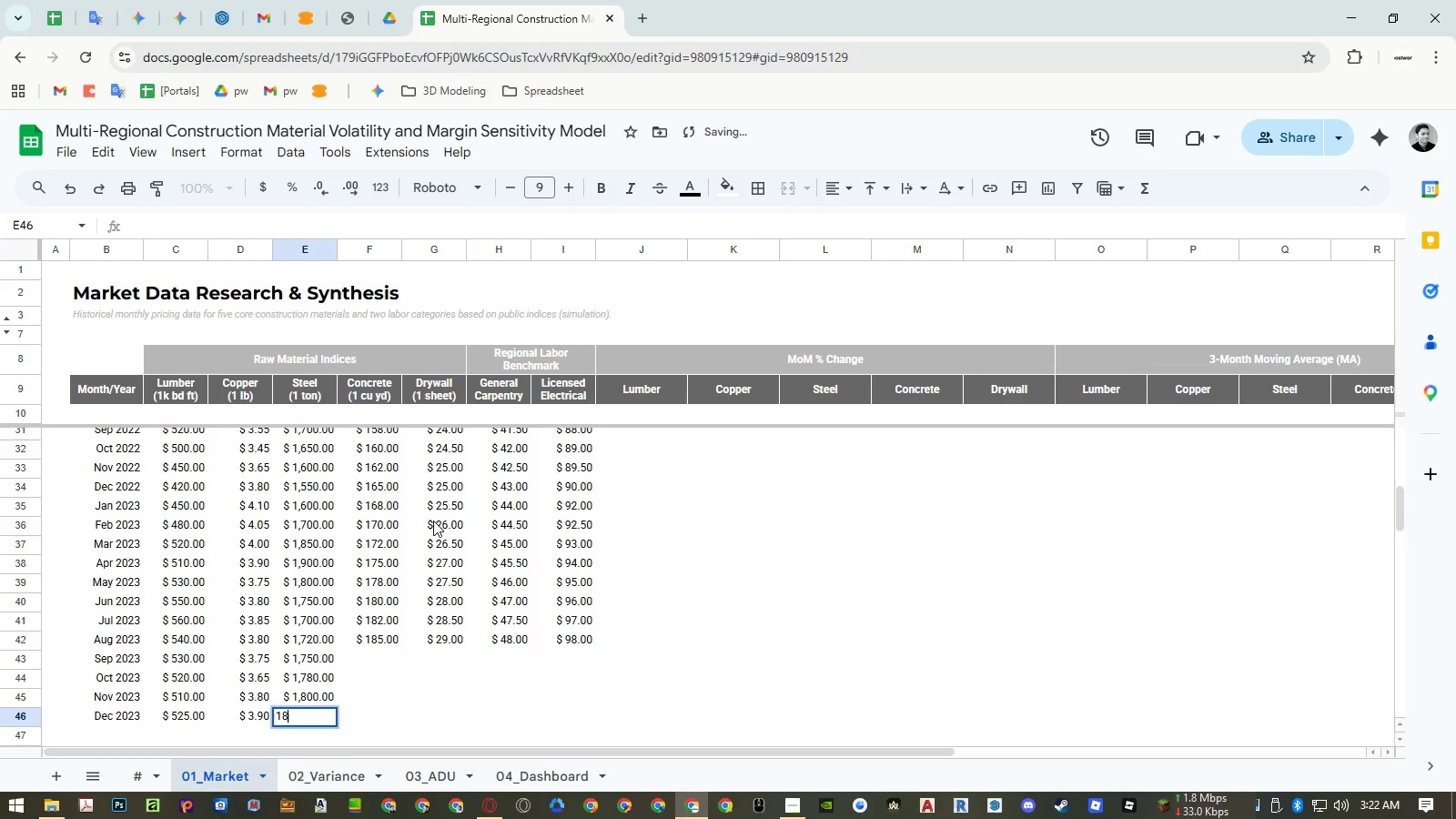 
key(Numpad8)
 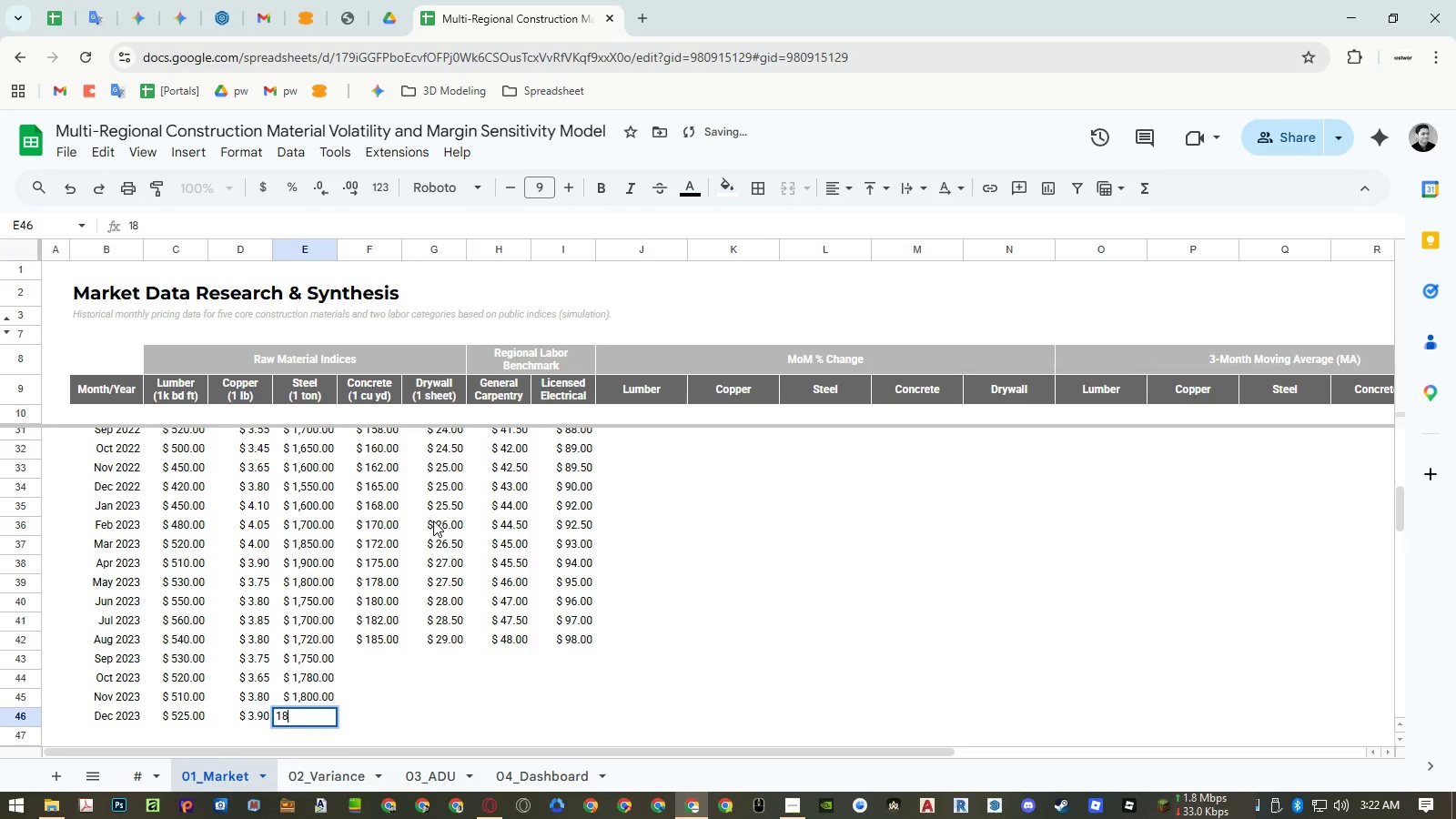 
key(Numpad5)
 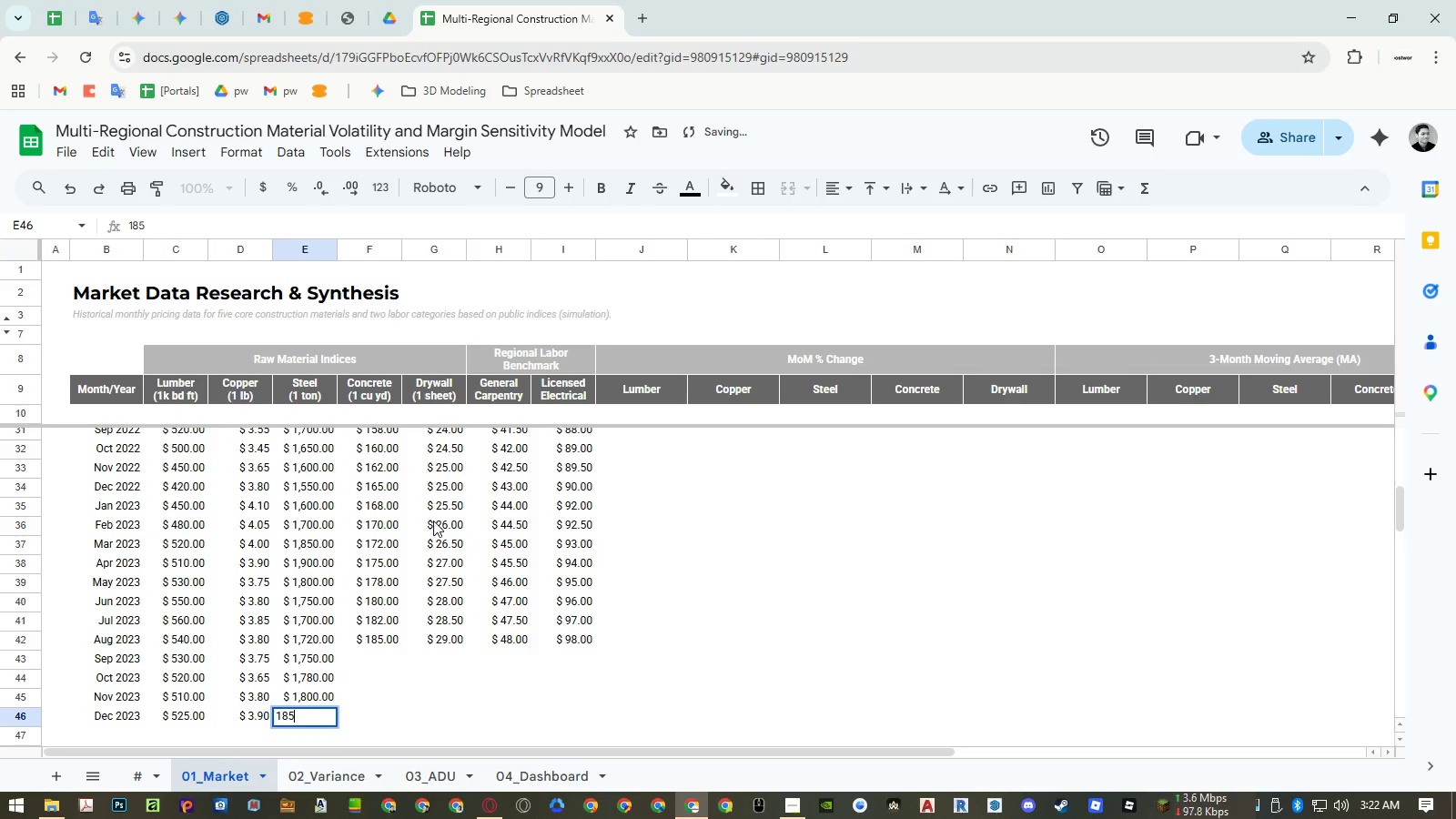 
key(Numpad0)
 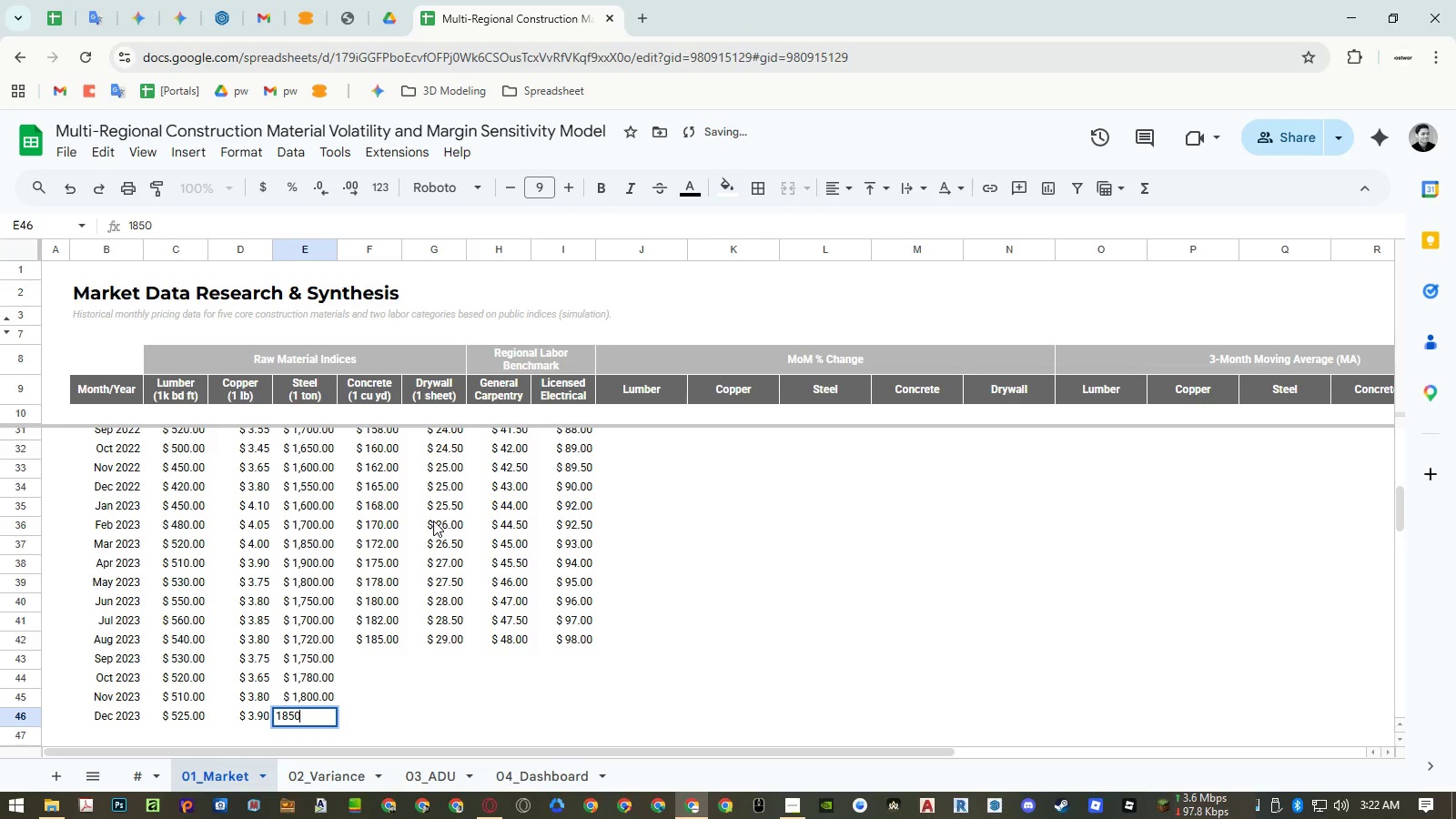 
key(NumpadEnter)
 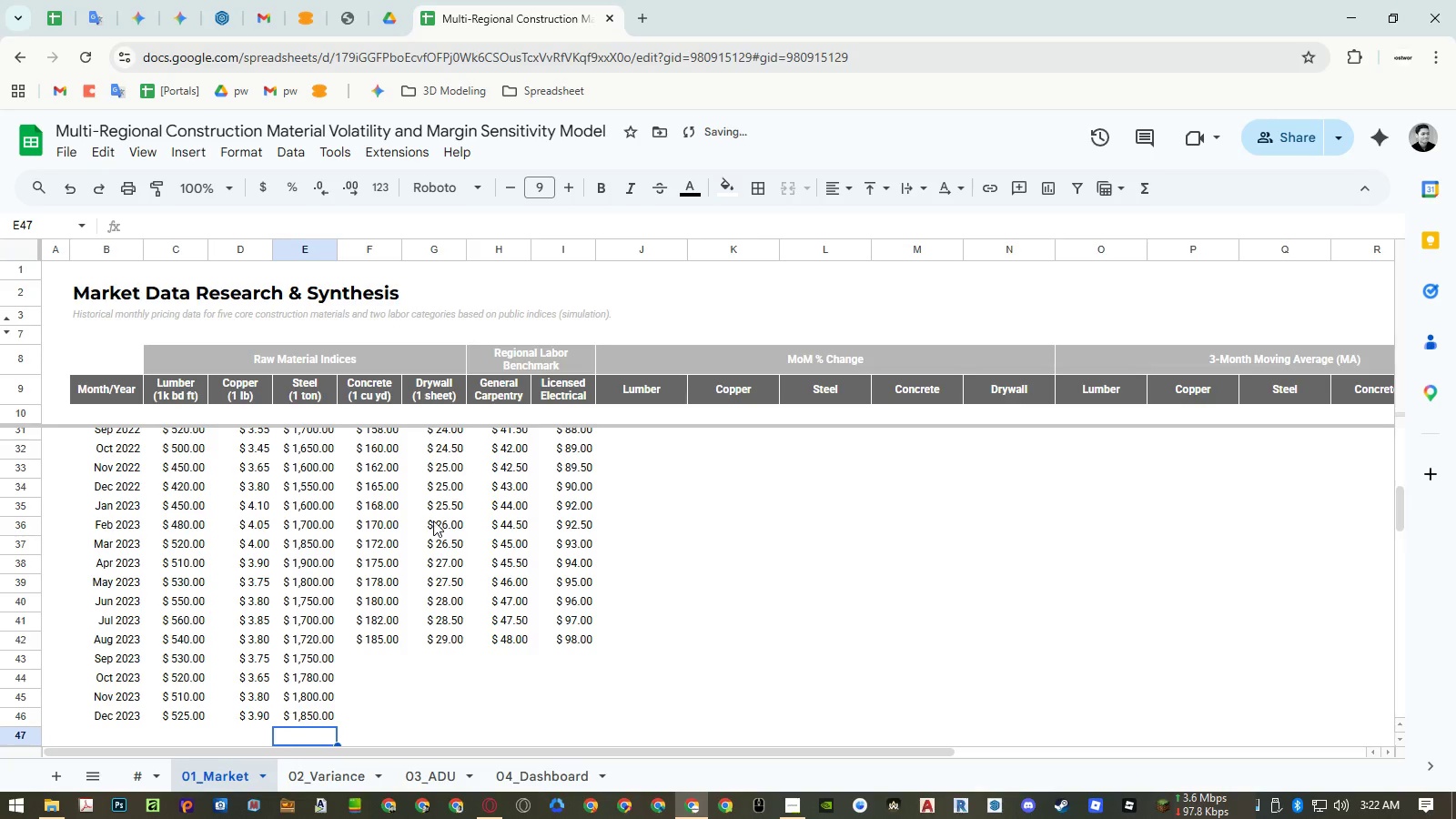 
key(ArrowRight)
 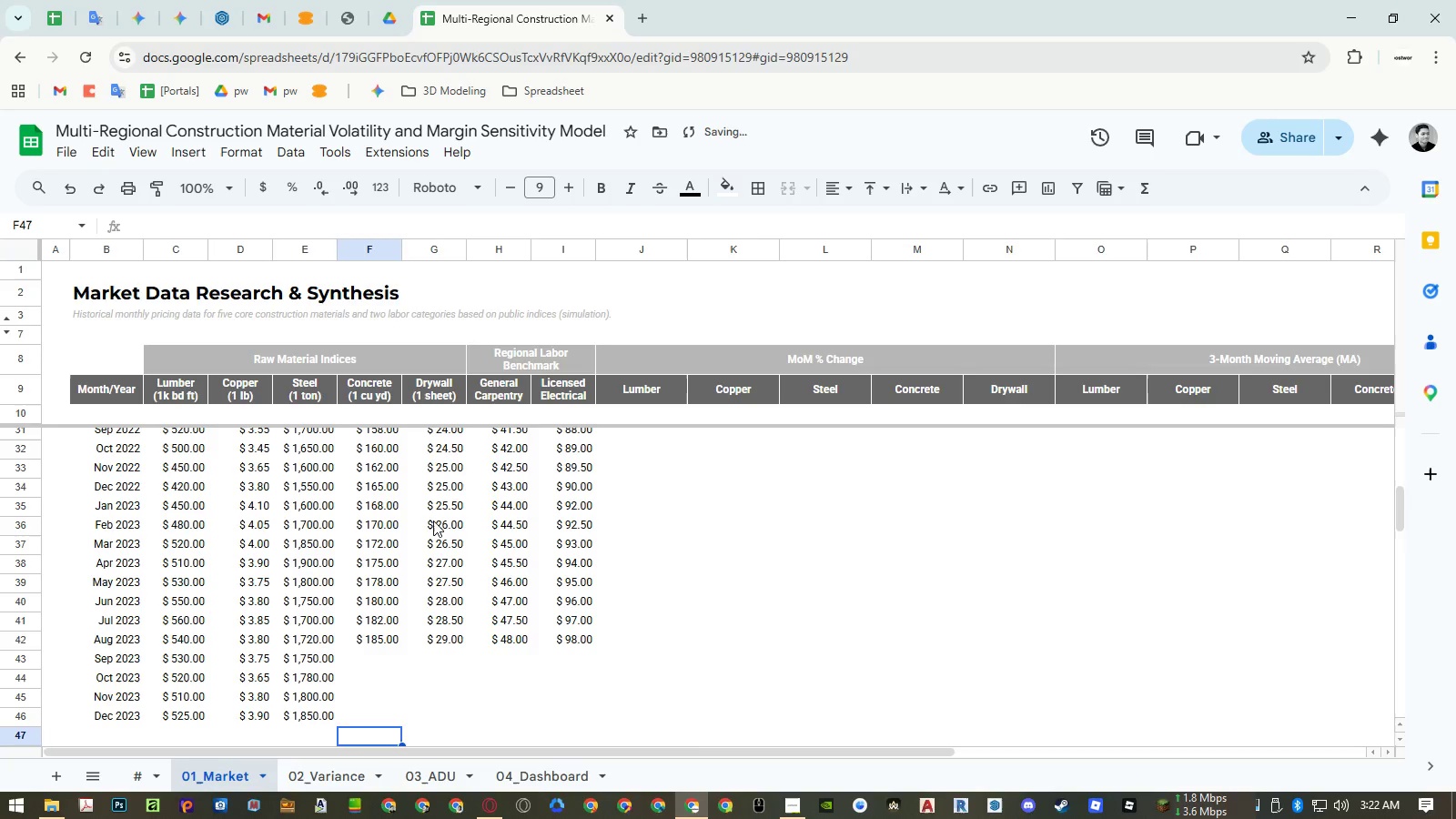 
key(Control+ControlRight)
 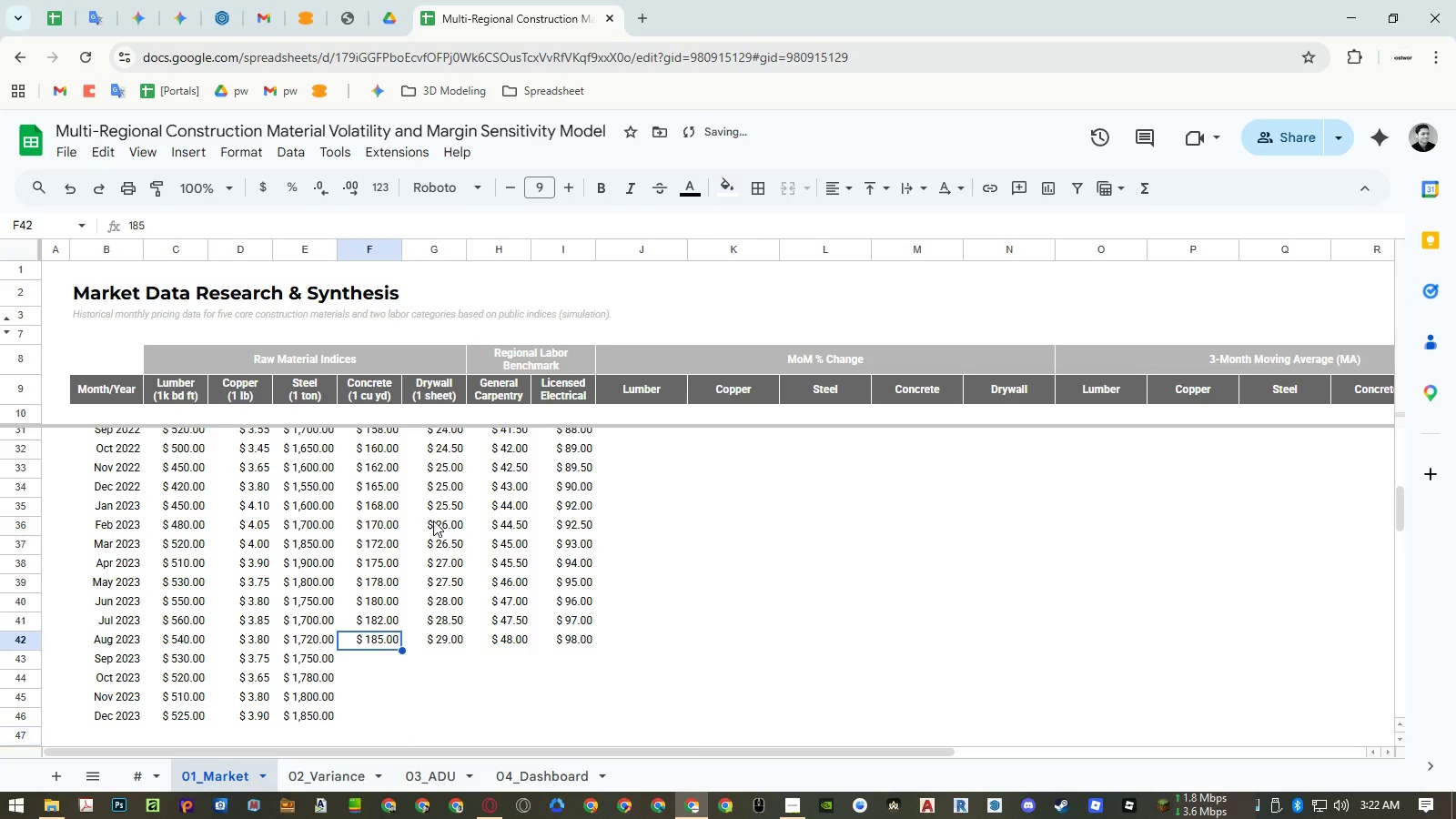 
key(Control+ArrowUp)
 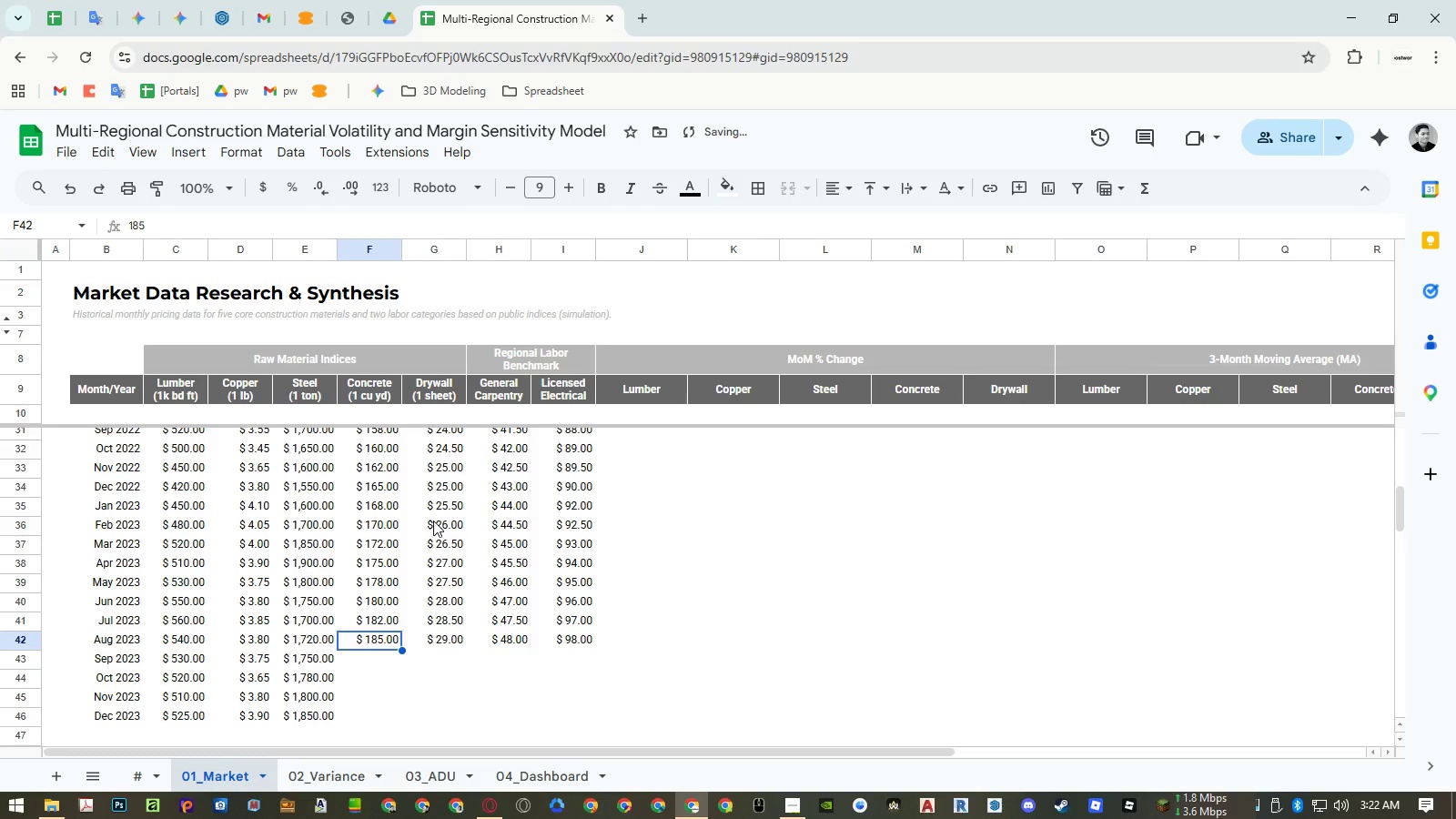 
key(ArrowDown)
 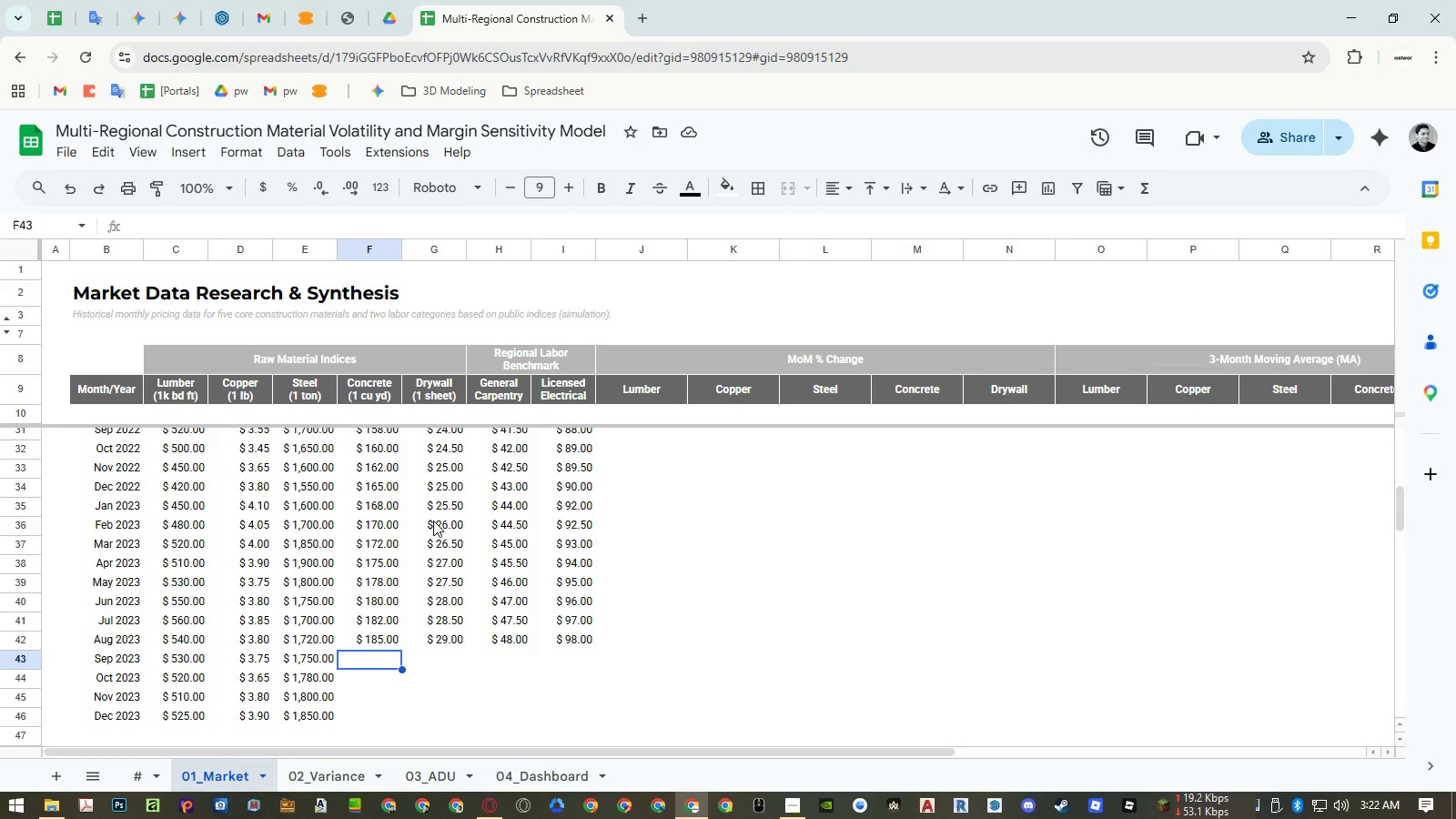 
wait(7.19)
 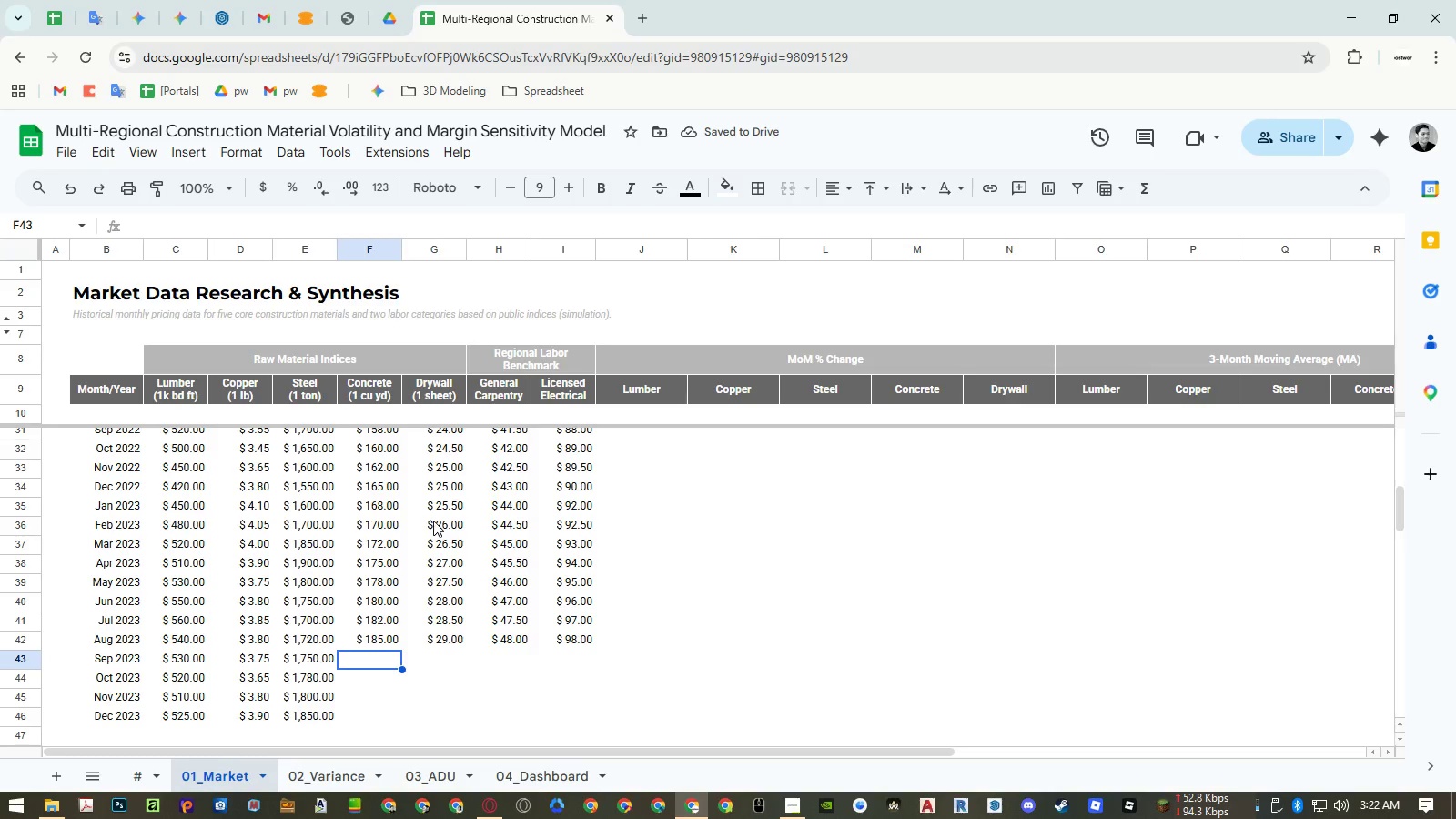 
key(Numpad1)
 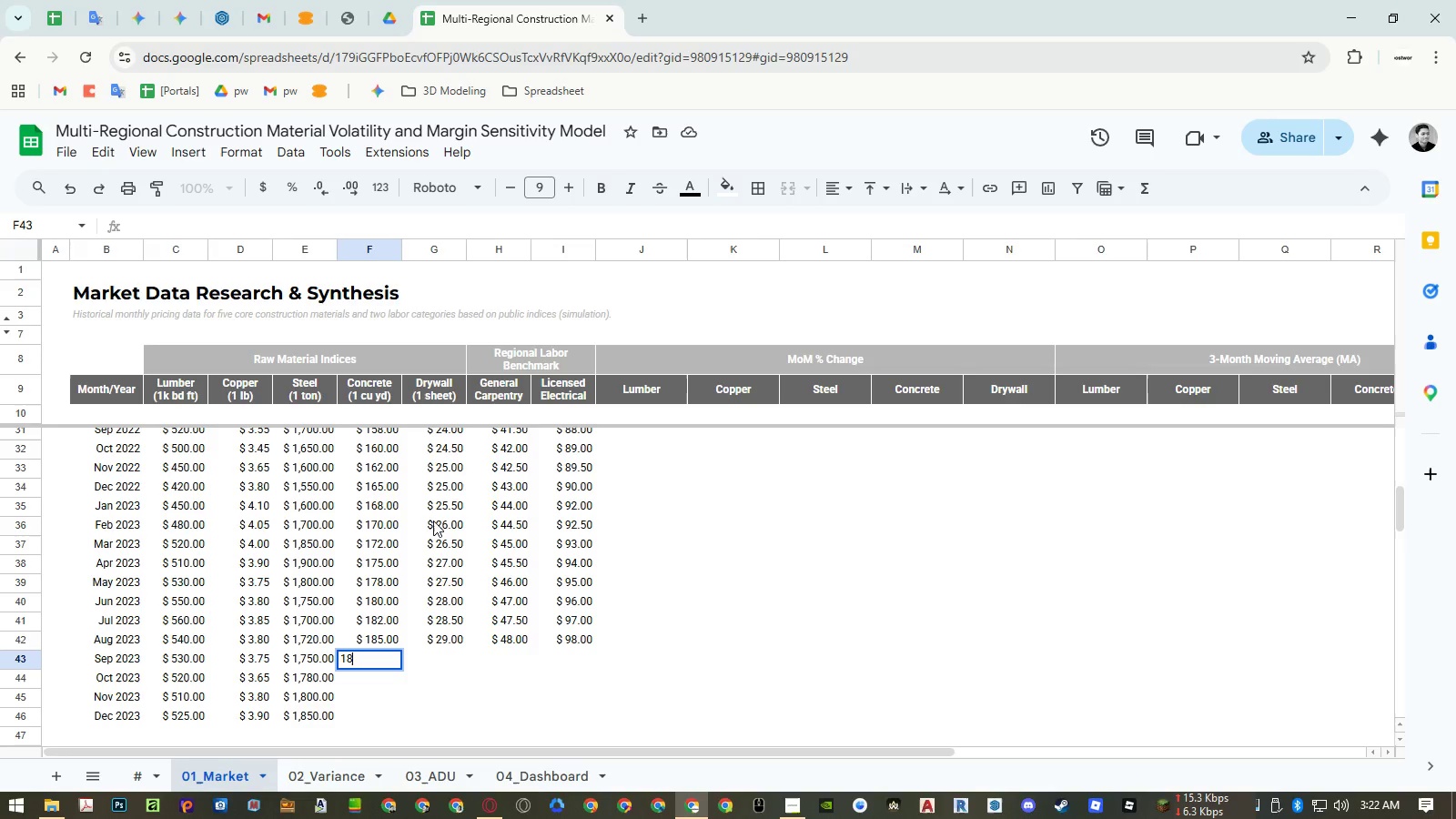 
key(Numpad8)
 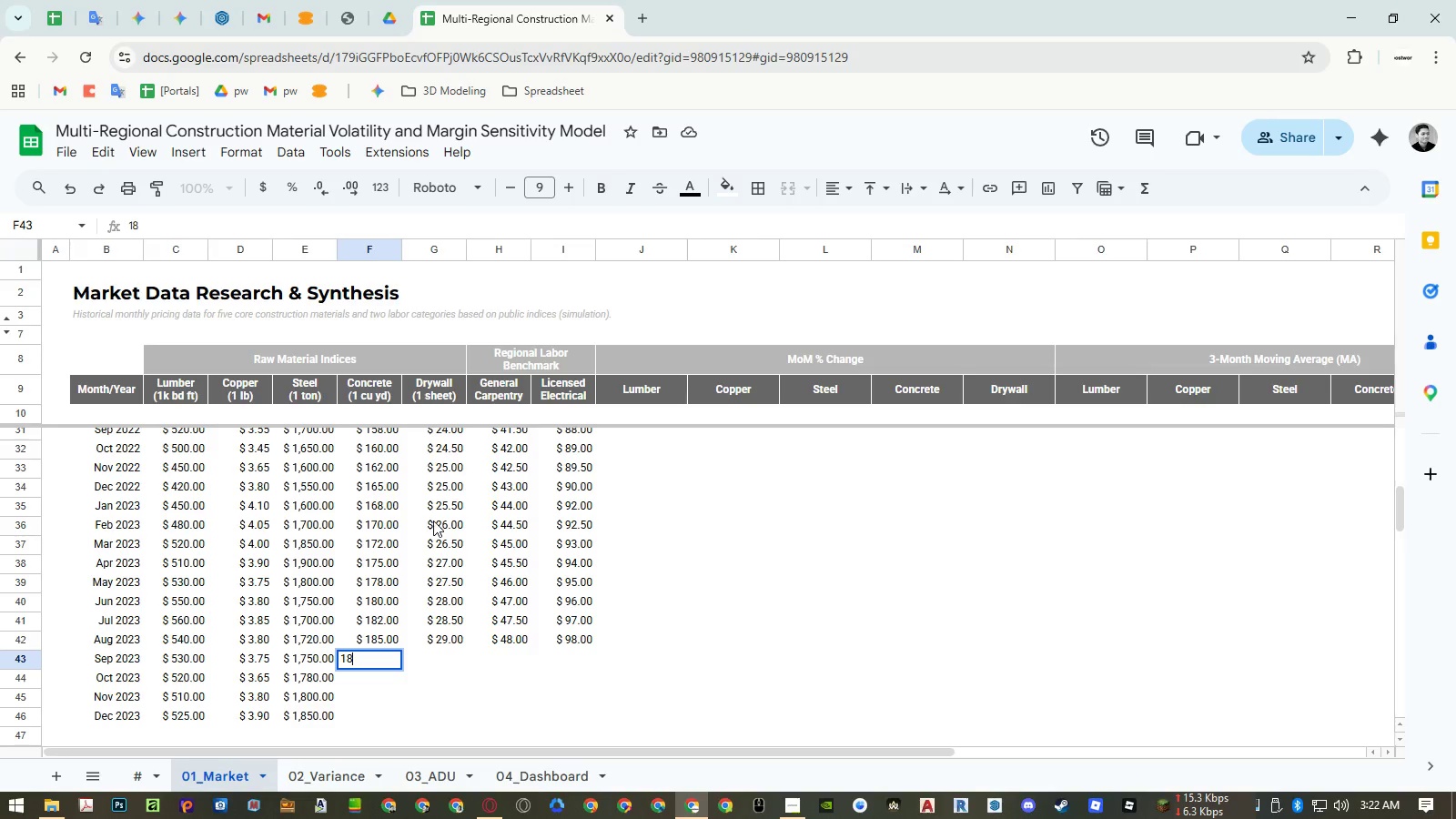 
key(Numpad8)
 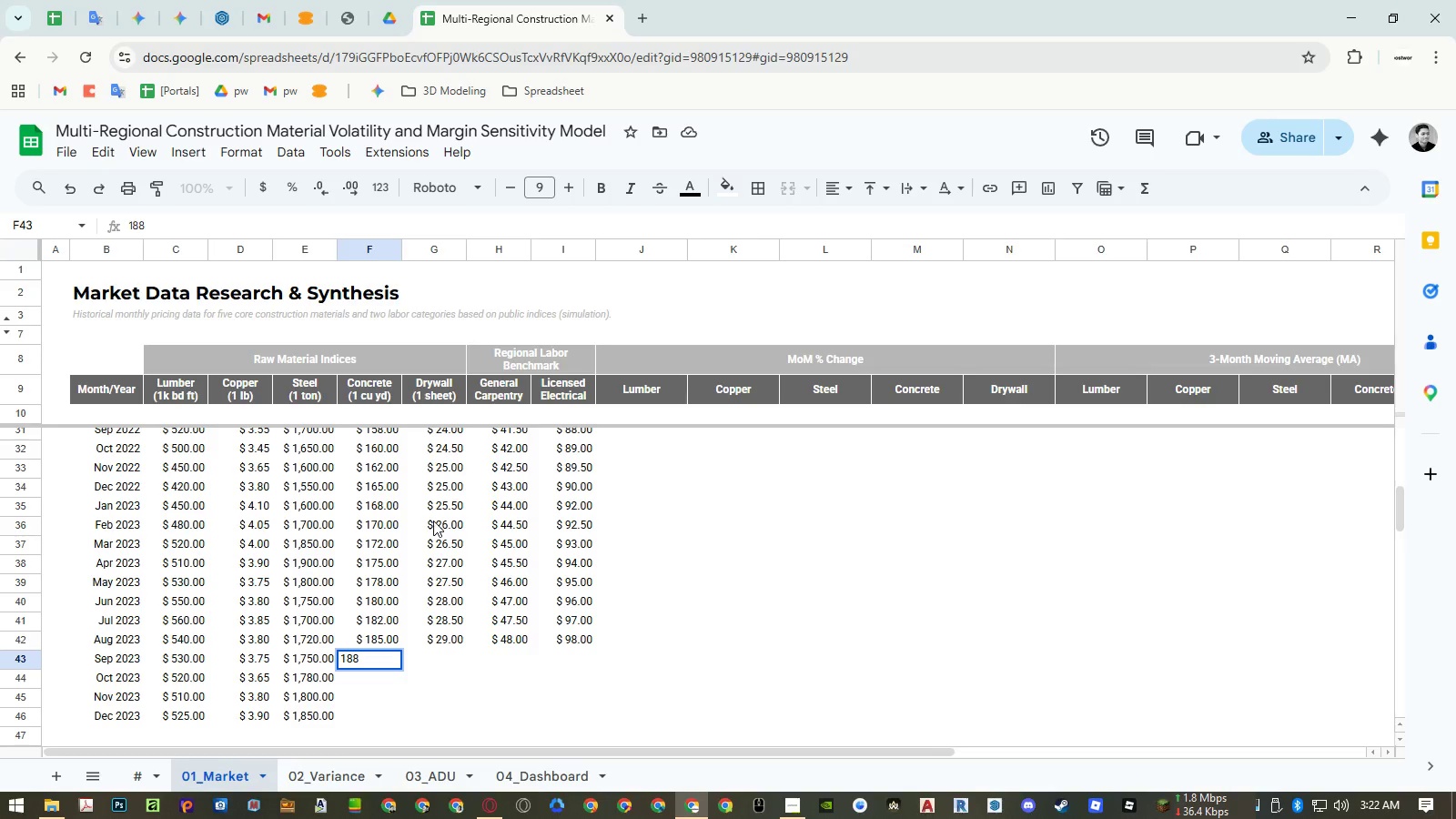 
key(NumpadEnter)
 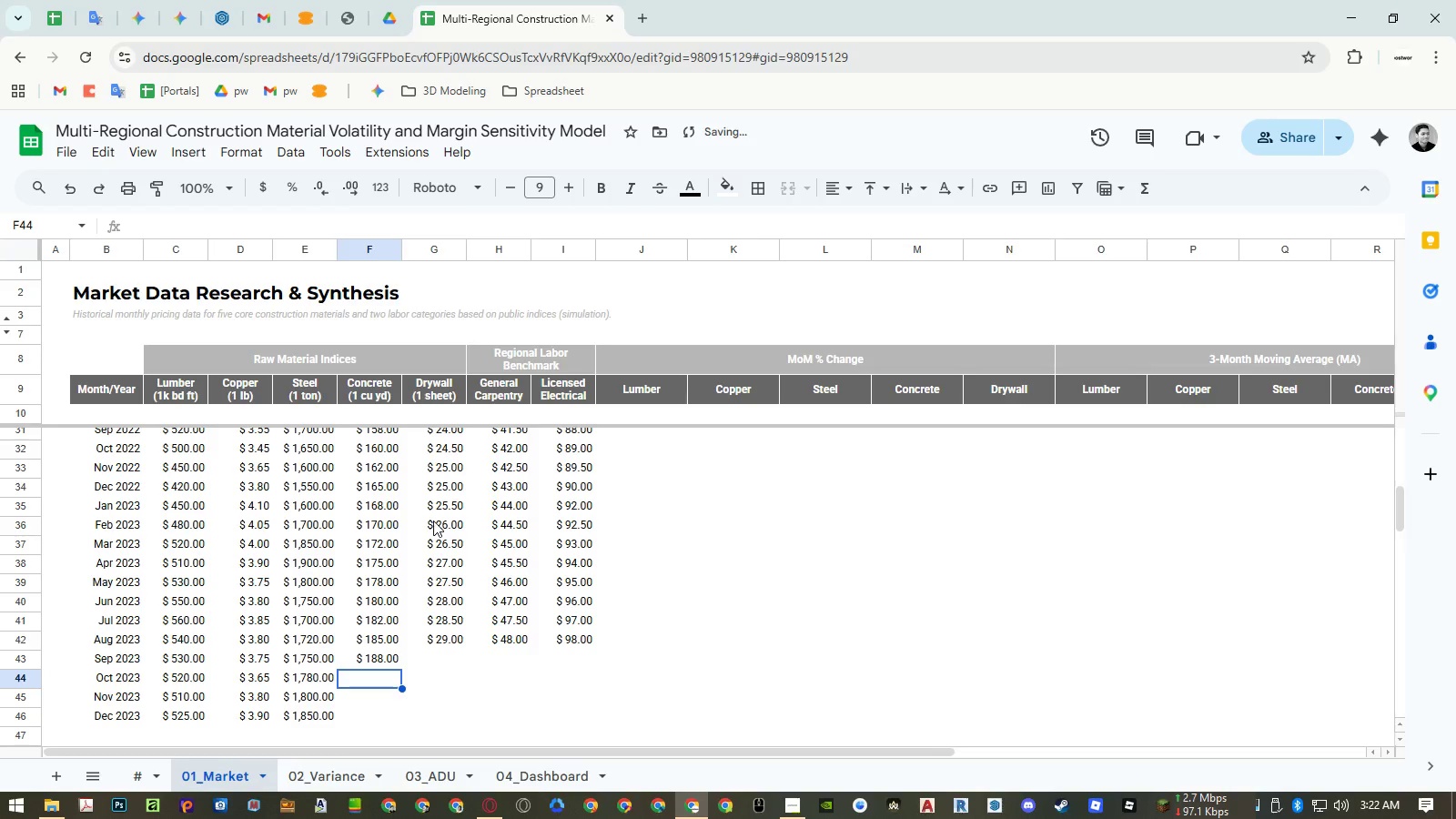 
key(Numpad1)
 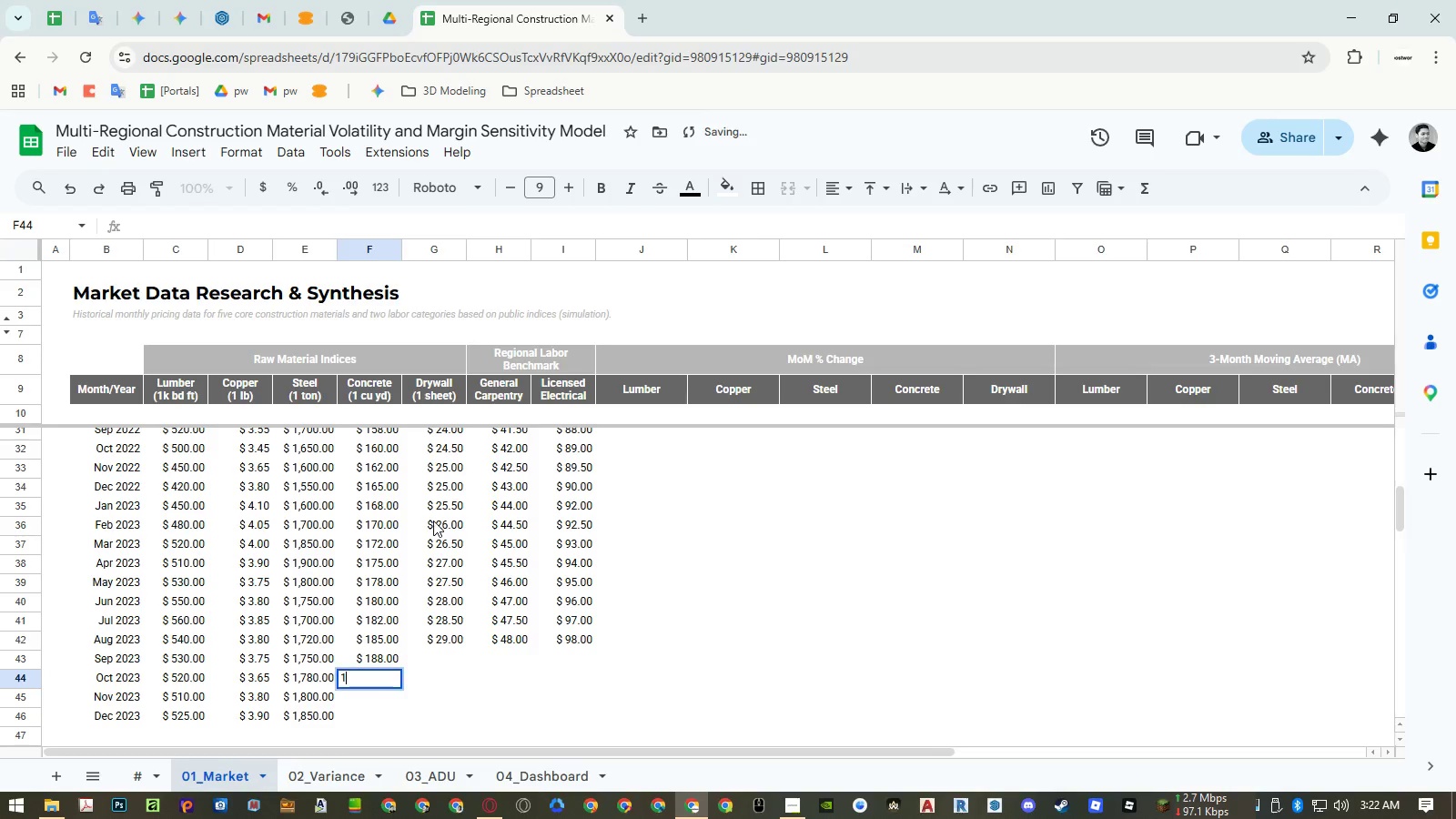 
key(Numpad9)
 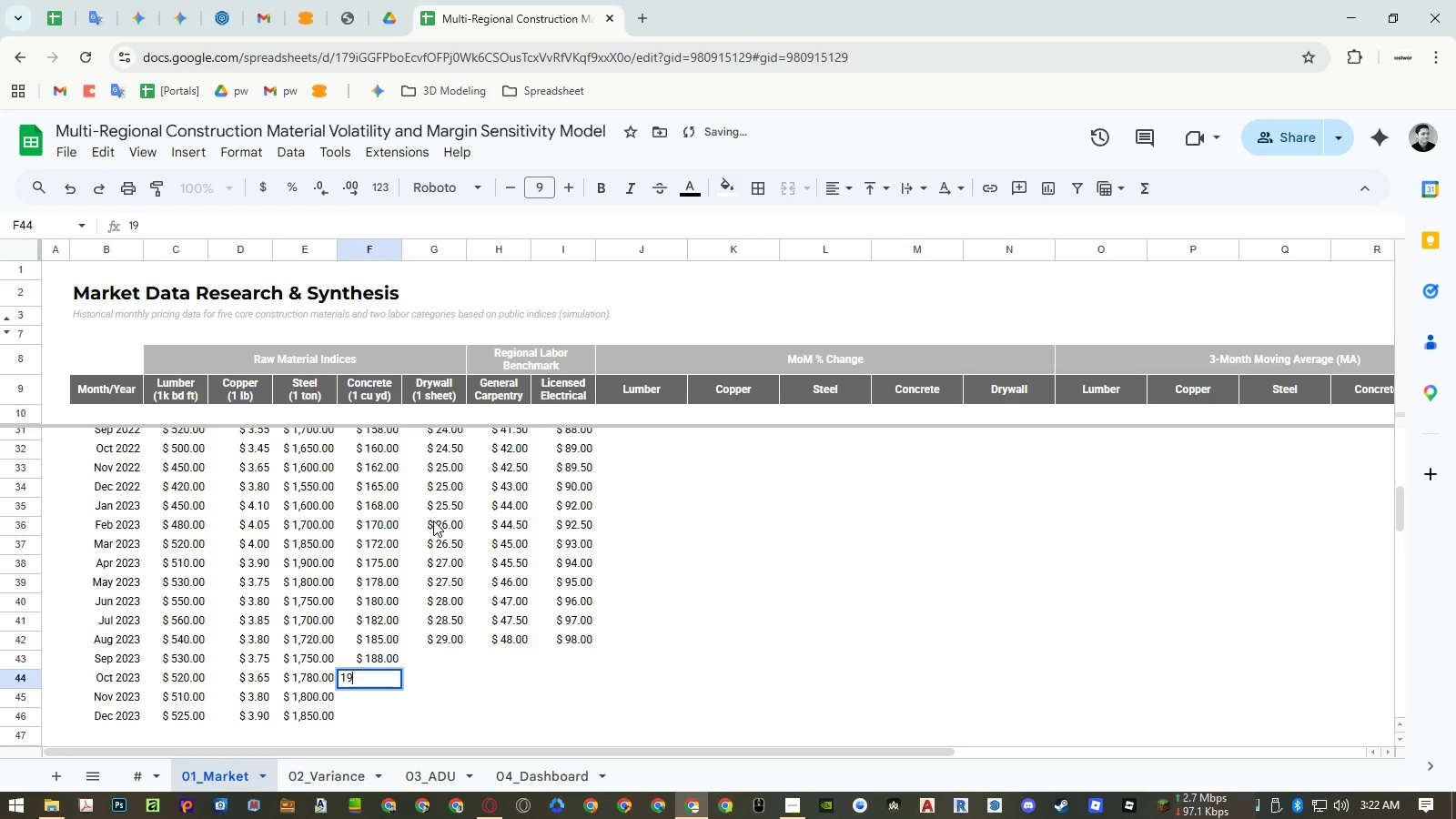 
key(Numpad0)
 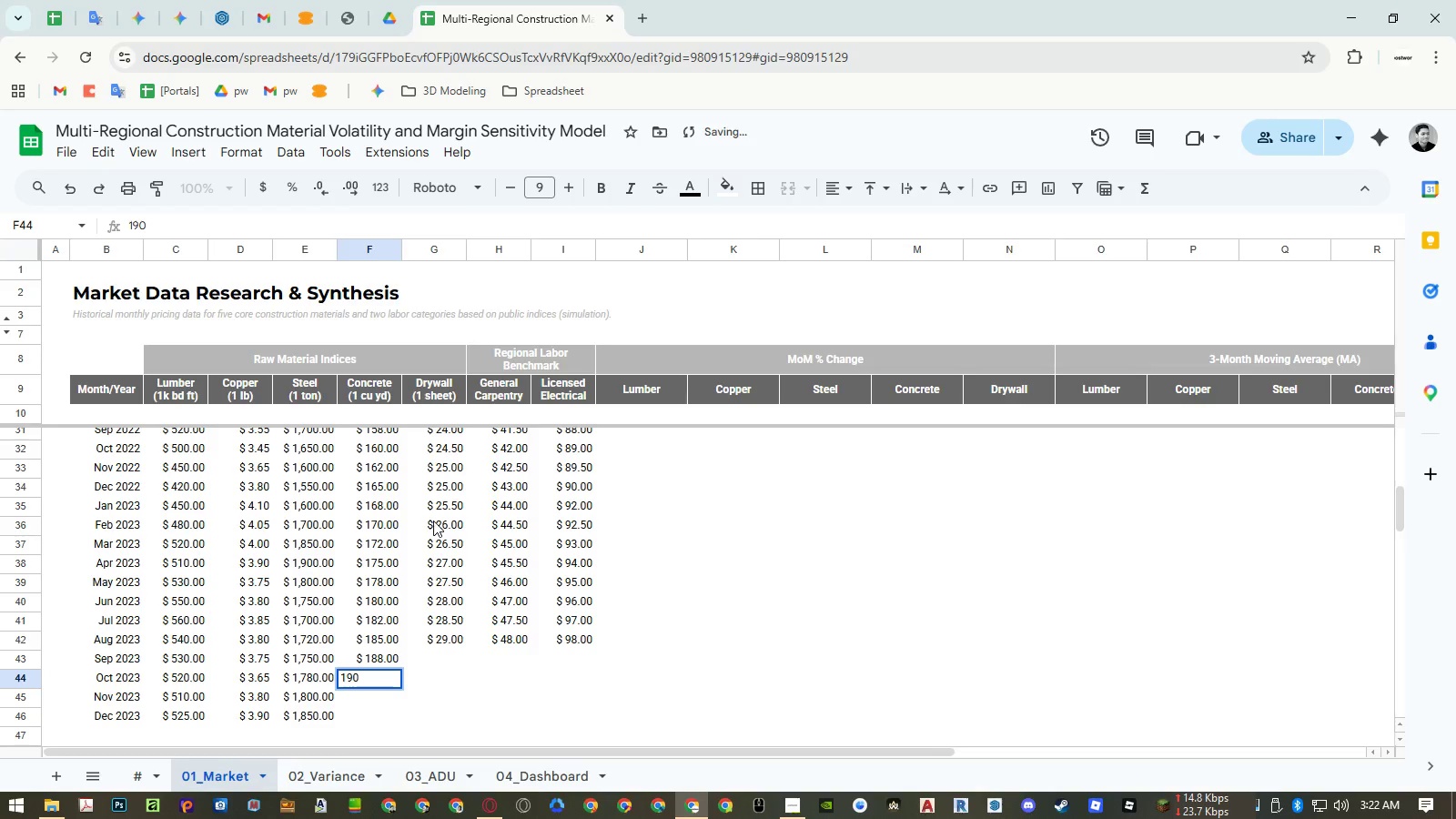 
key(NumpadEnter)
 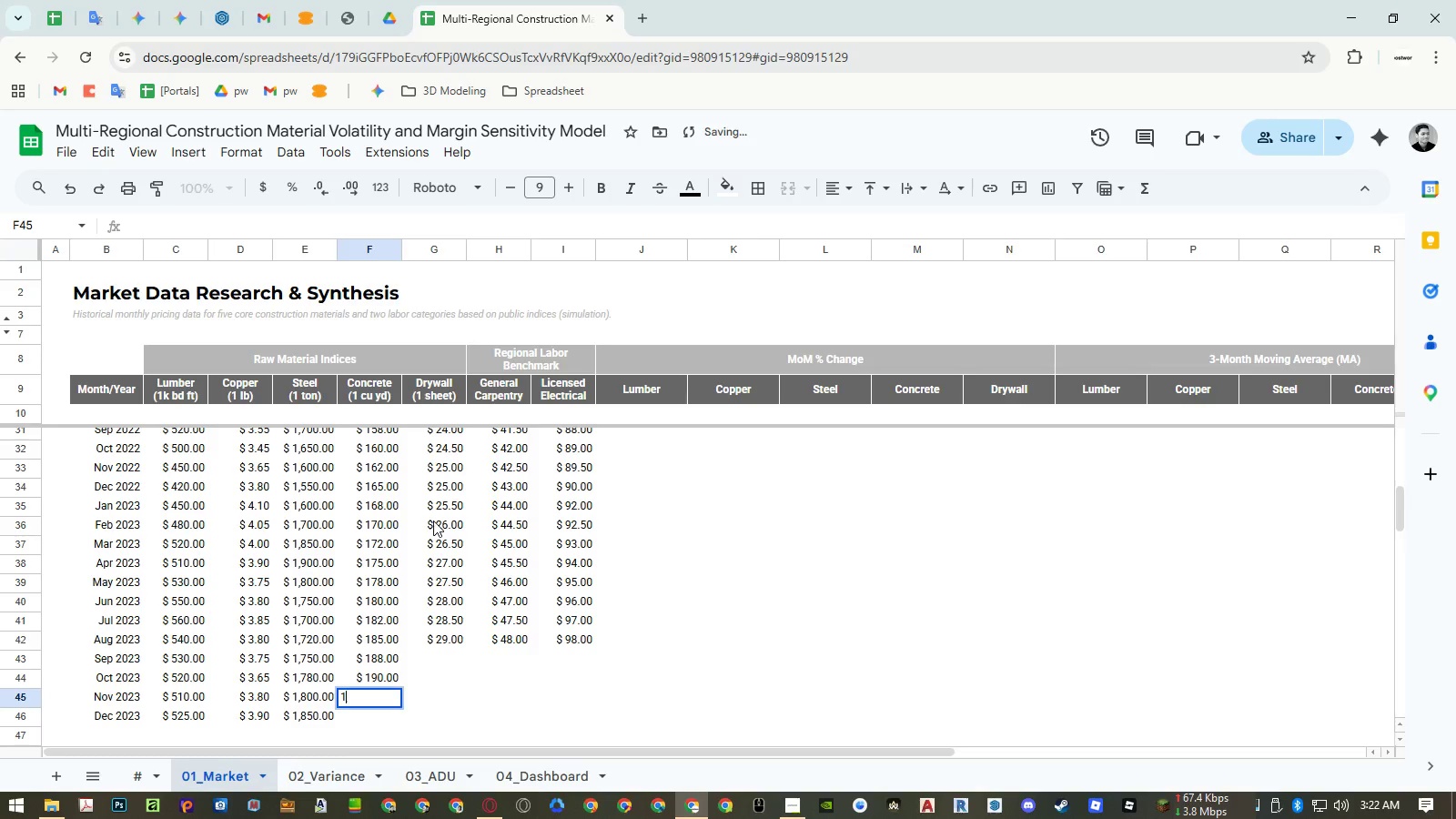 
key(Numpad1)
 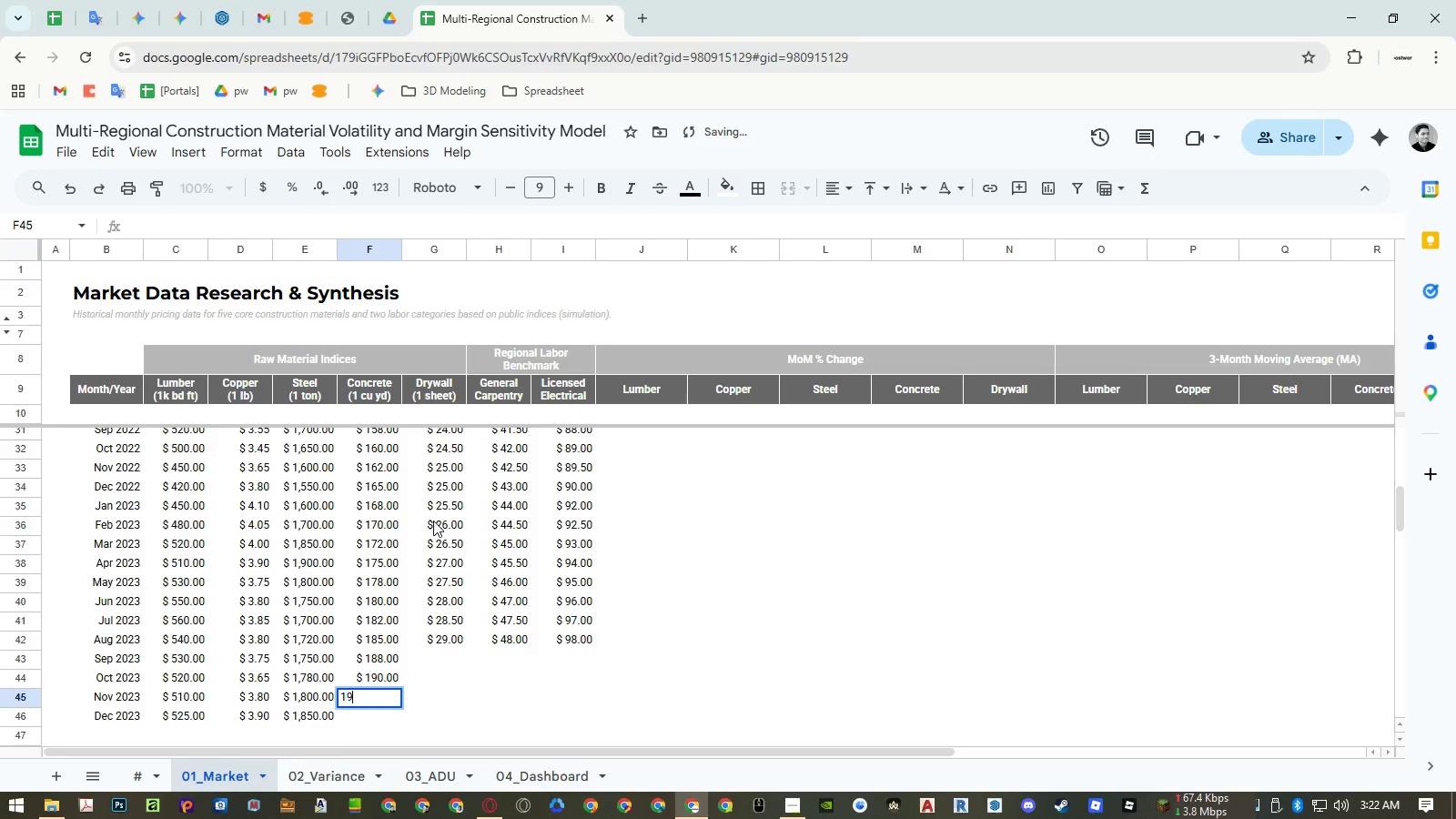 
key(Numpad9)
 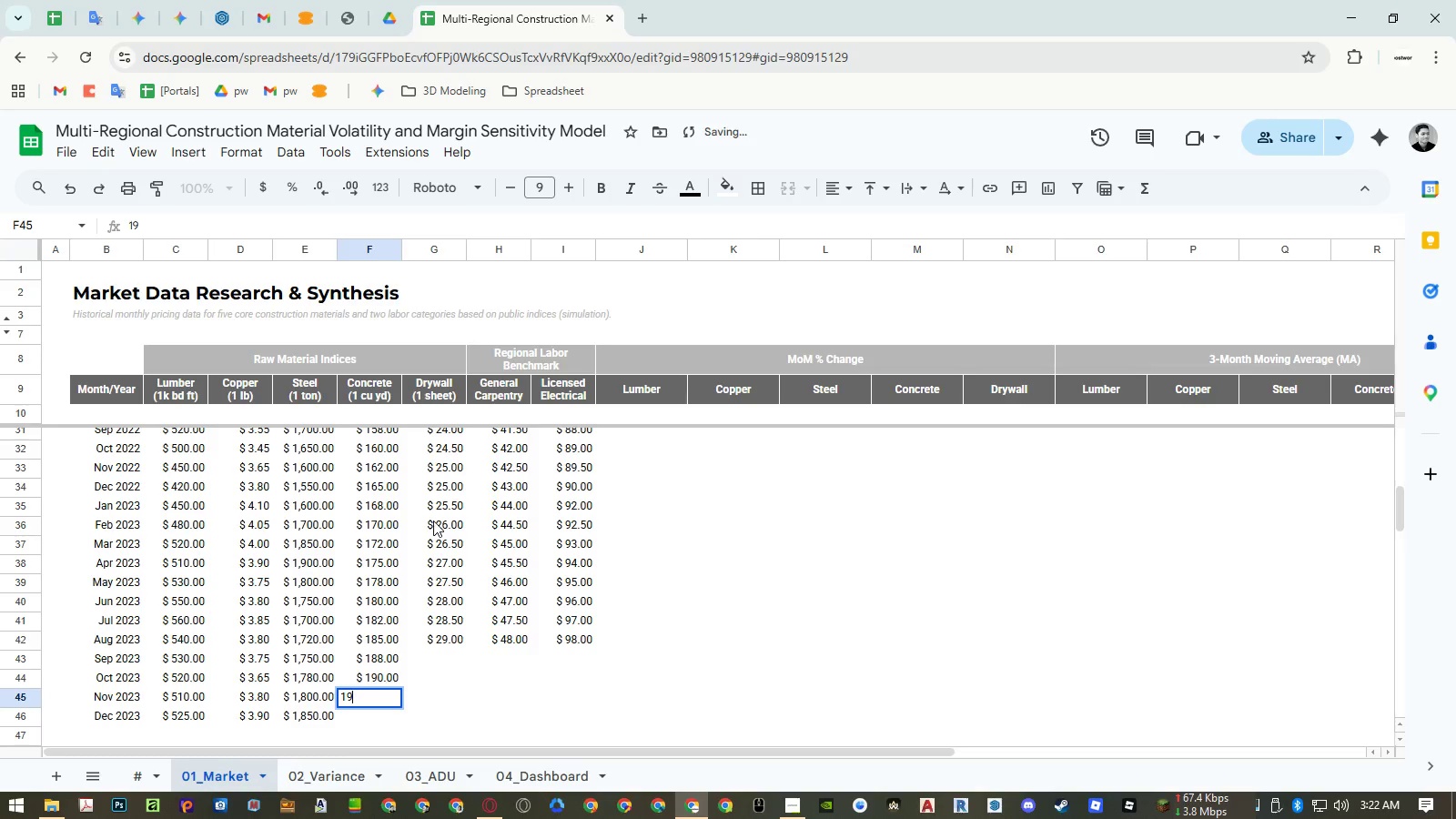 
key(Numpad2)
 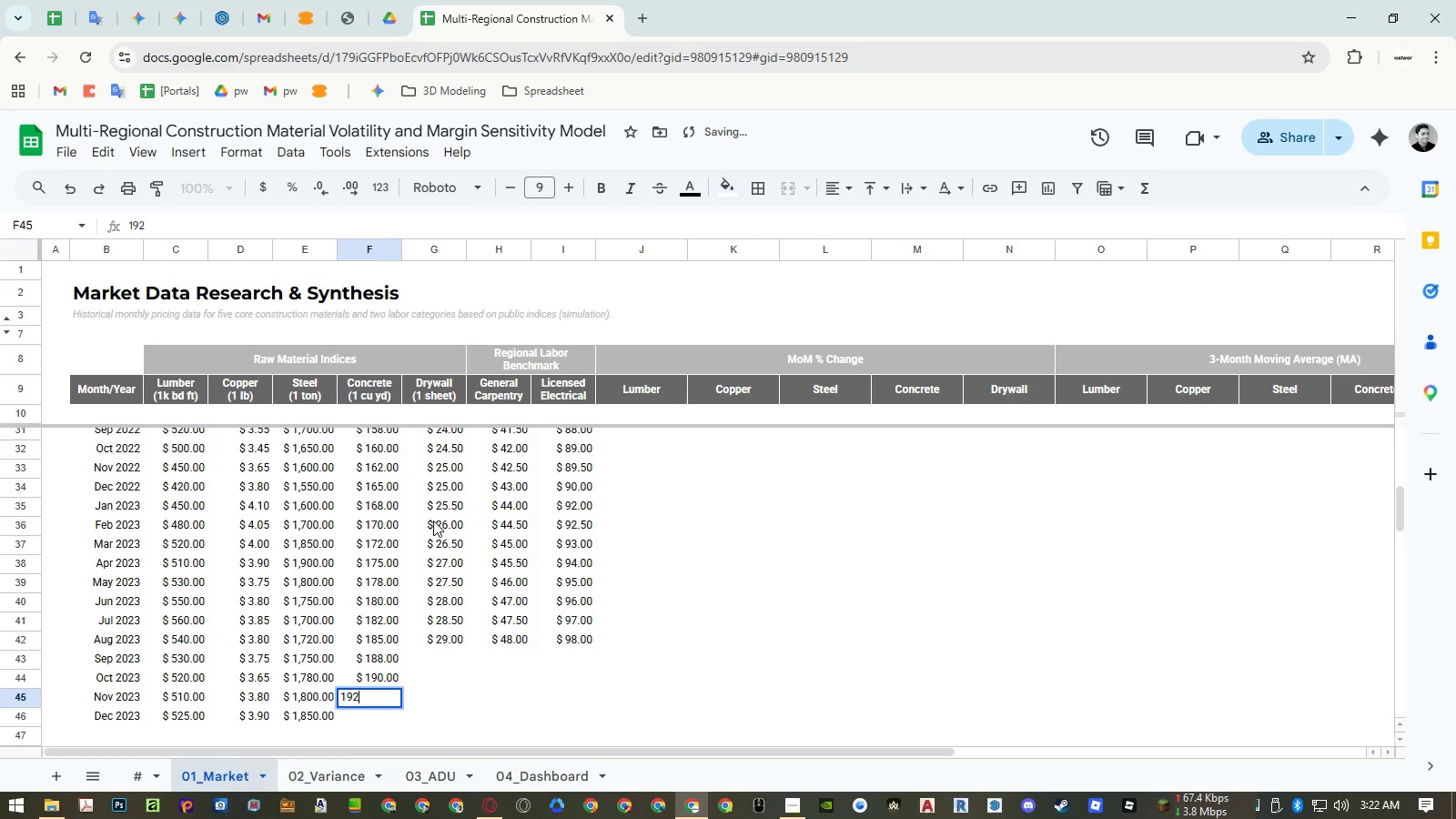 
key(NumpadEnter)
 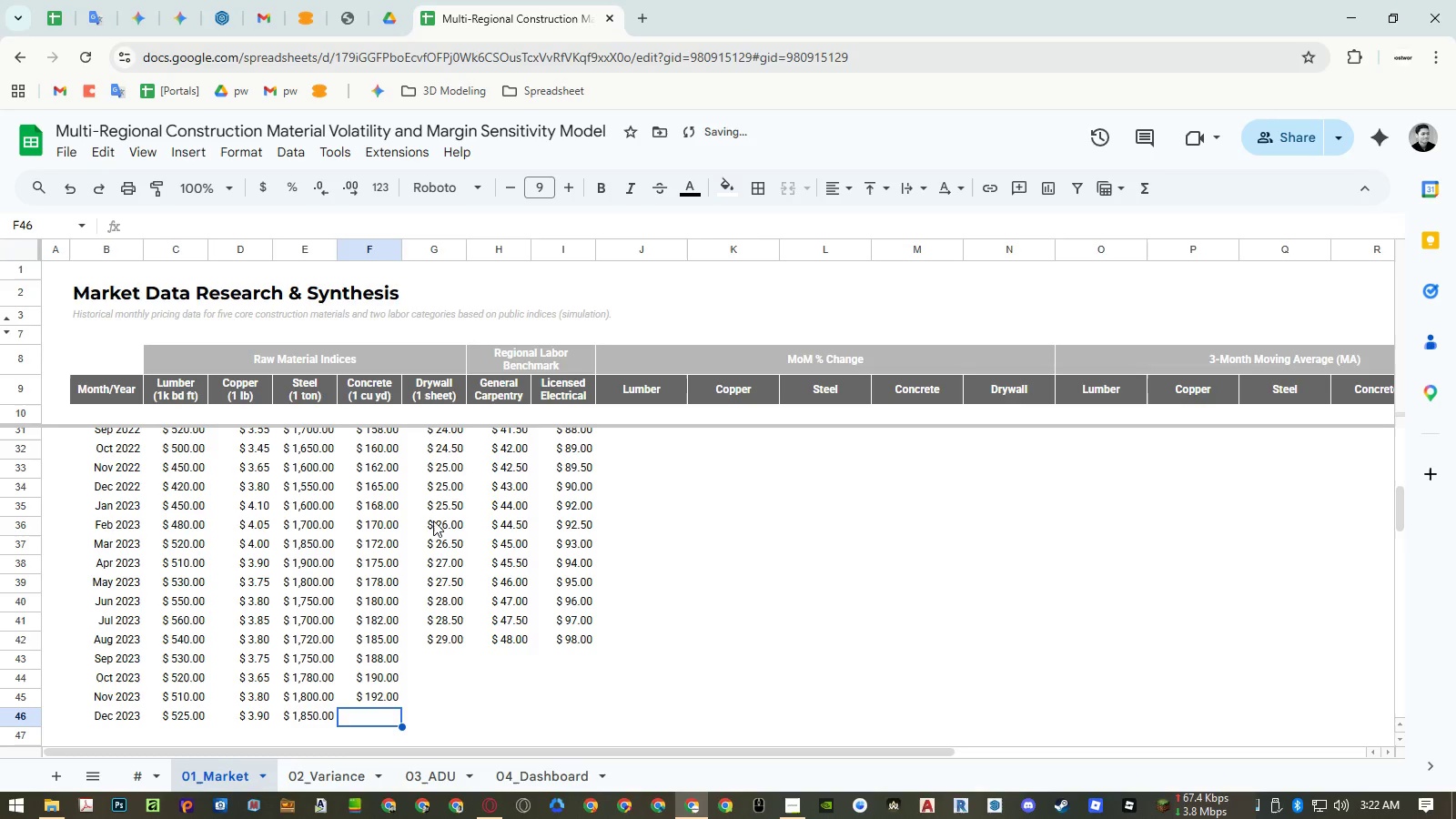 
key(Numpad1)
 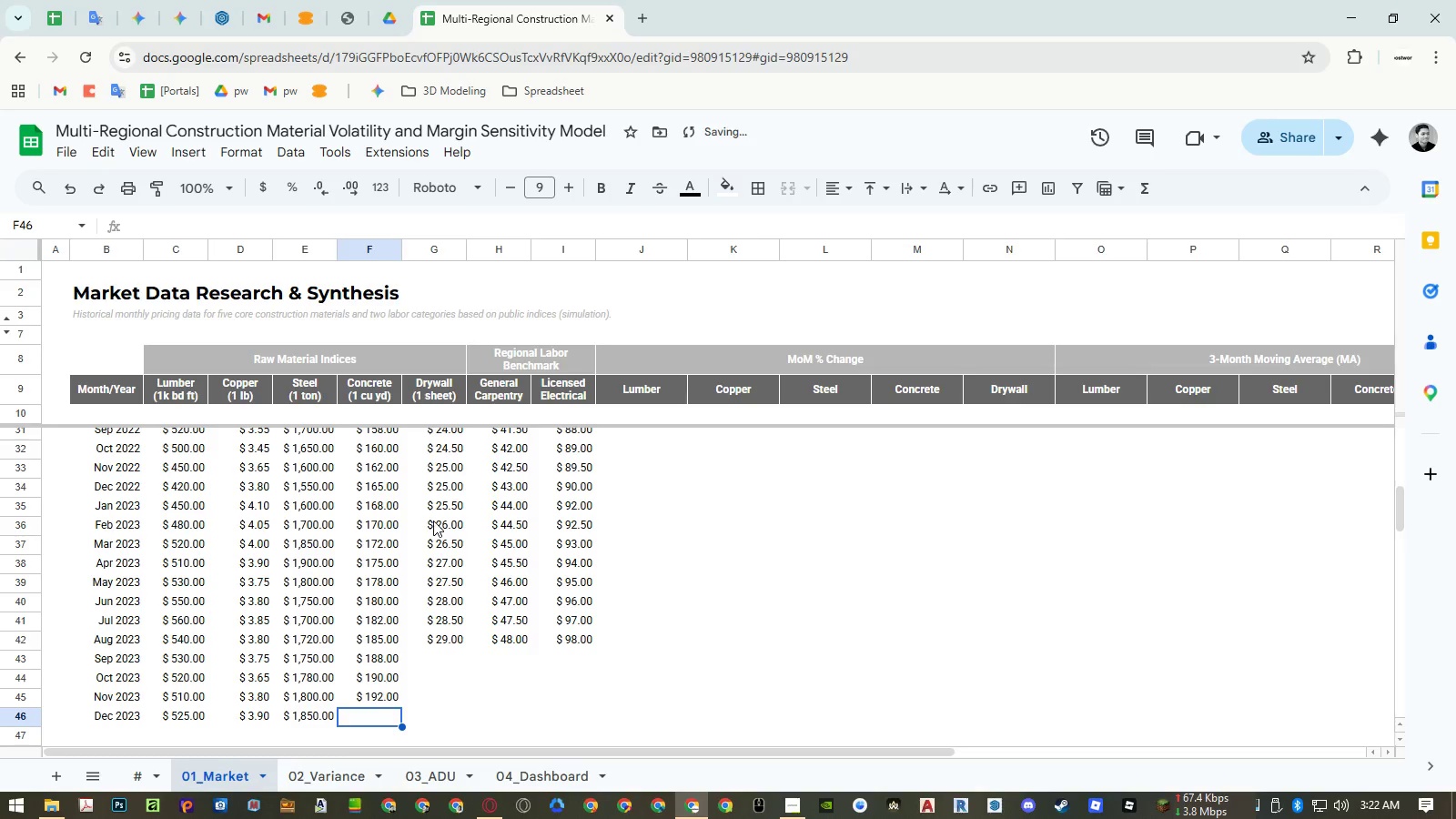 
key(Numpad9)
 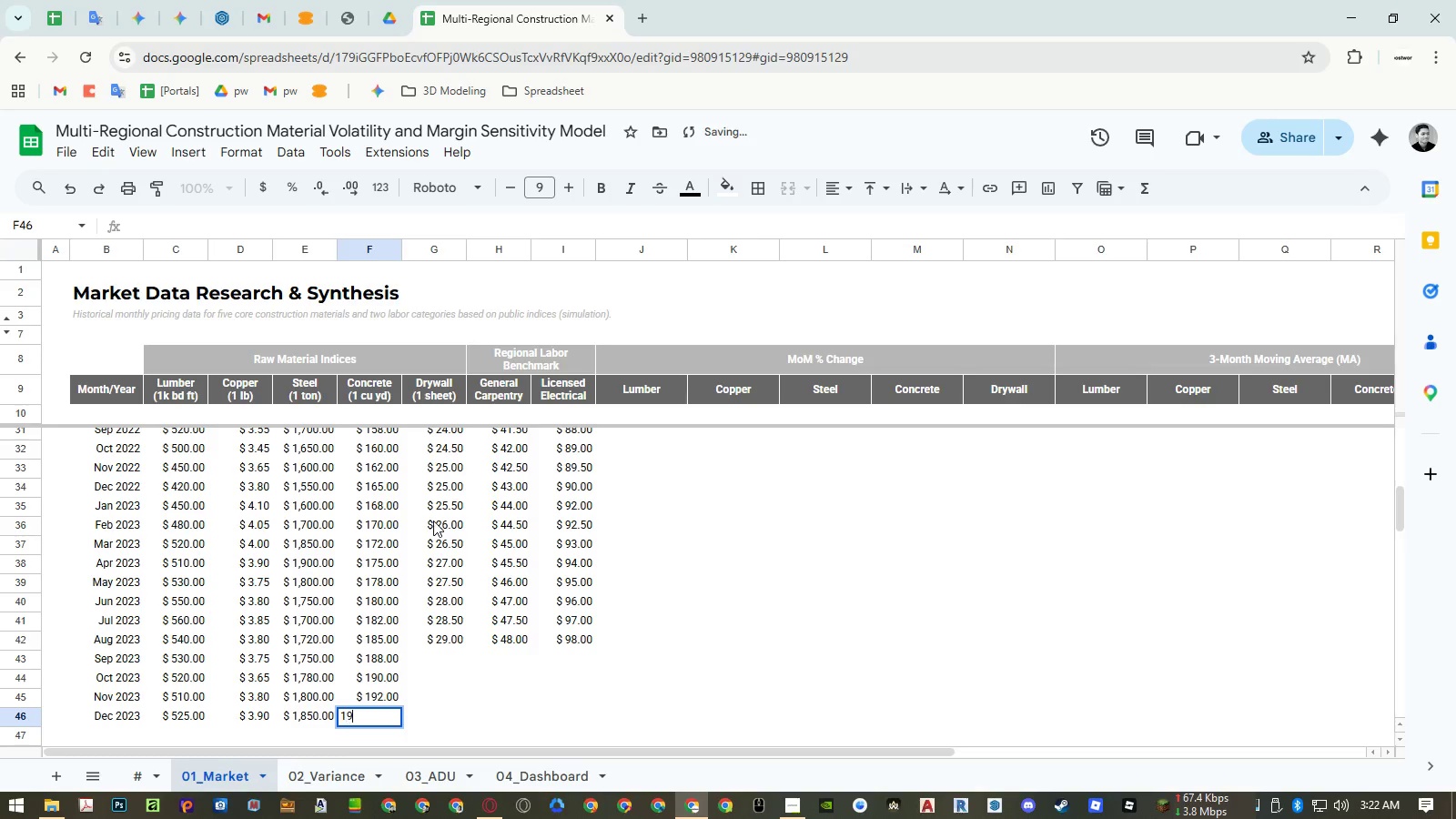 
key(Numpad5)
 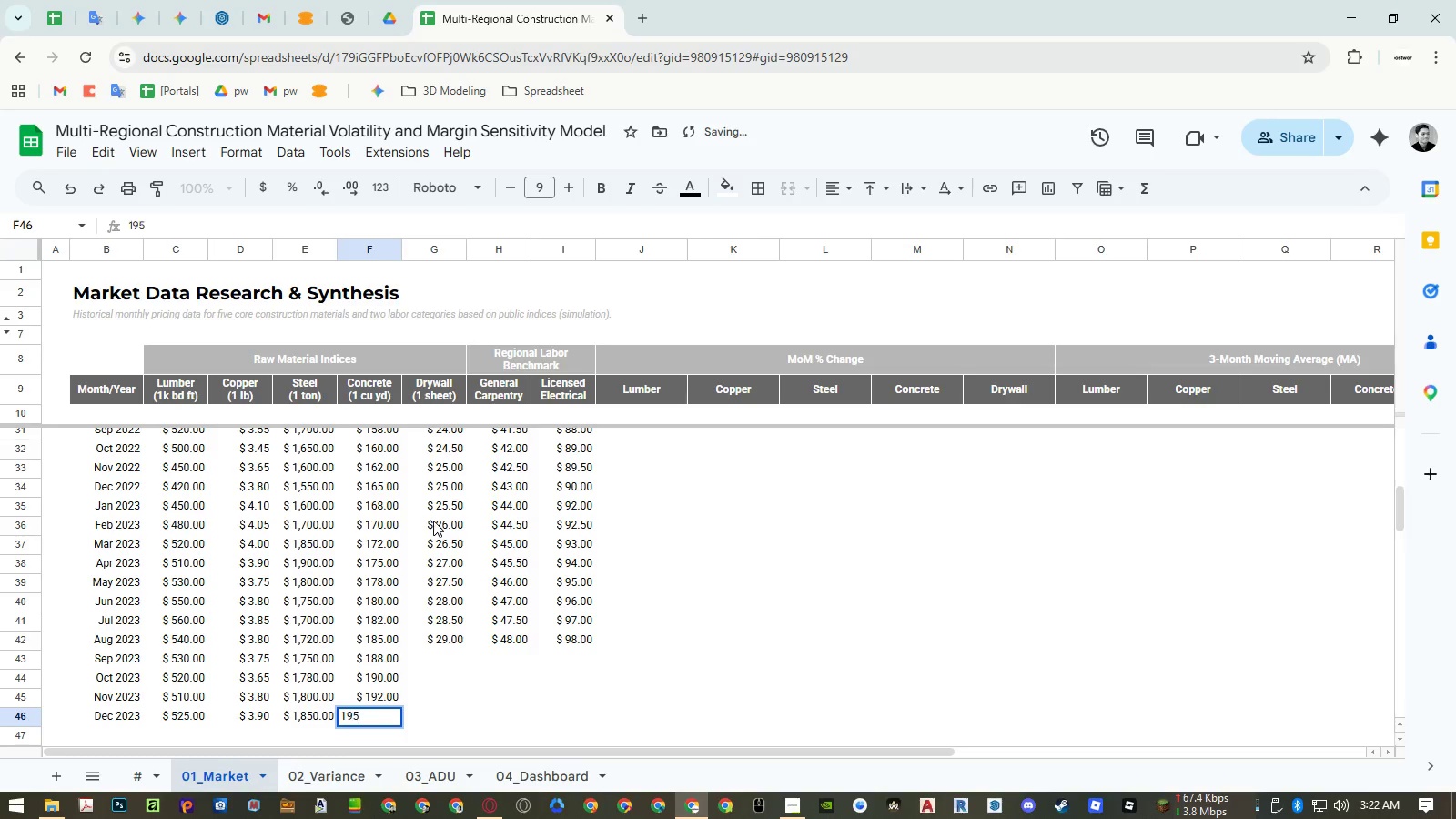 
key(NumpadEnter)
 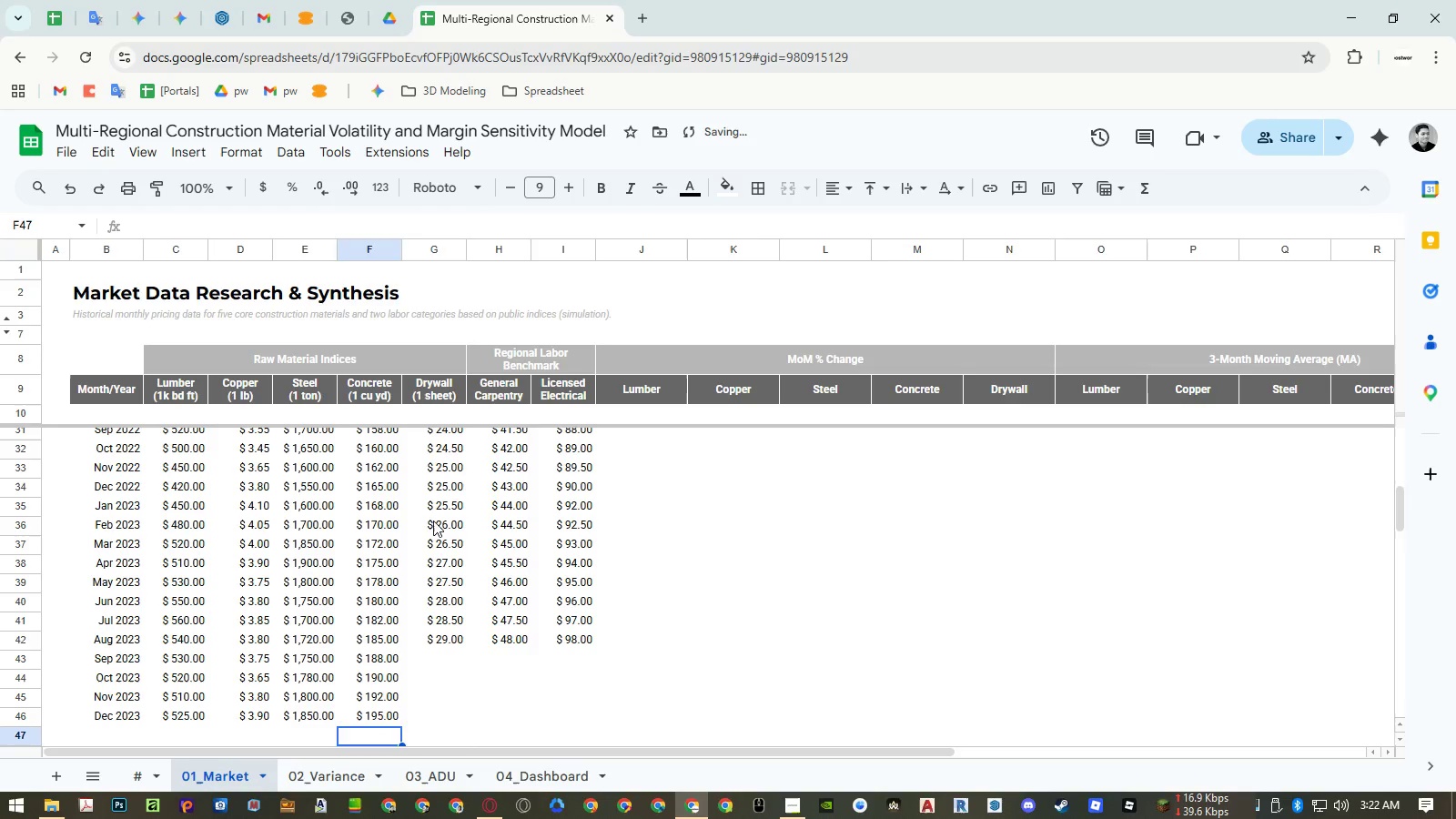 
key(ArrowRight)
 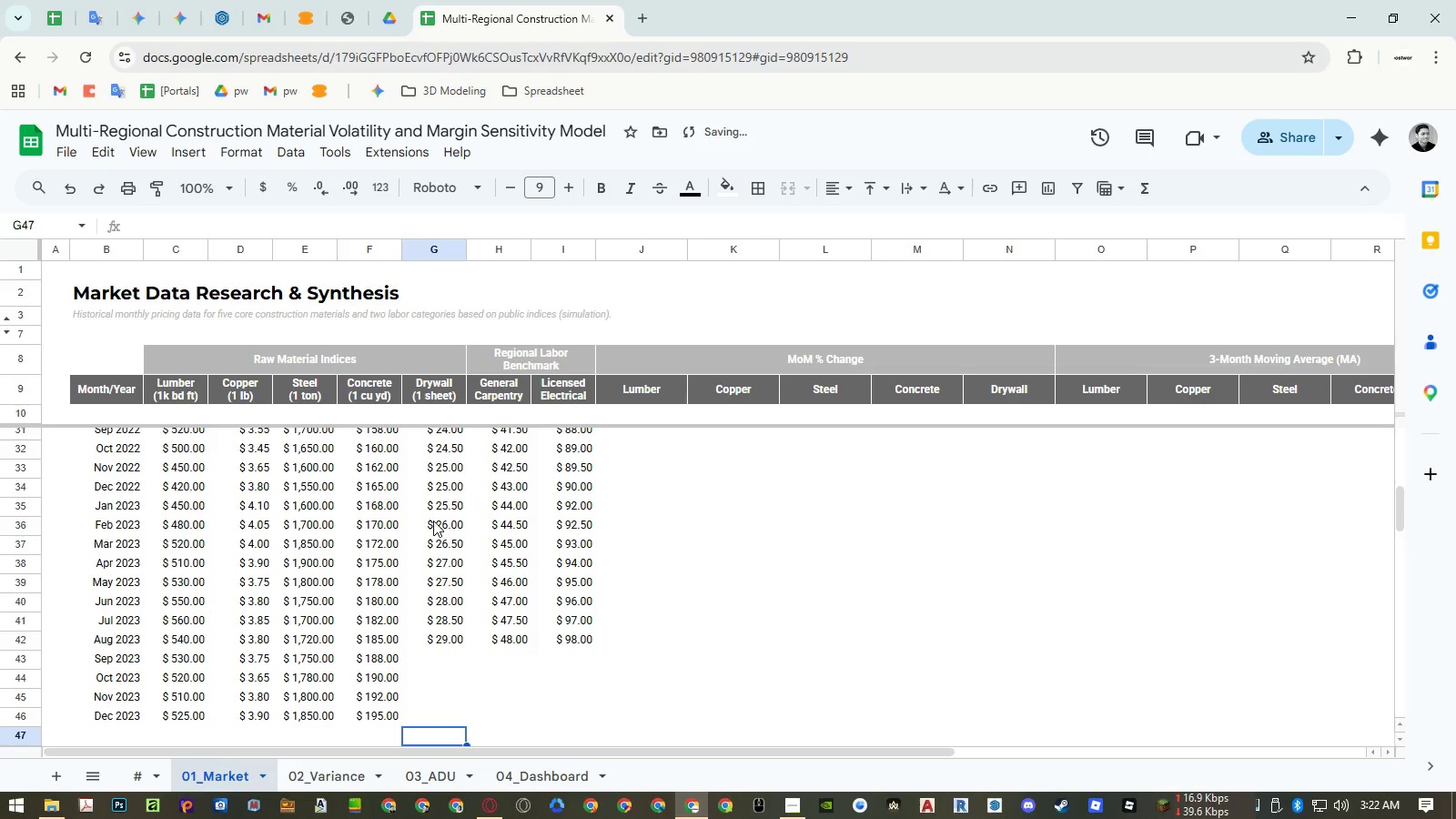 
key(Control+ControlRight)
 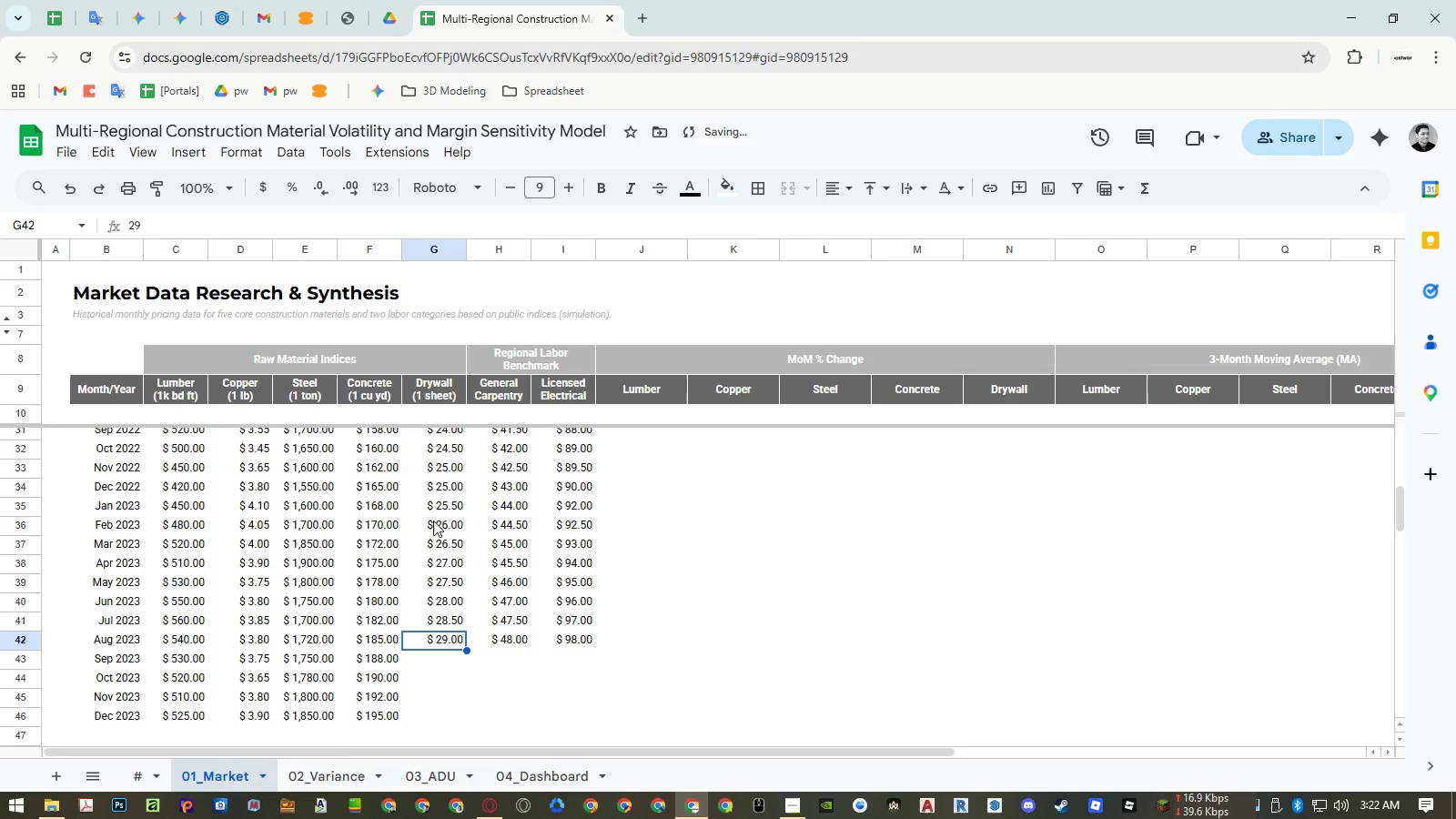 
key(Control+ArrowUp)
 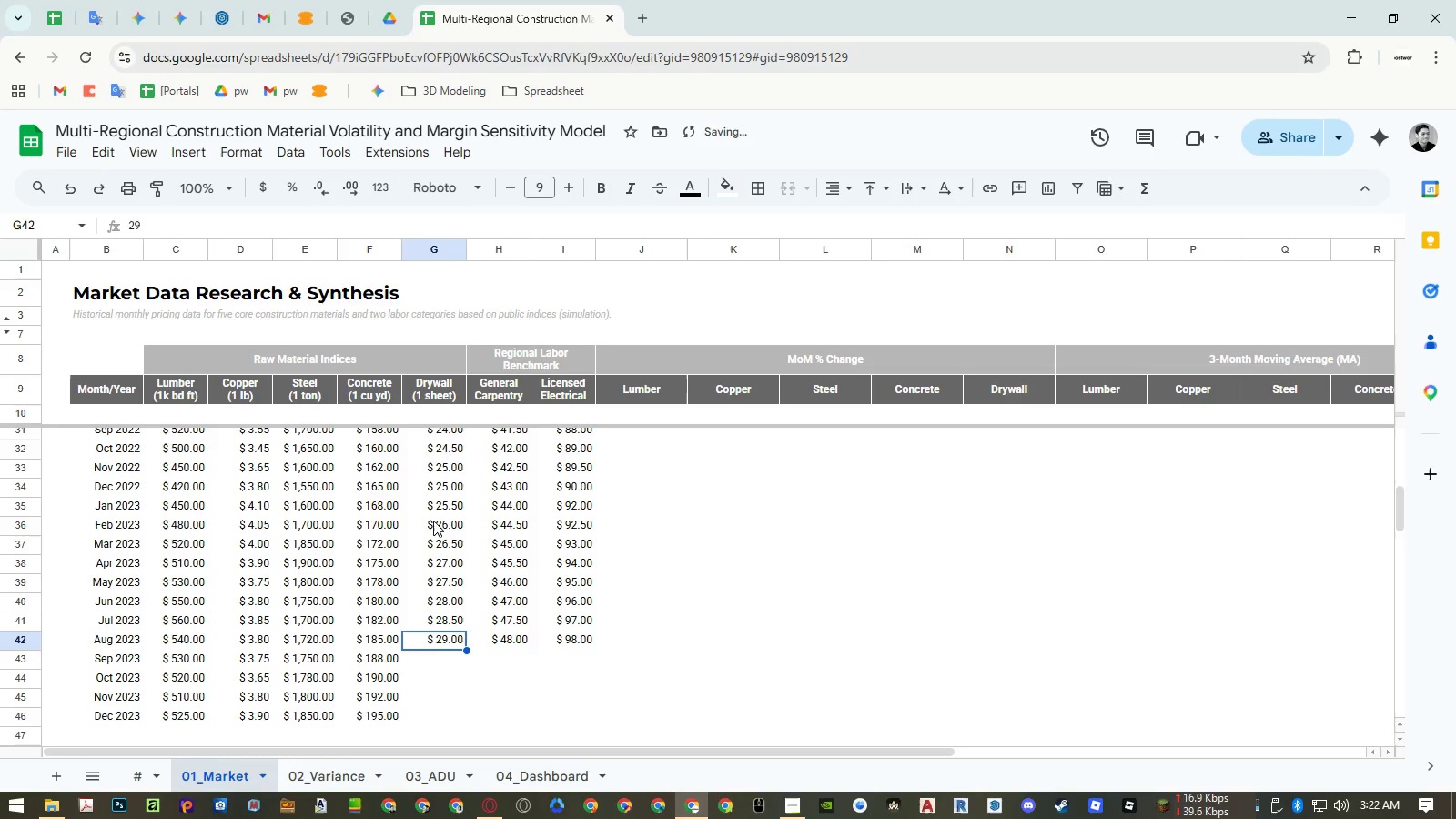 
key(ArrowDown)
 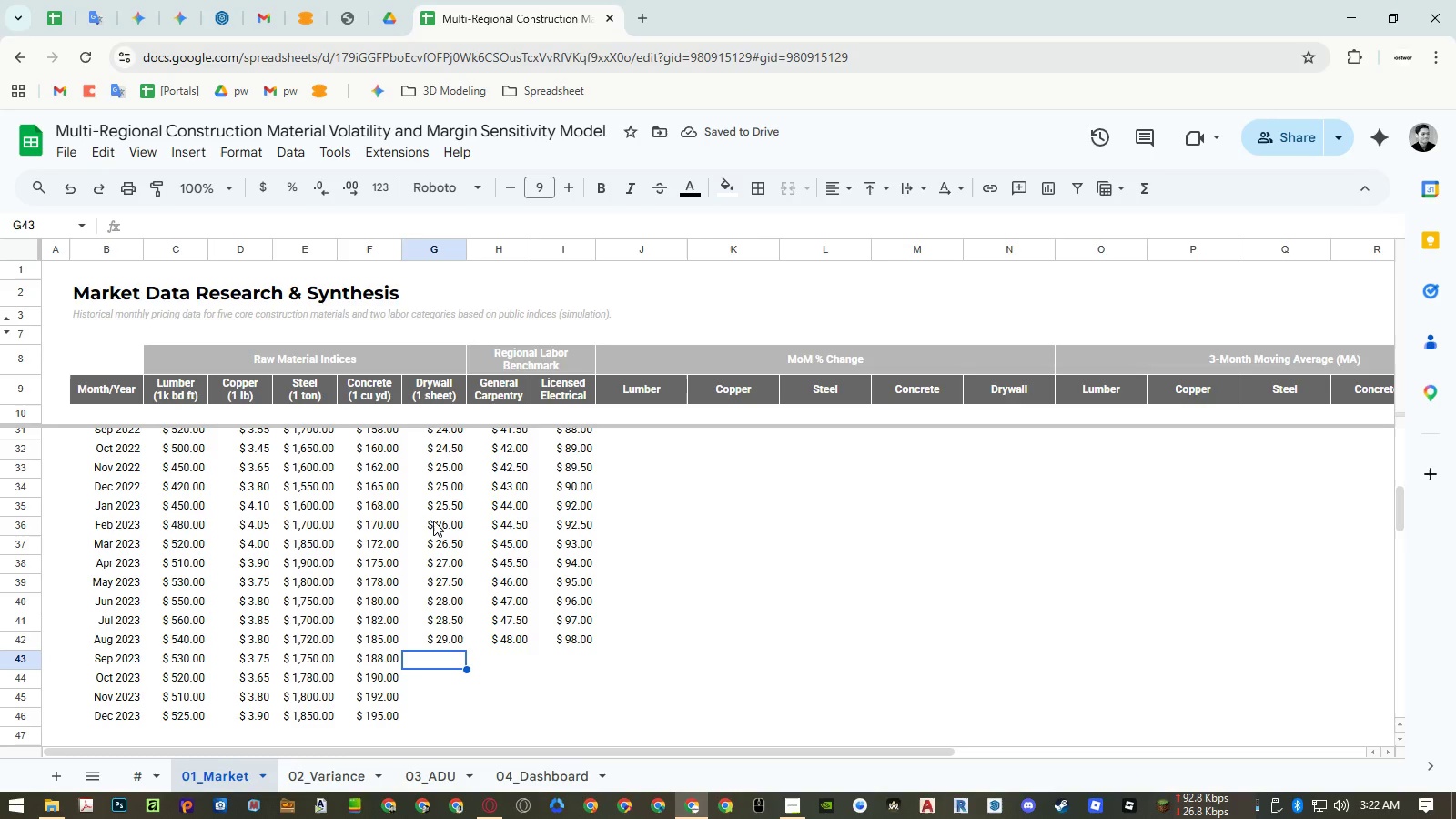 
key(Numpad2)
 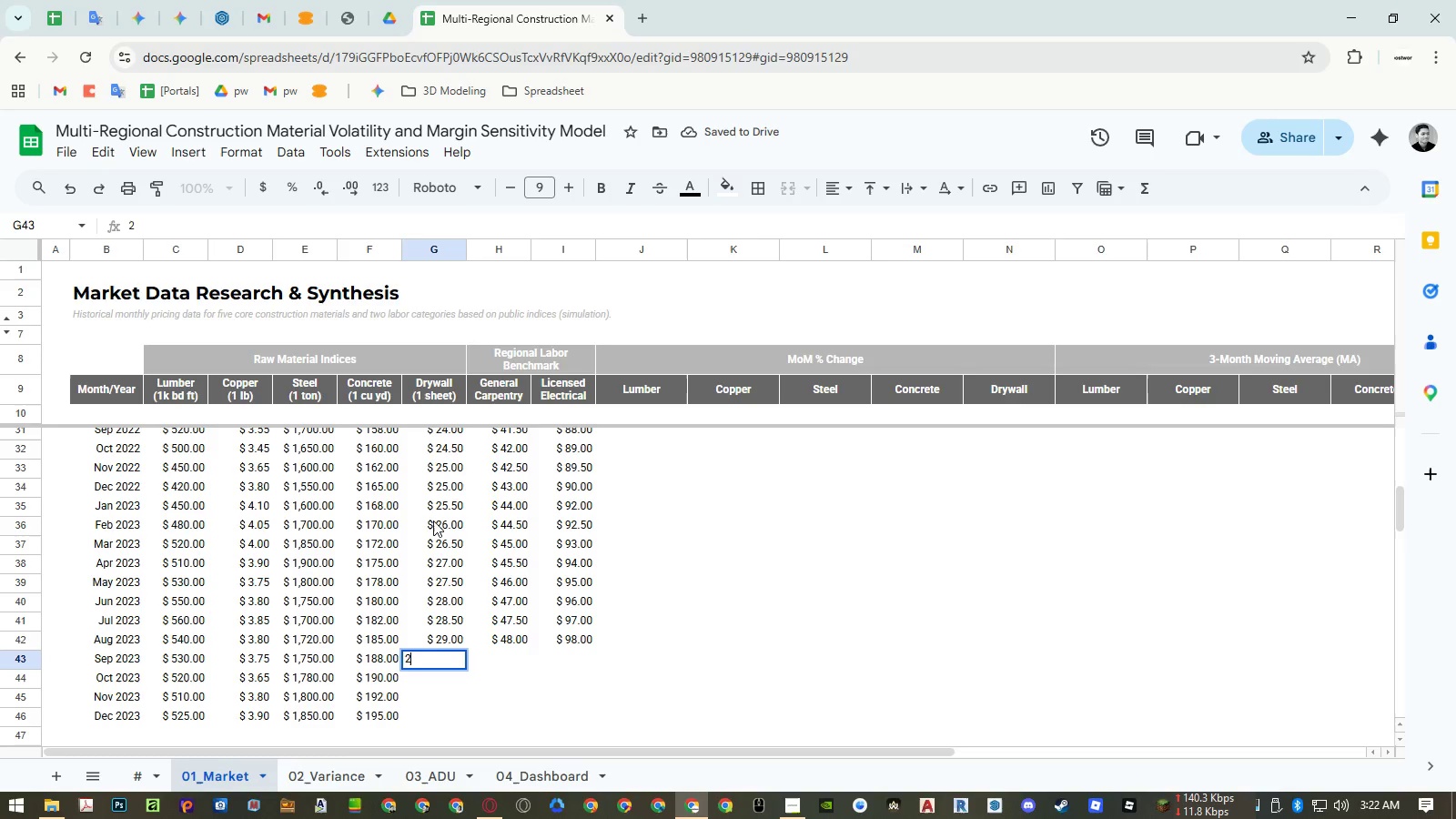 
key(Numpad9)
 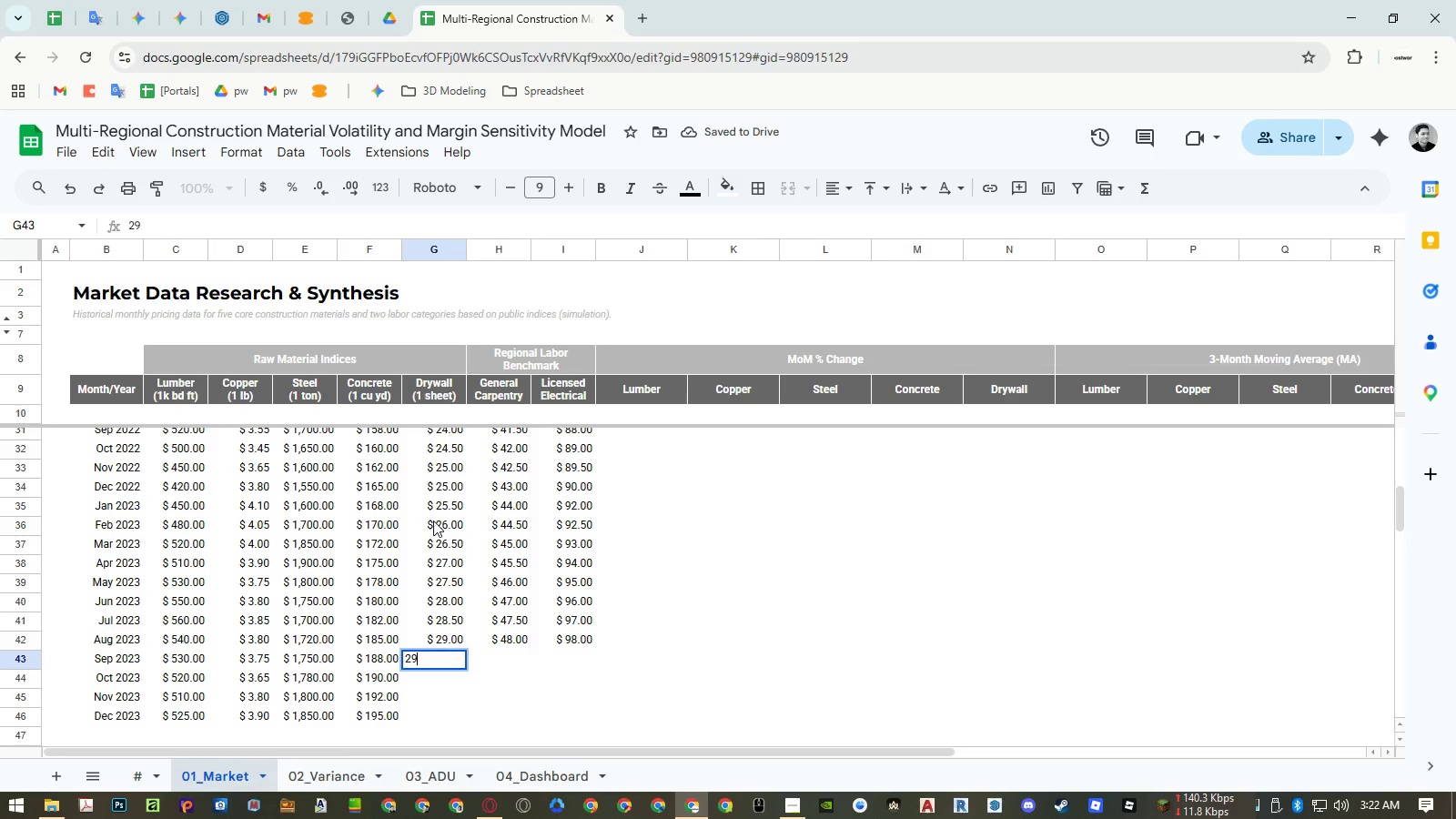 
key(NumpadEnter)
 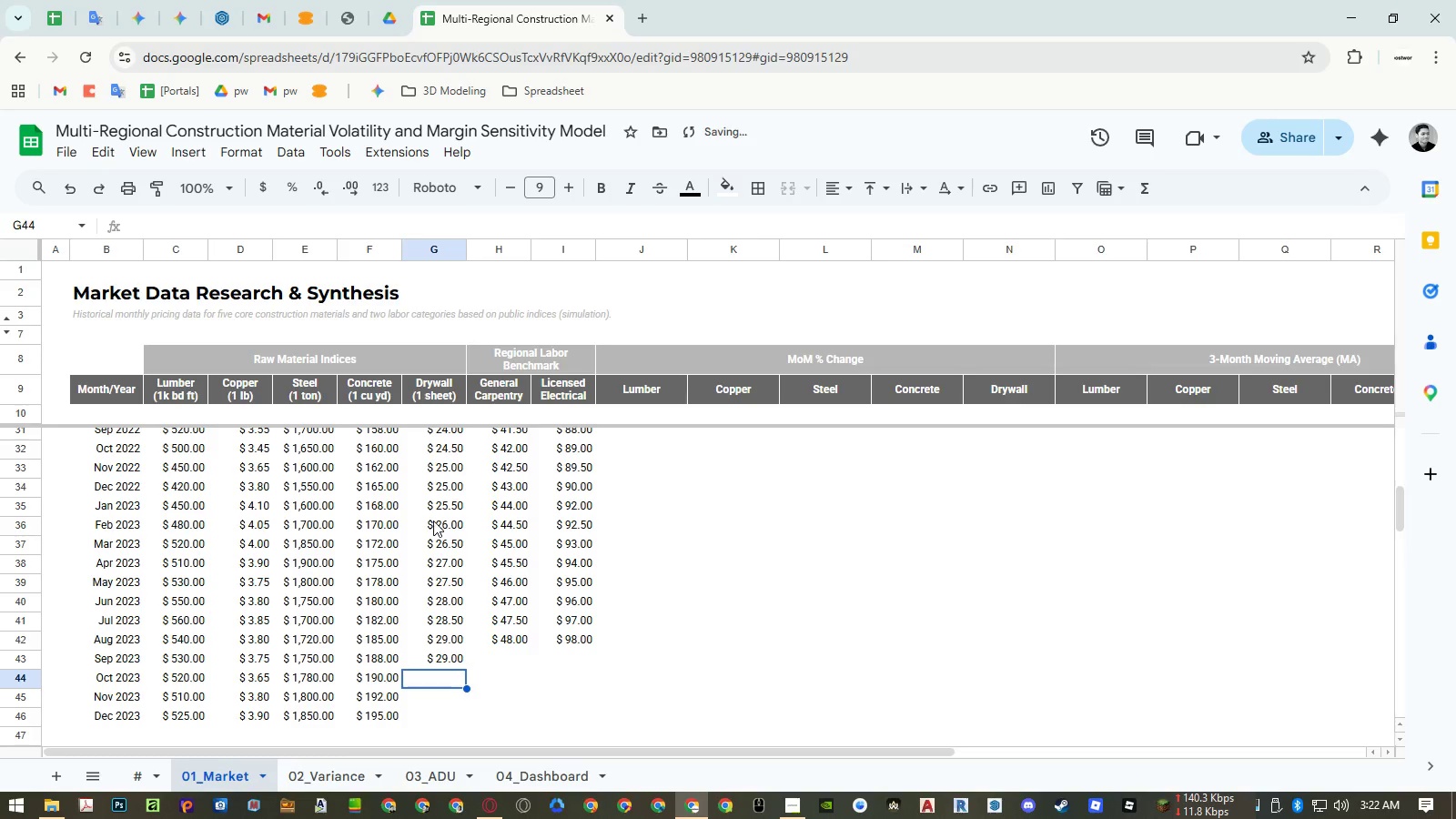 
key(Numpad2)
 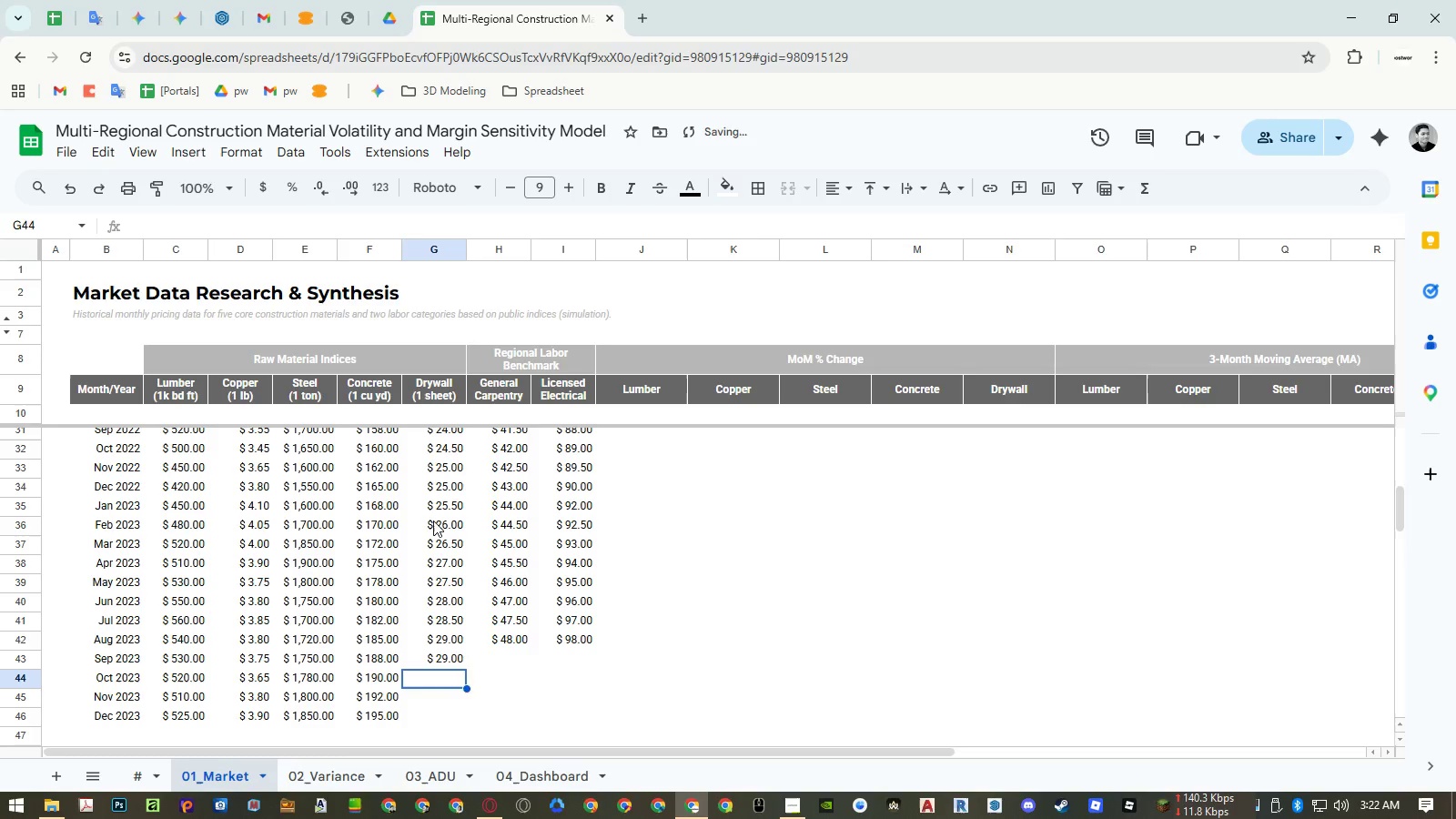 
key(Numpad9)
 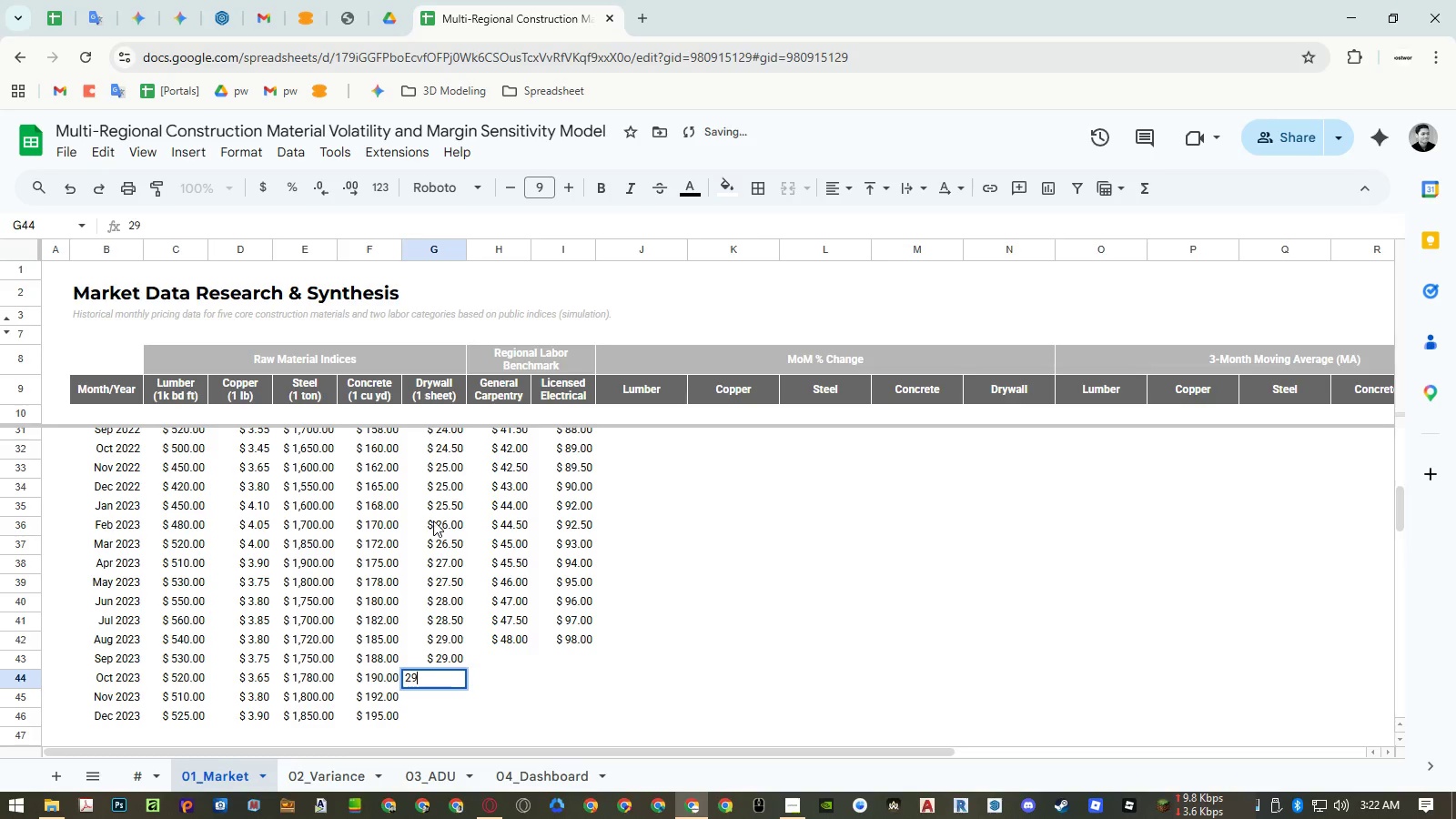 
key(NumpadDecimal)
 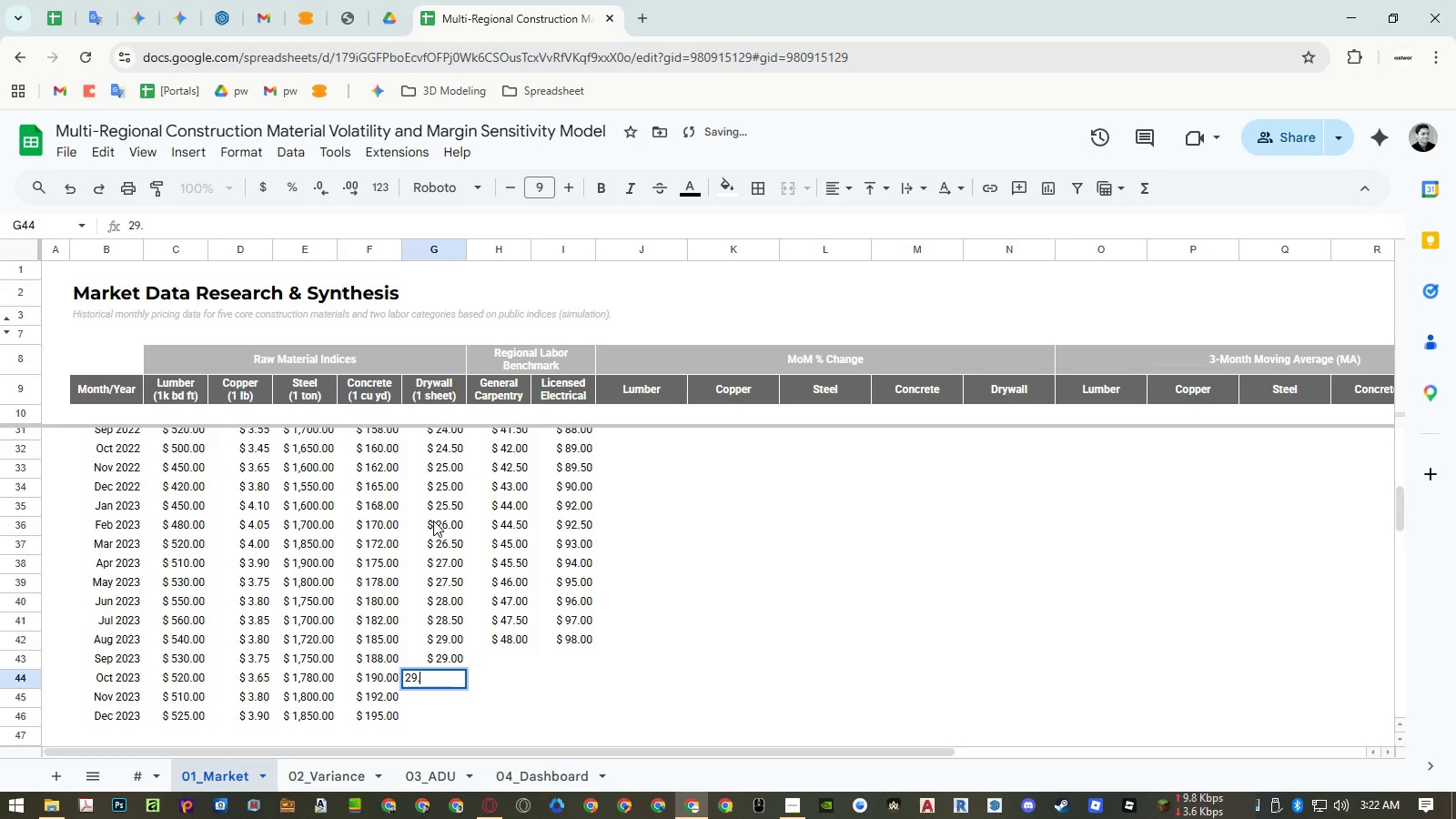 
key(Numpad5)
 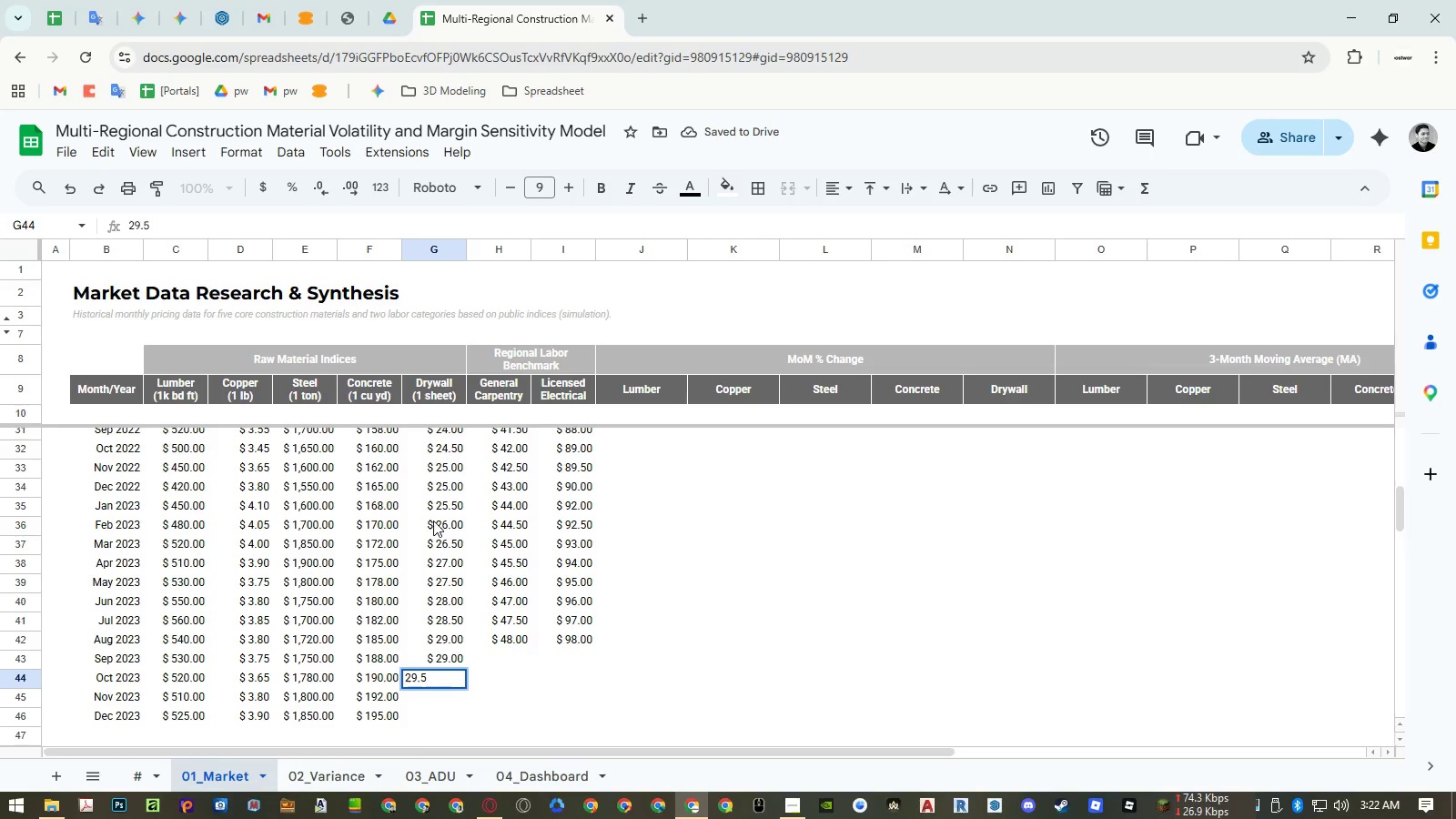 
key(NumpadEnter)
 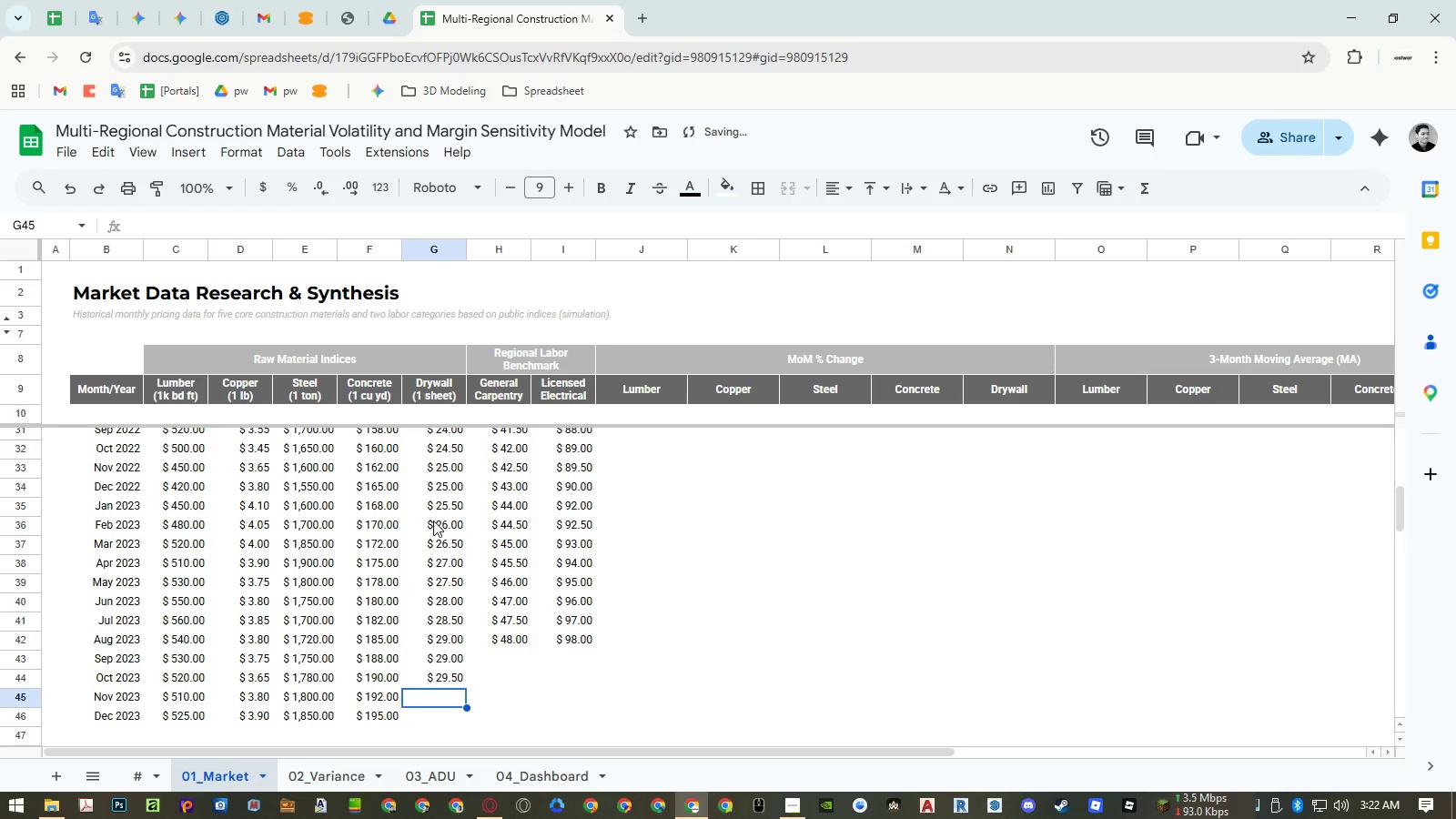 
key(Numpad3)
 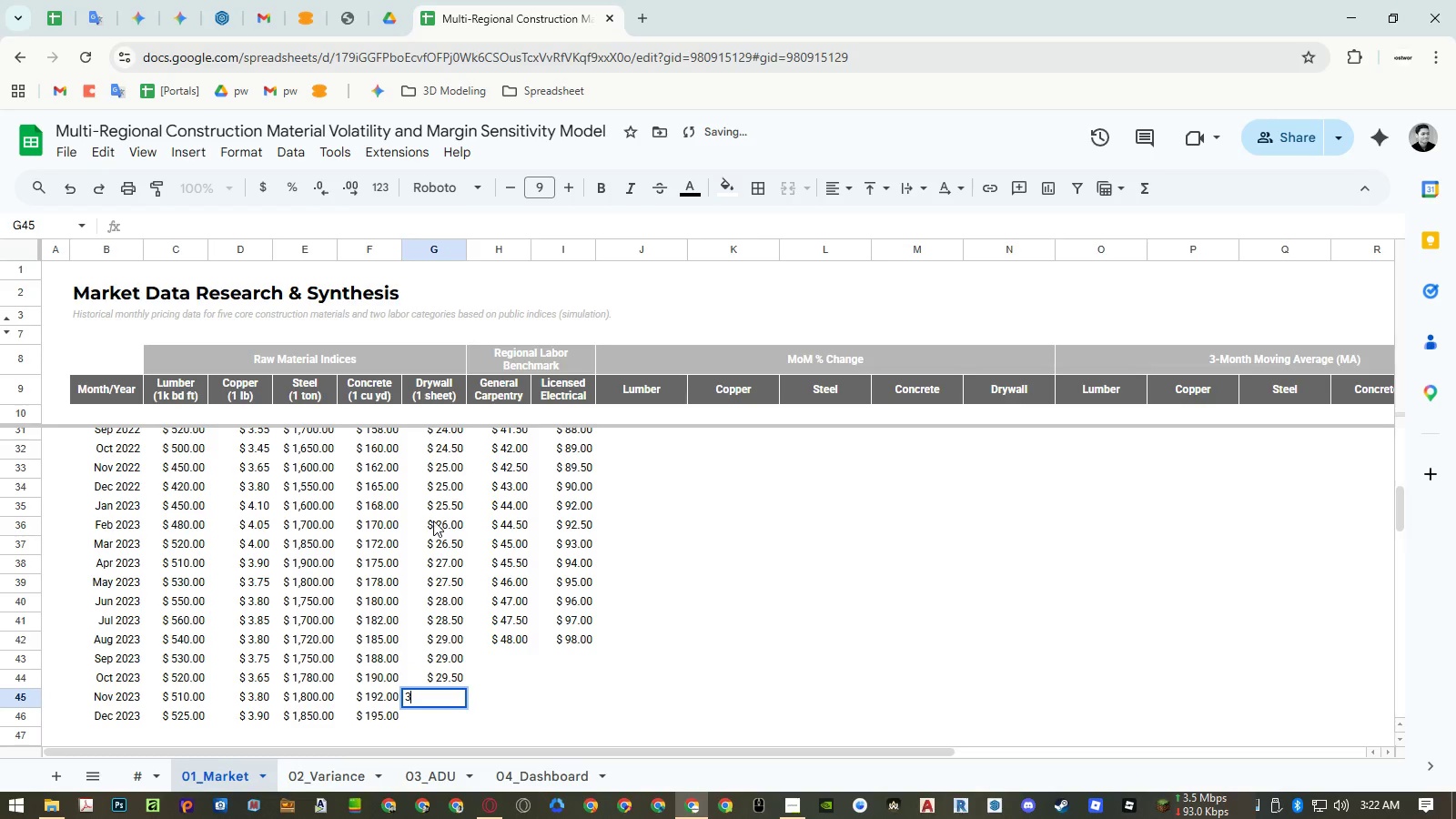 
key(Numpad0)
 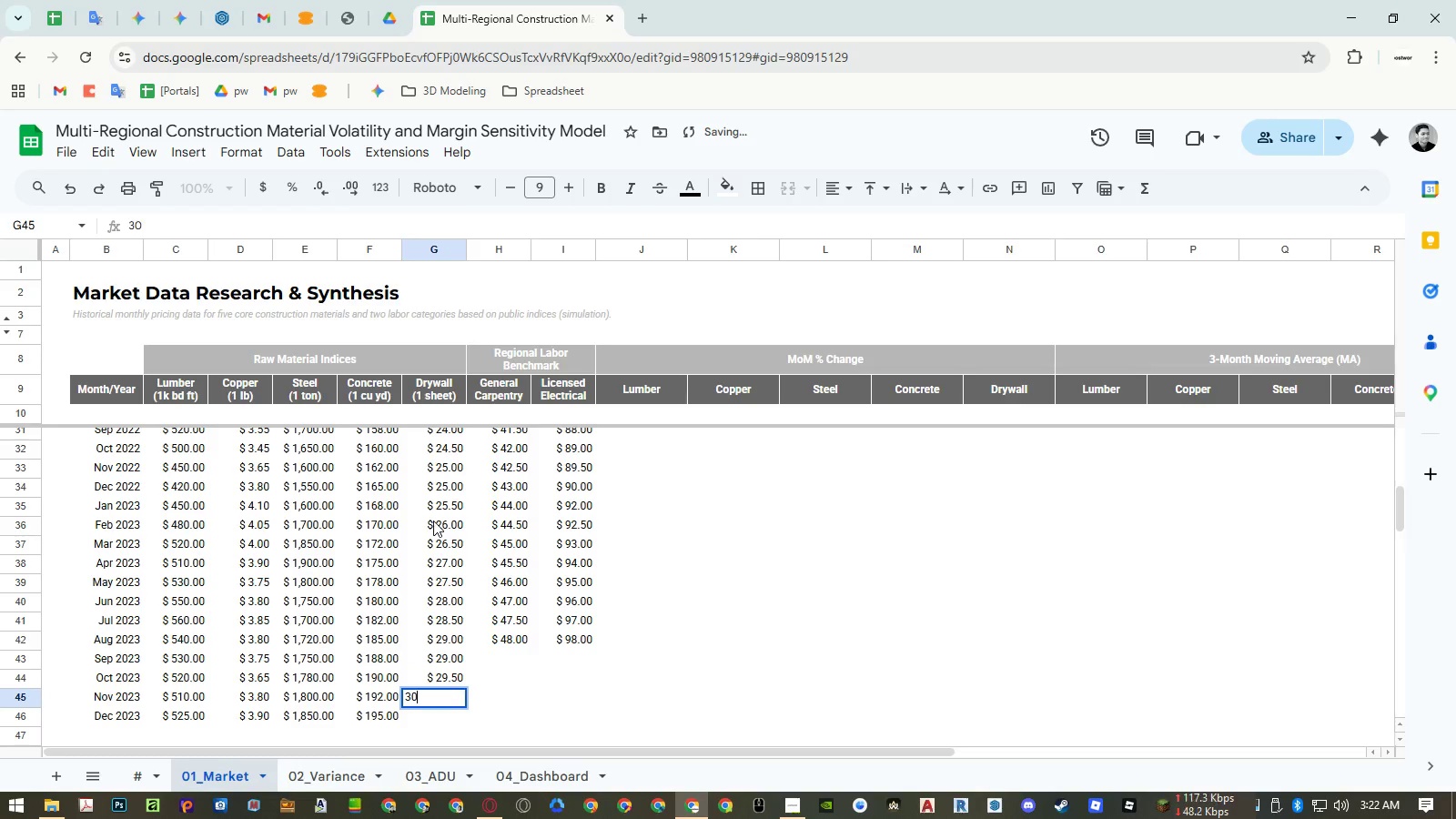 
key(NumpadEnter)
 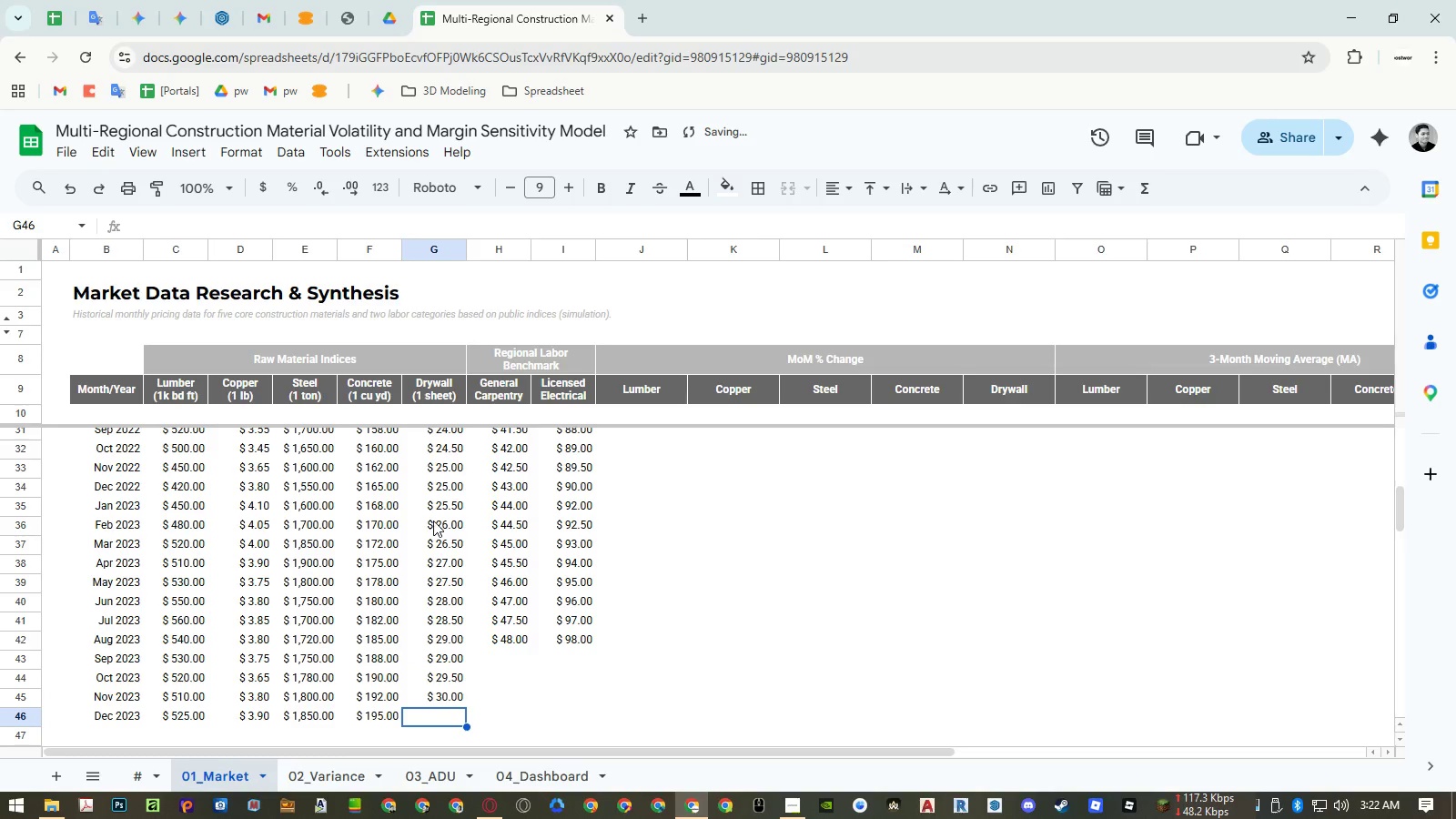 
key(Numpad3)
 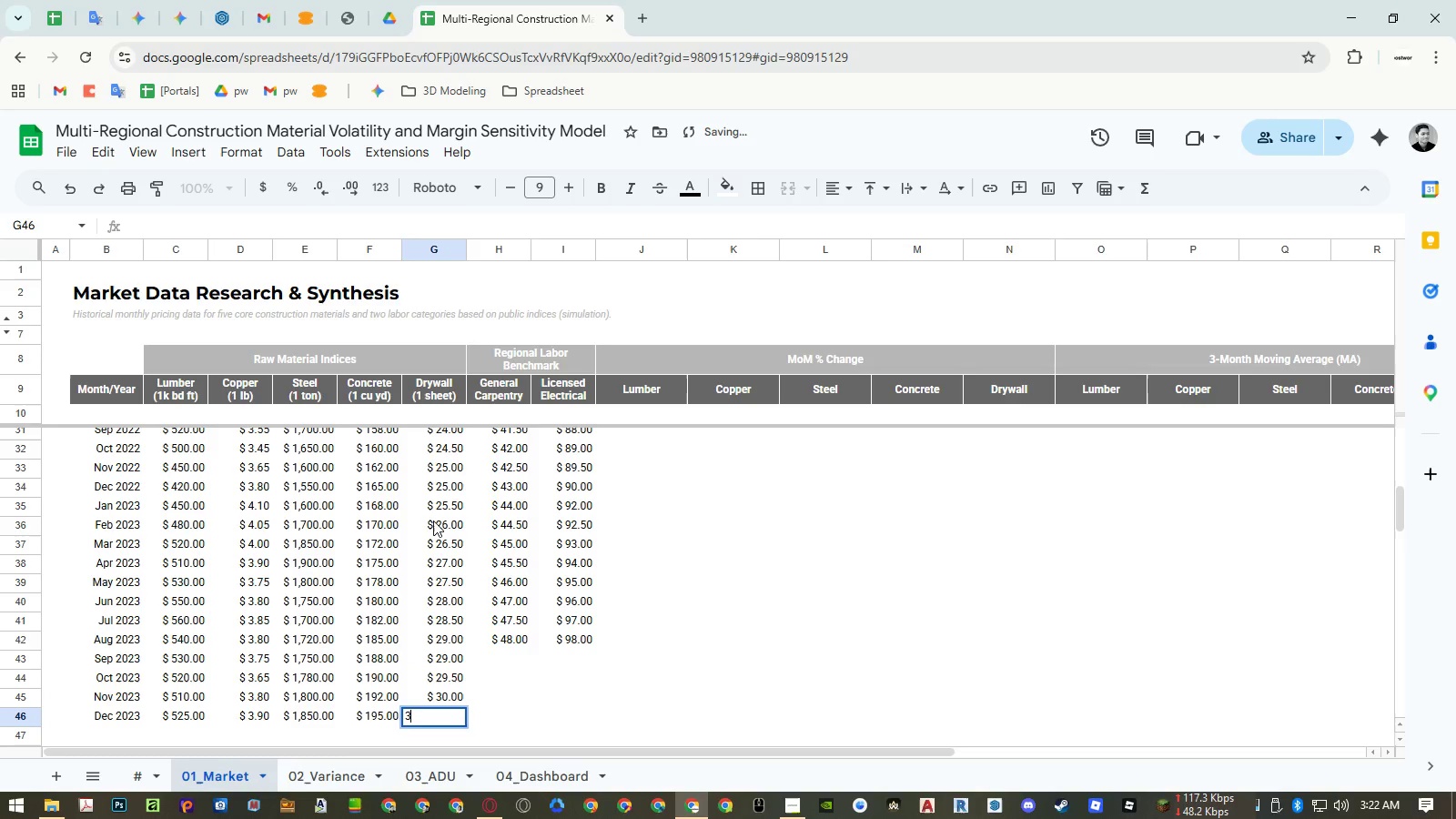 
key(Numpad0)
 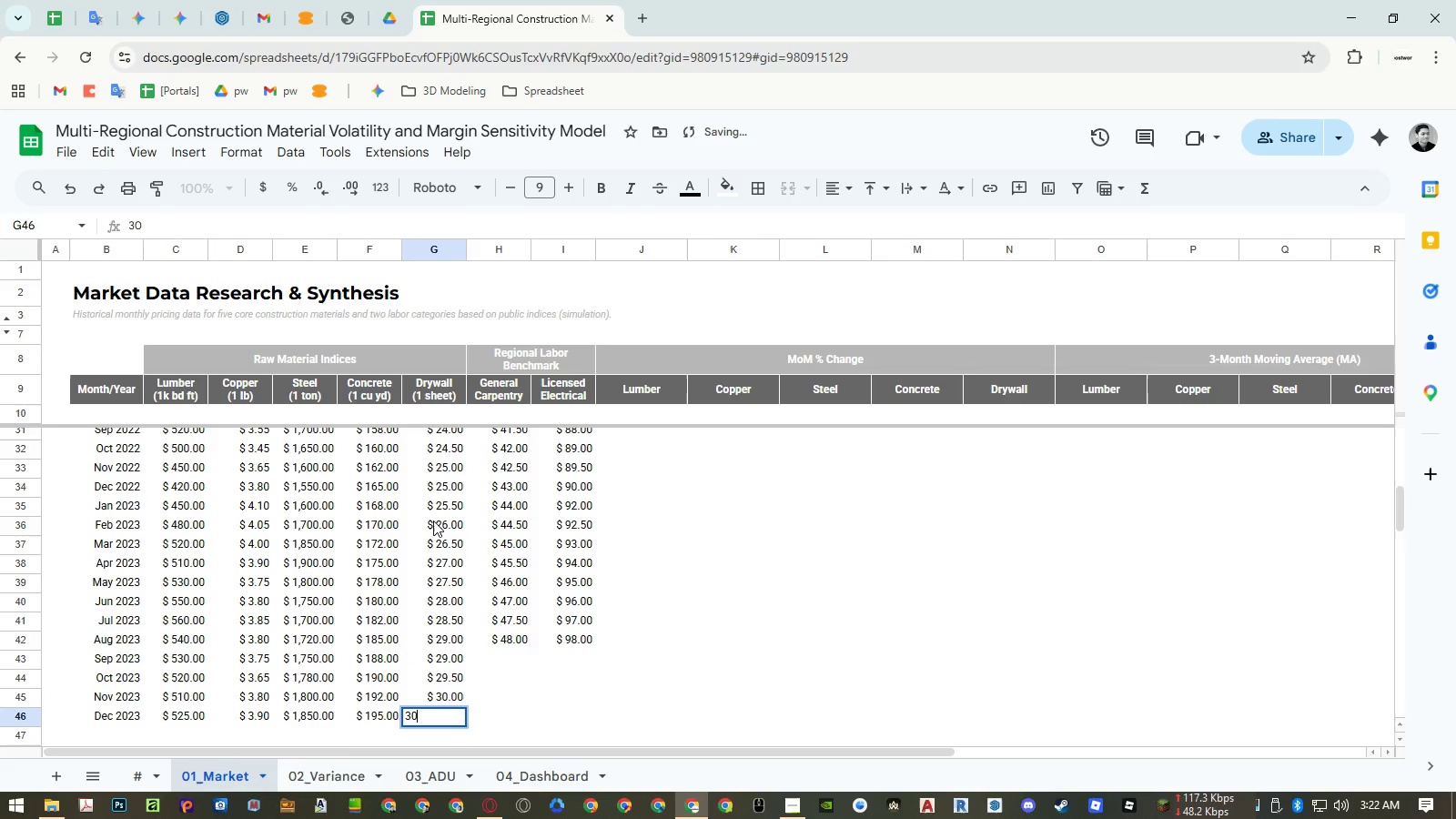 
key(NumpadEnter)
 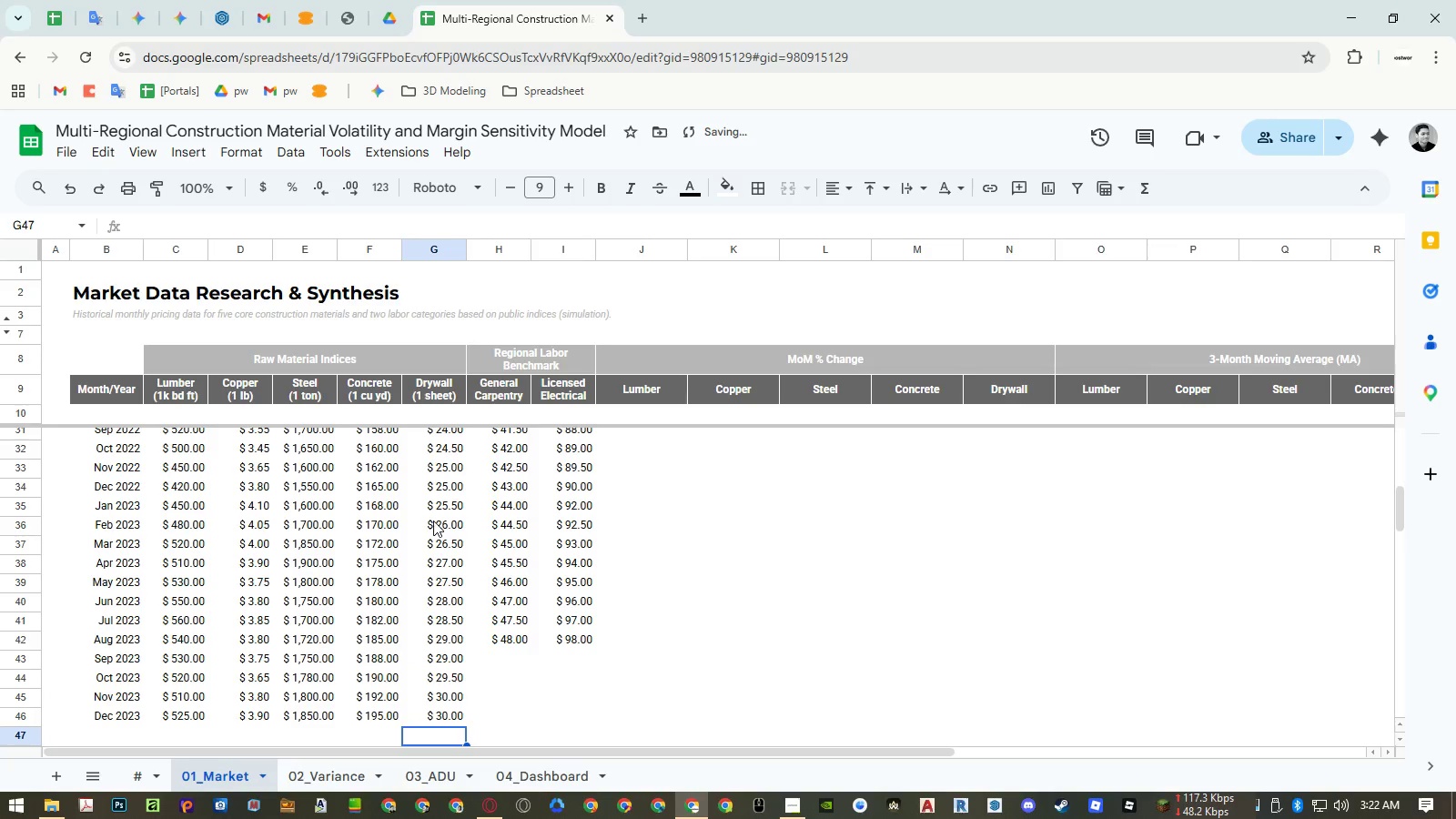 
key(ArrowRight)
 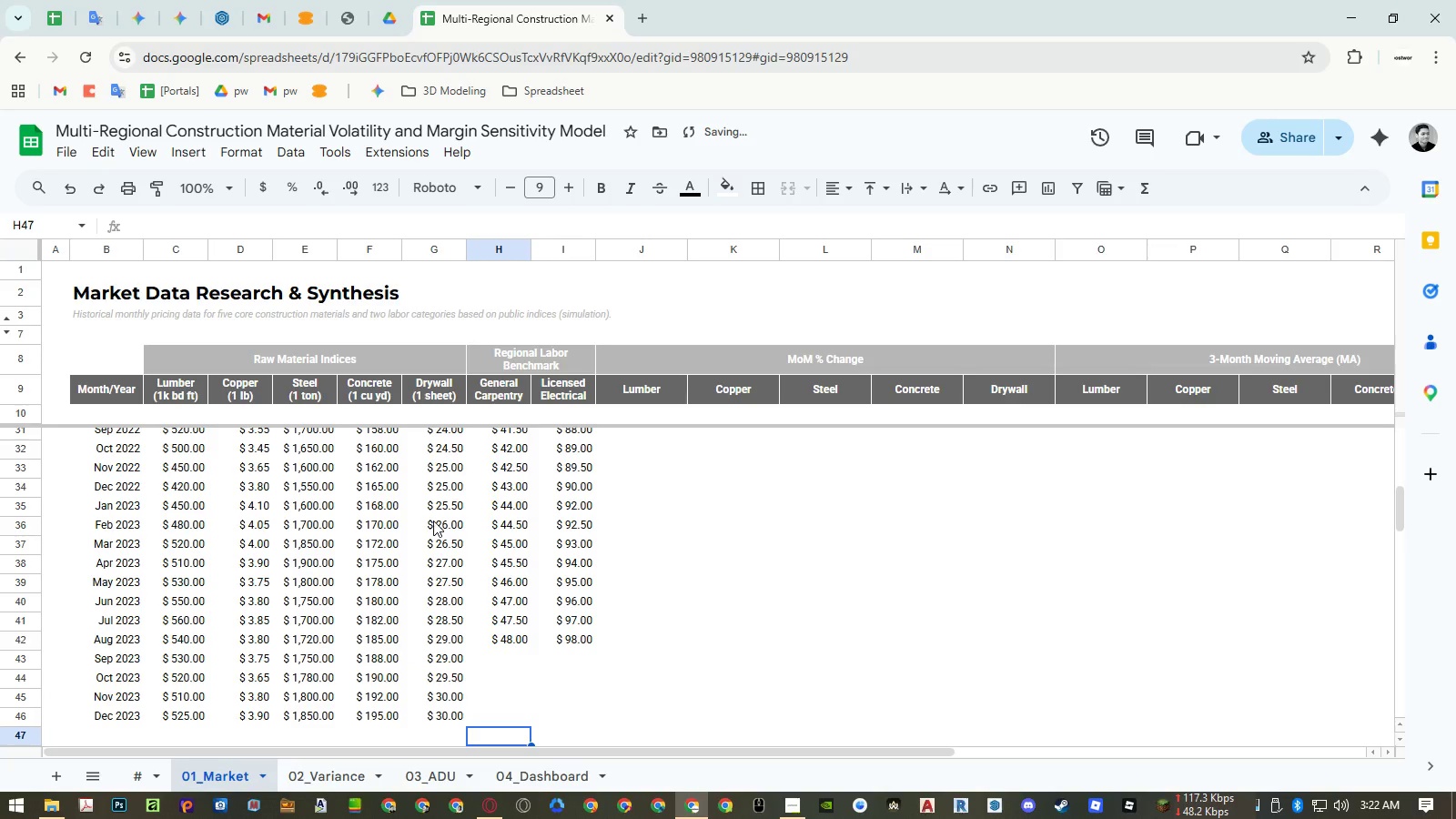 
key(Control+ControlRight)
 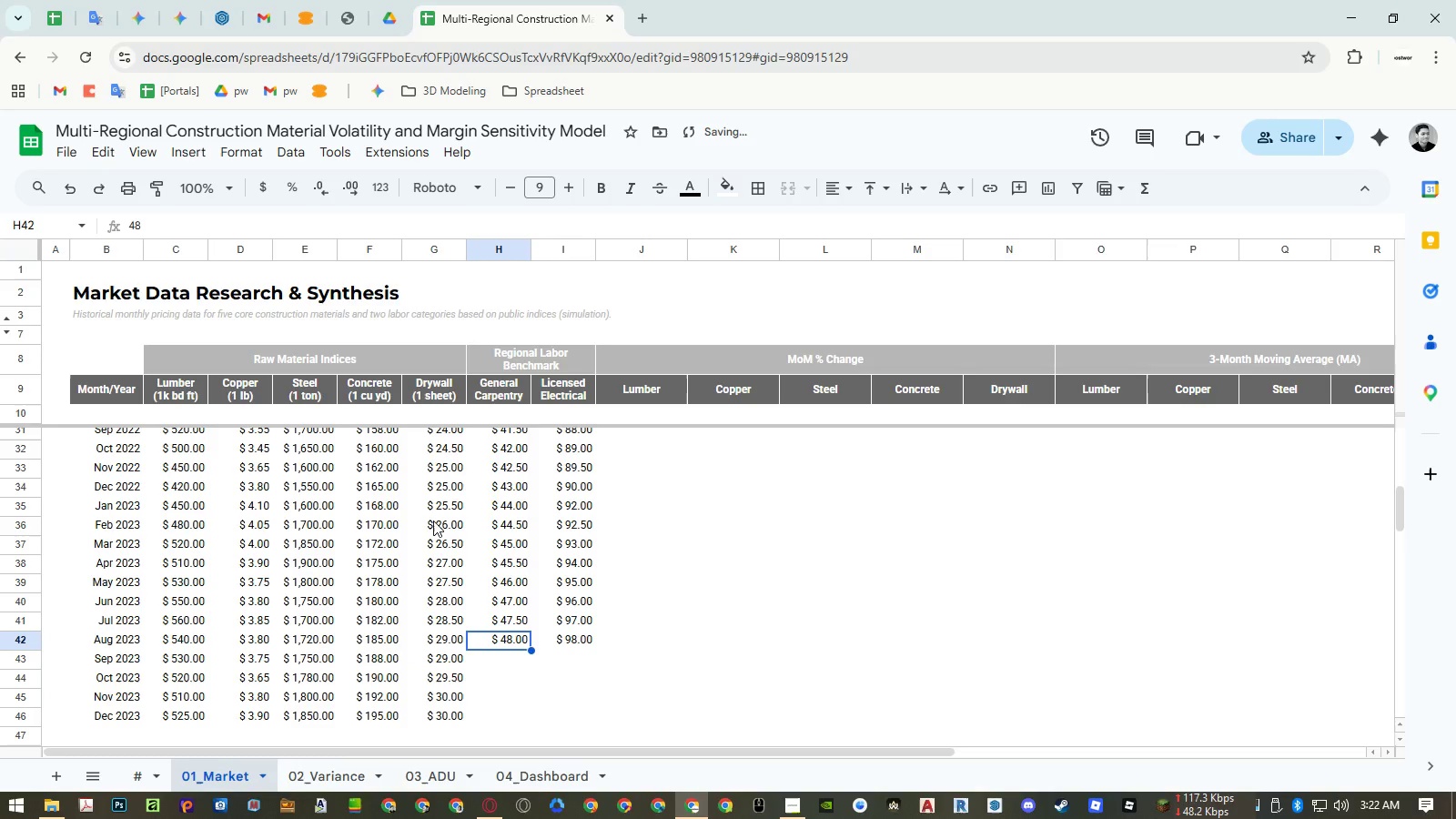 
key(Control+ArrowUp)
 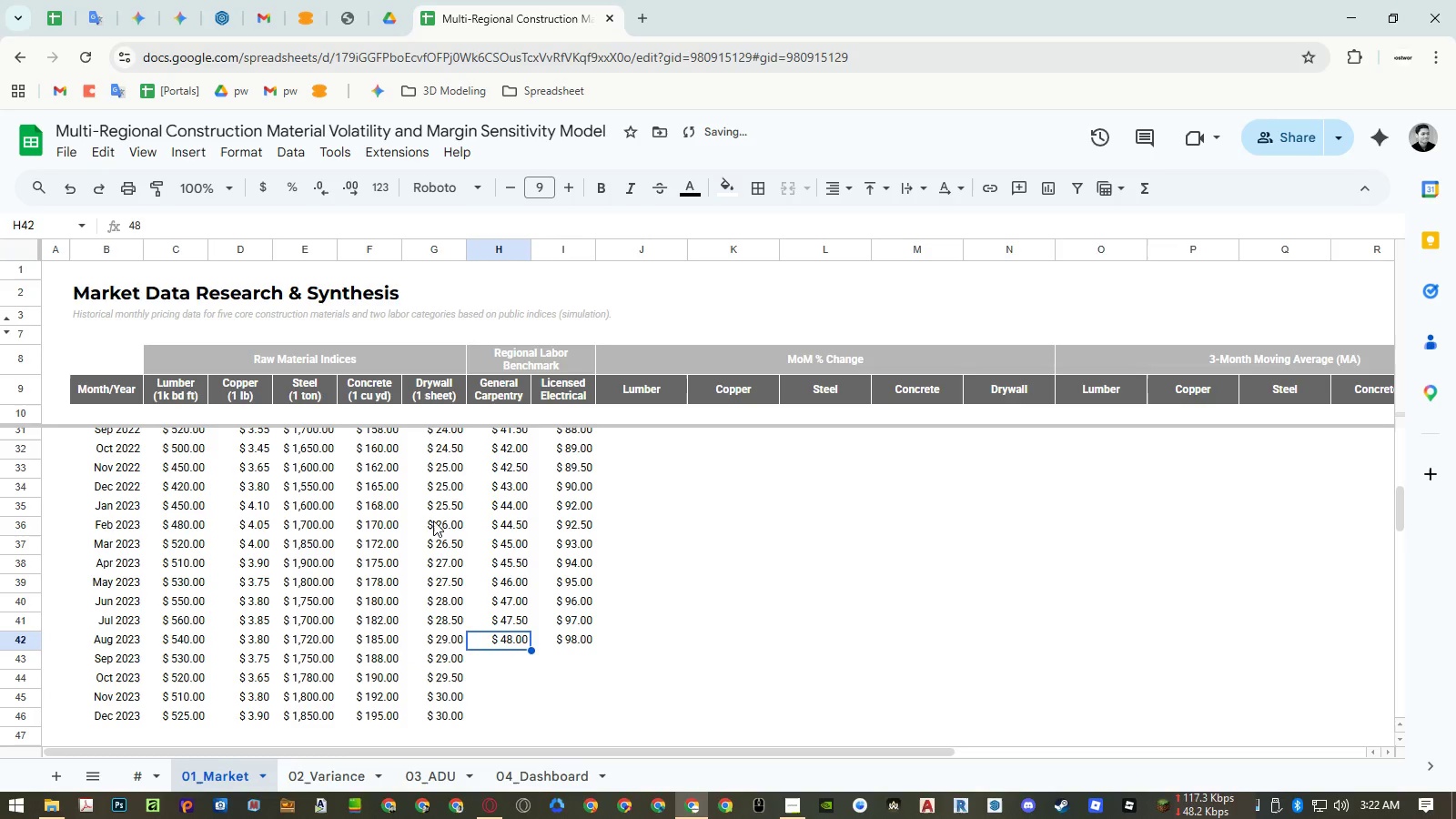 
key(ArrowDown)
 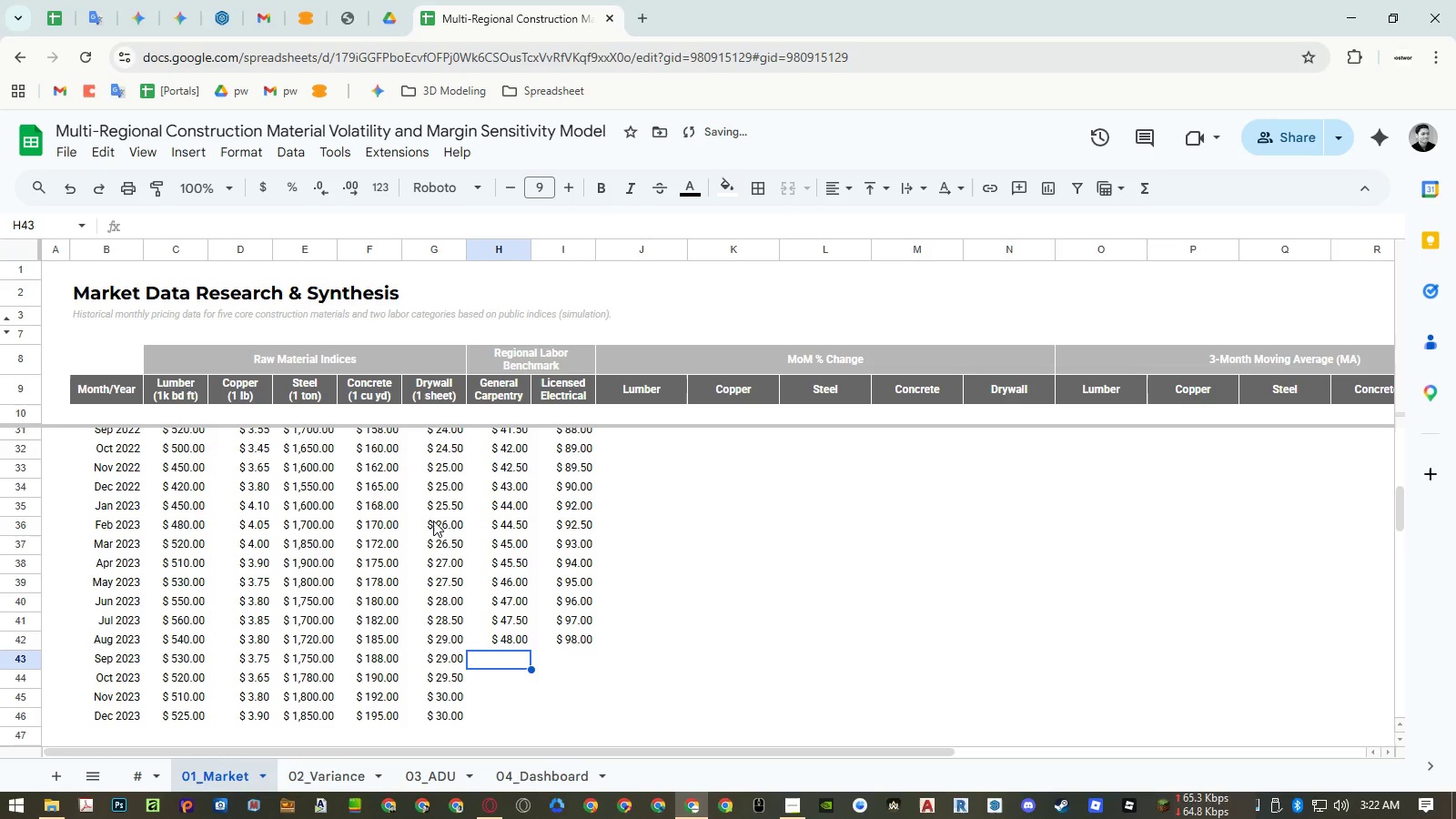 
key(Numpad4)
 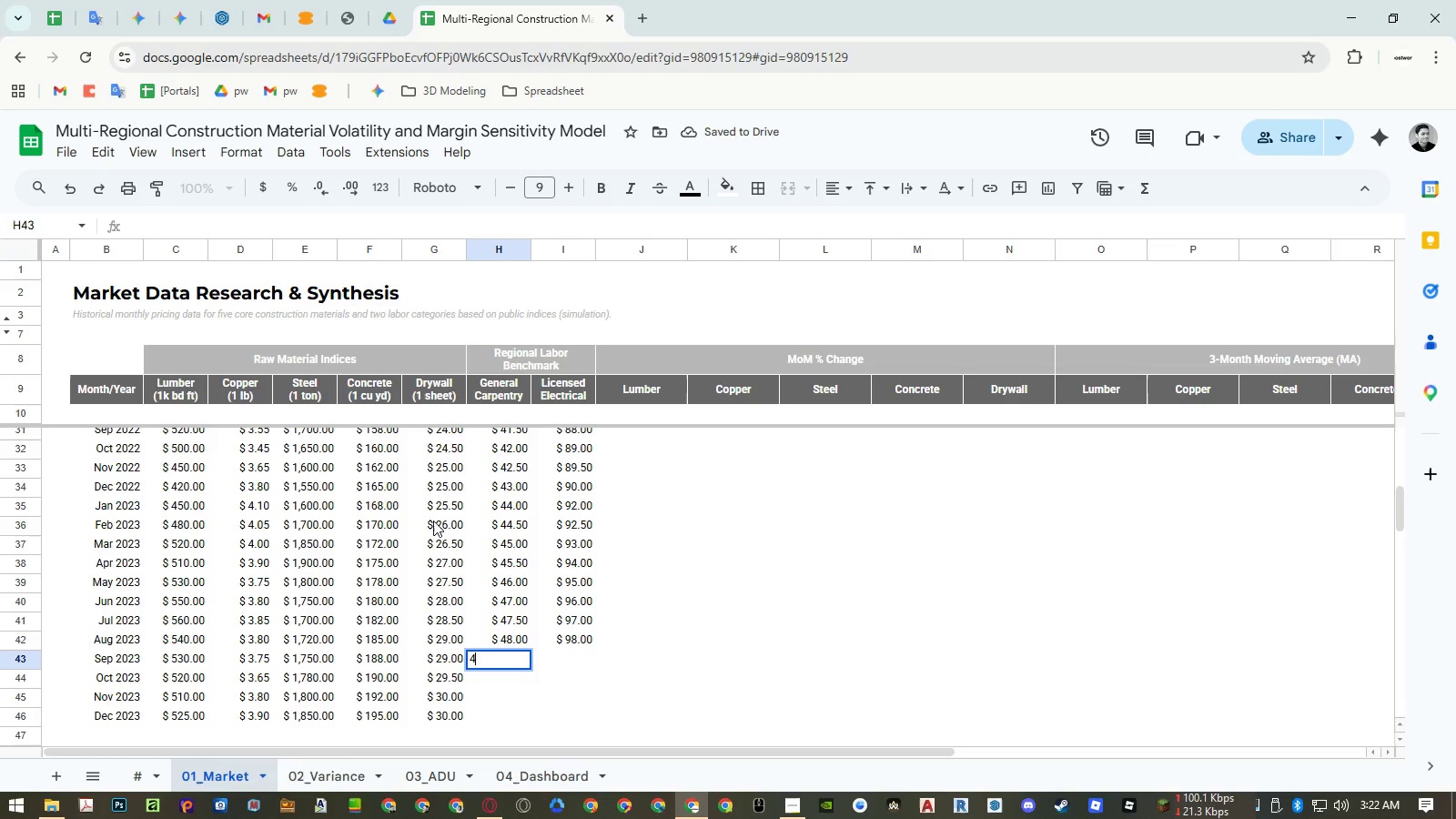 
key(Numpad9)
 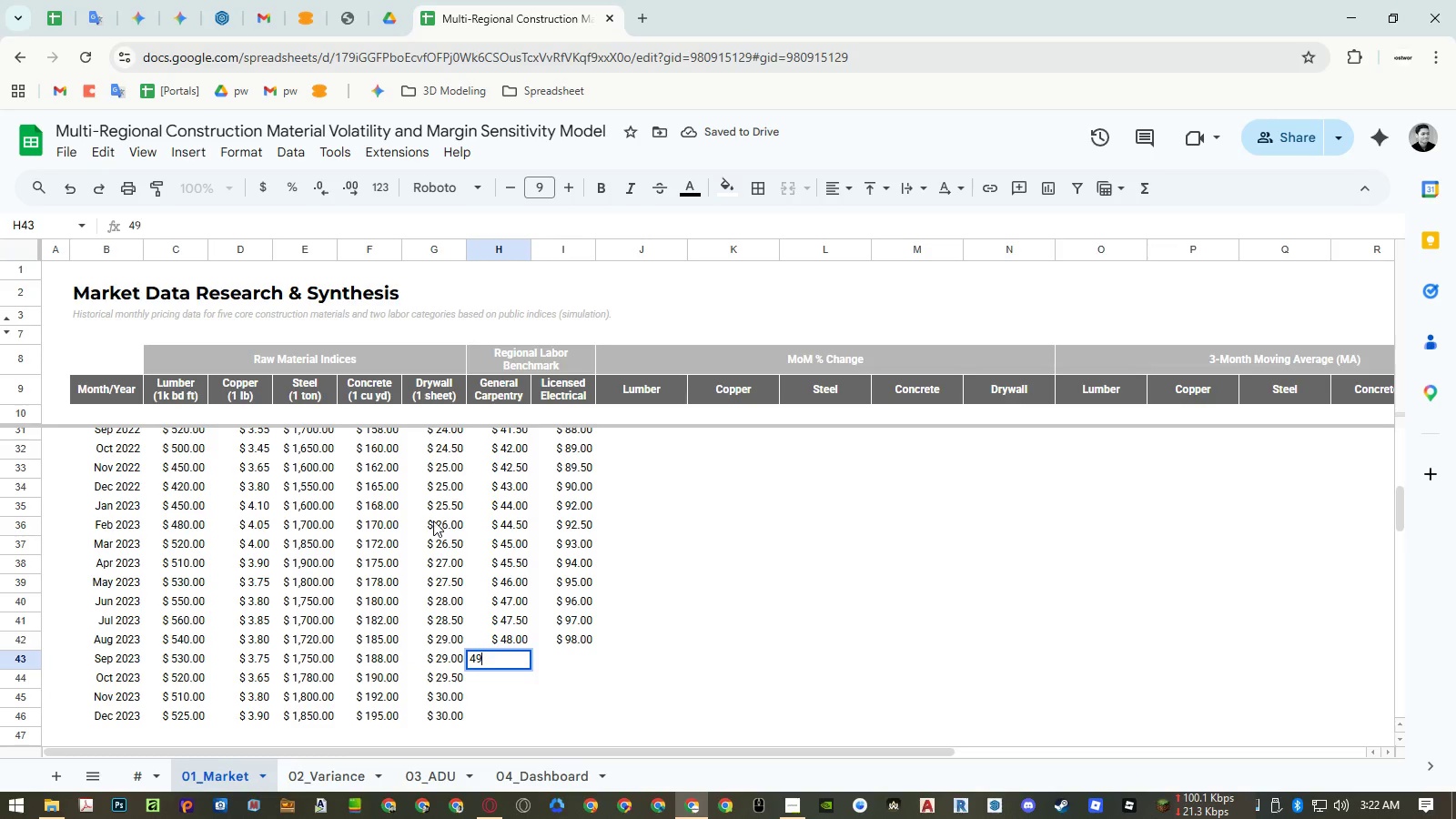 
key(NumpadEnter)
 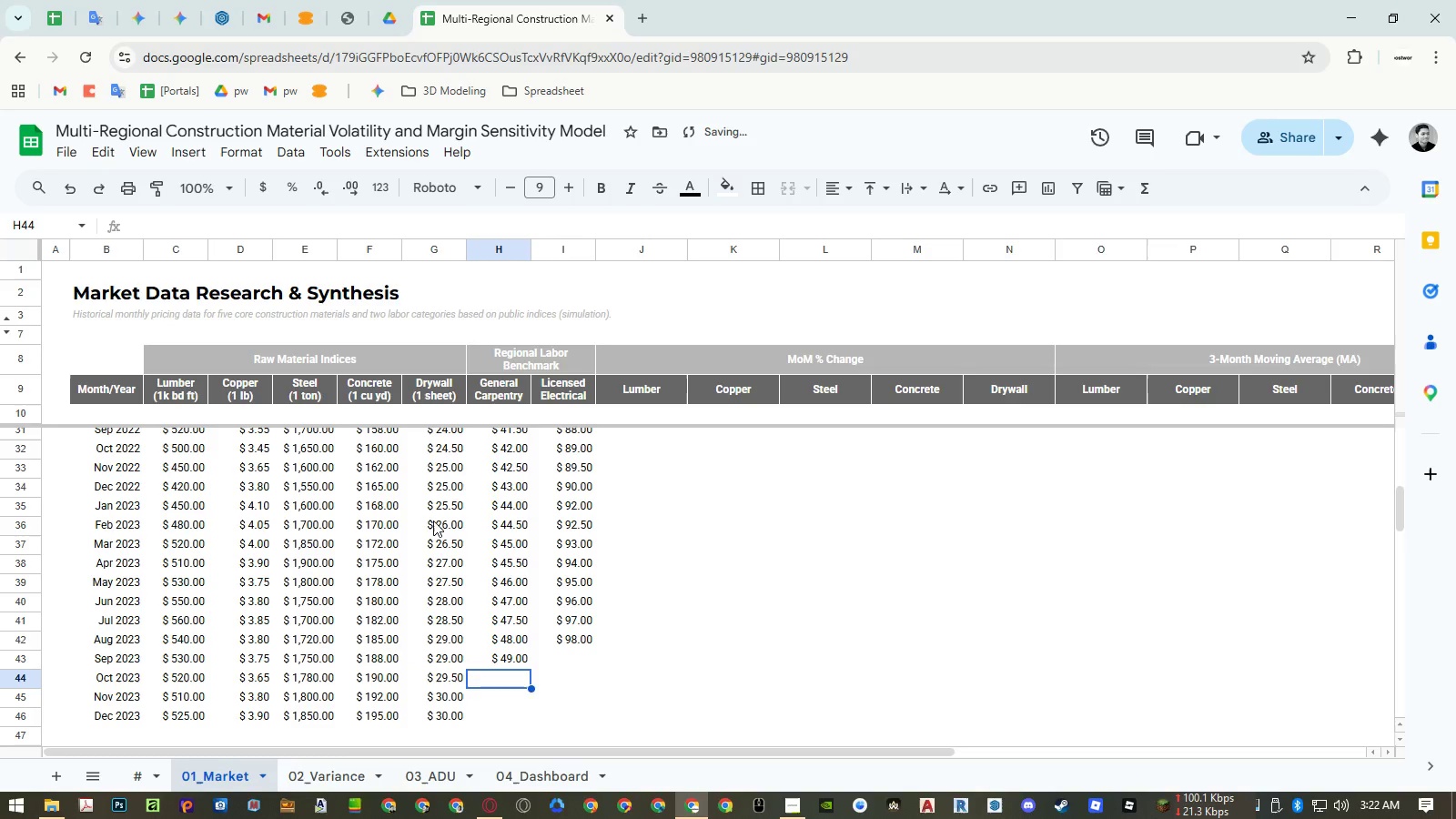 
key(Numpad5)
 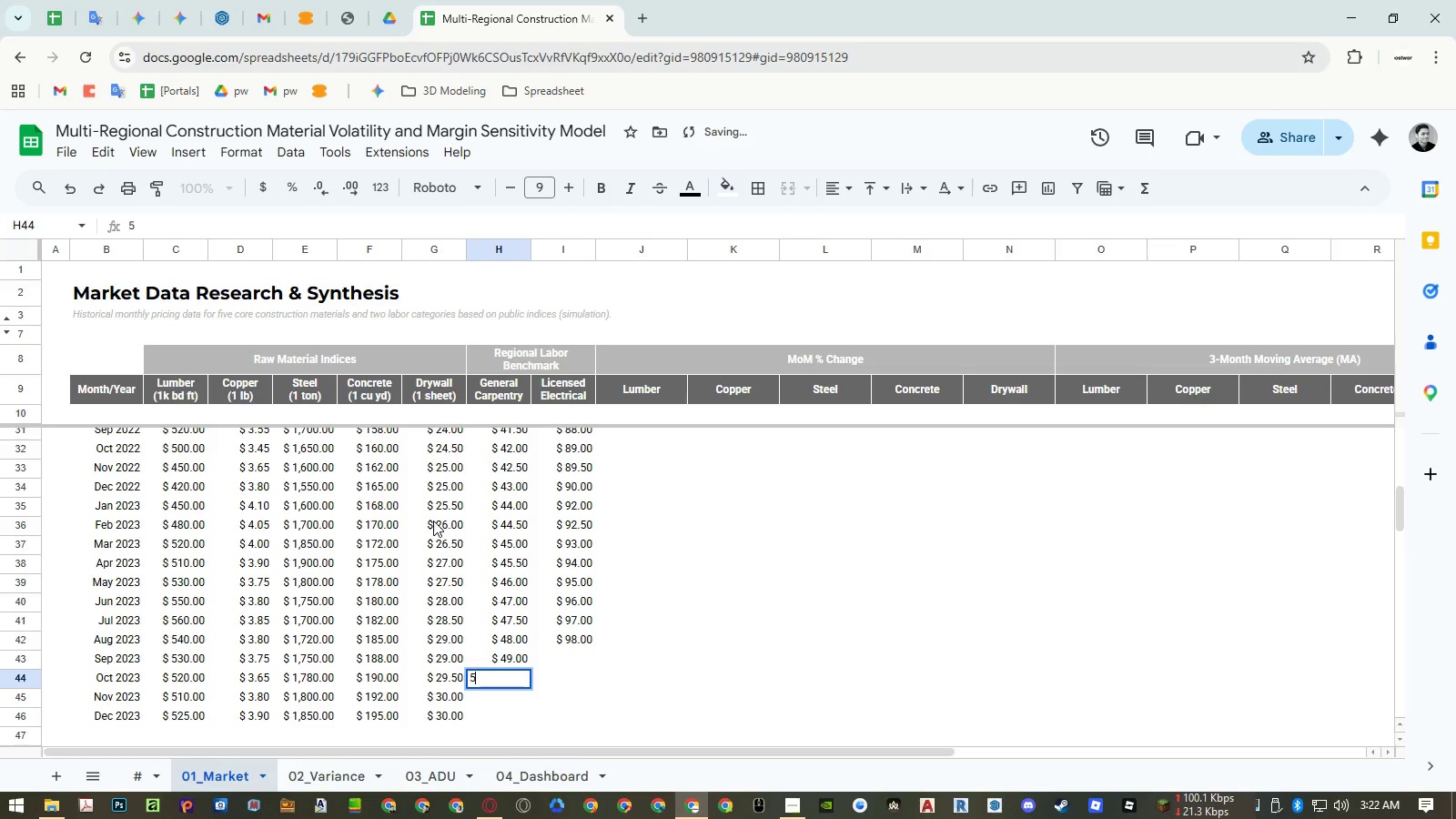 
key(Numpad0)
 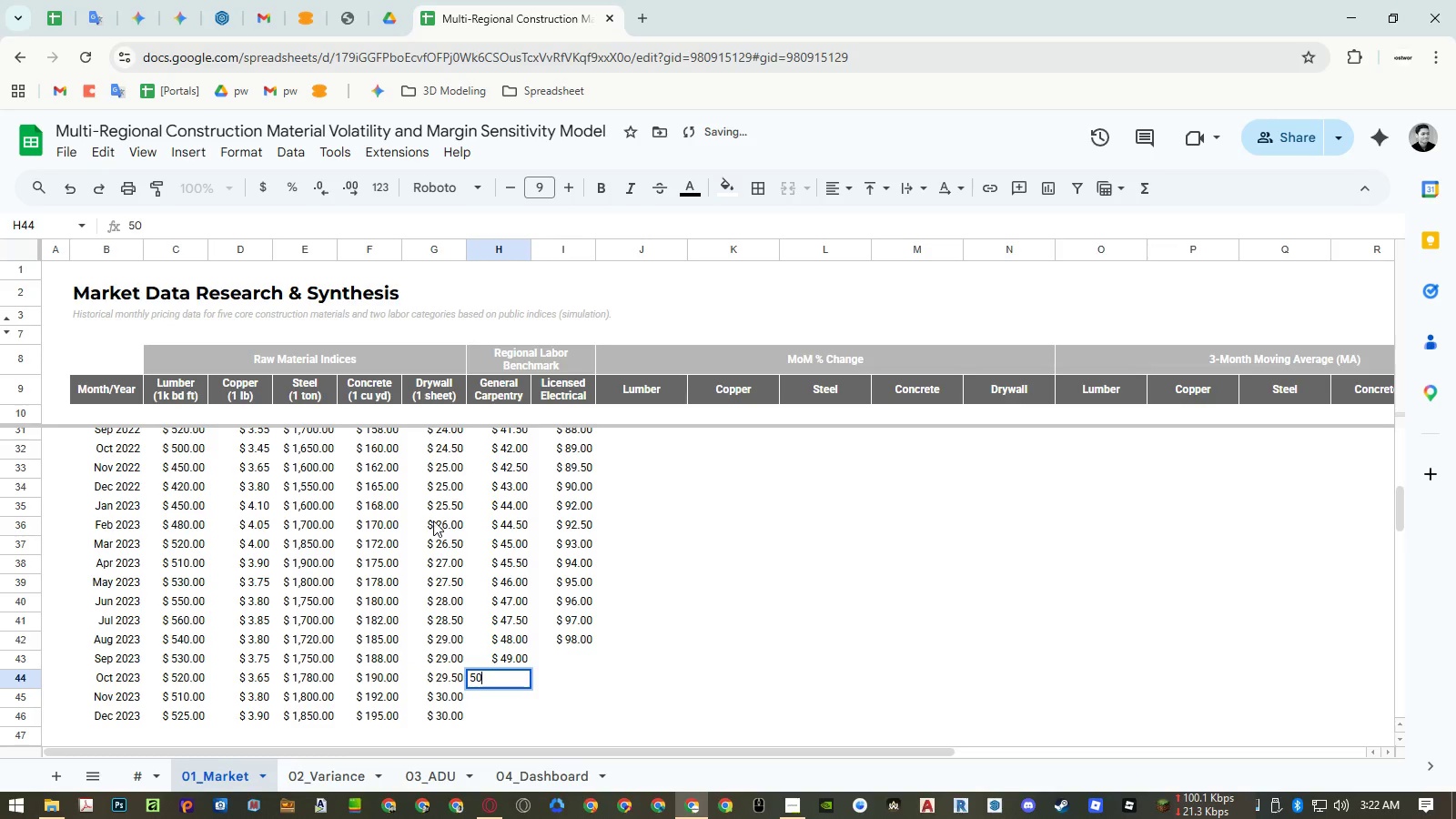 
key(NumpadEnter)
 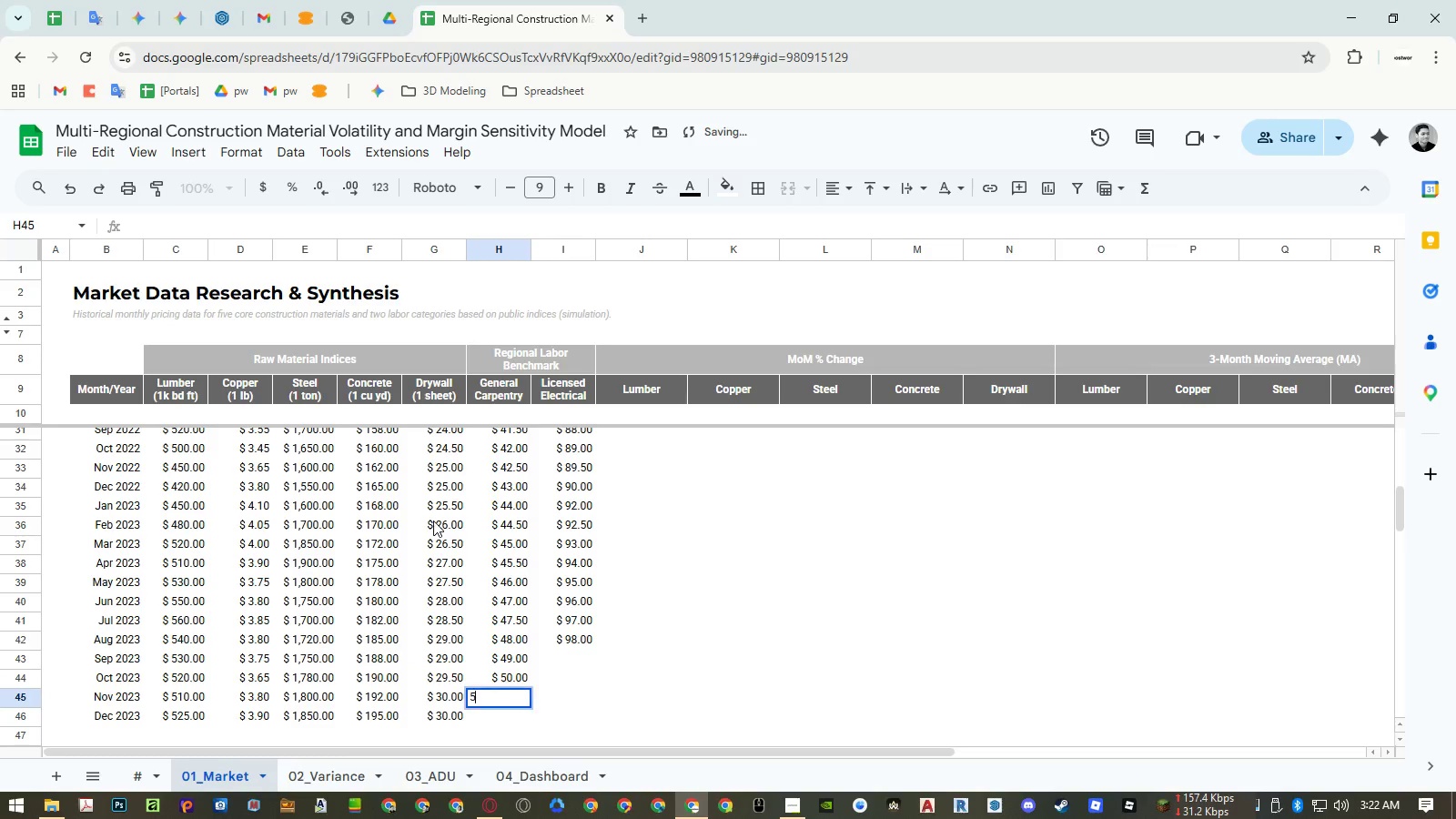 
key(Numpad5)
 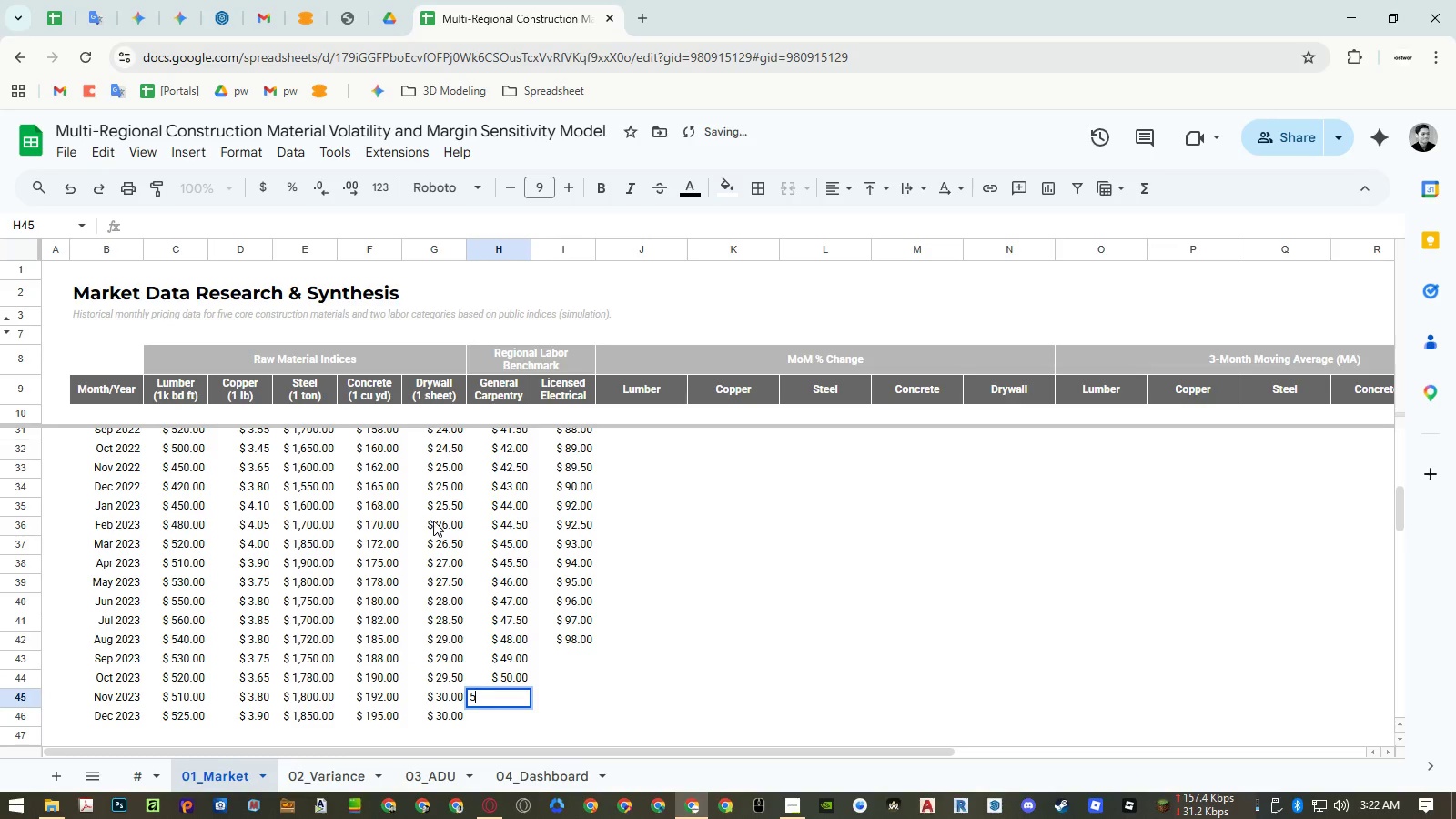 
key(Numpad1)
 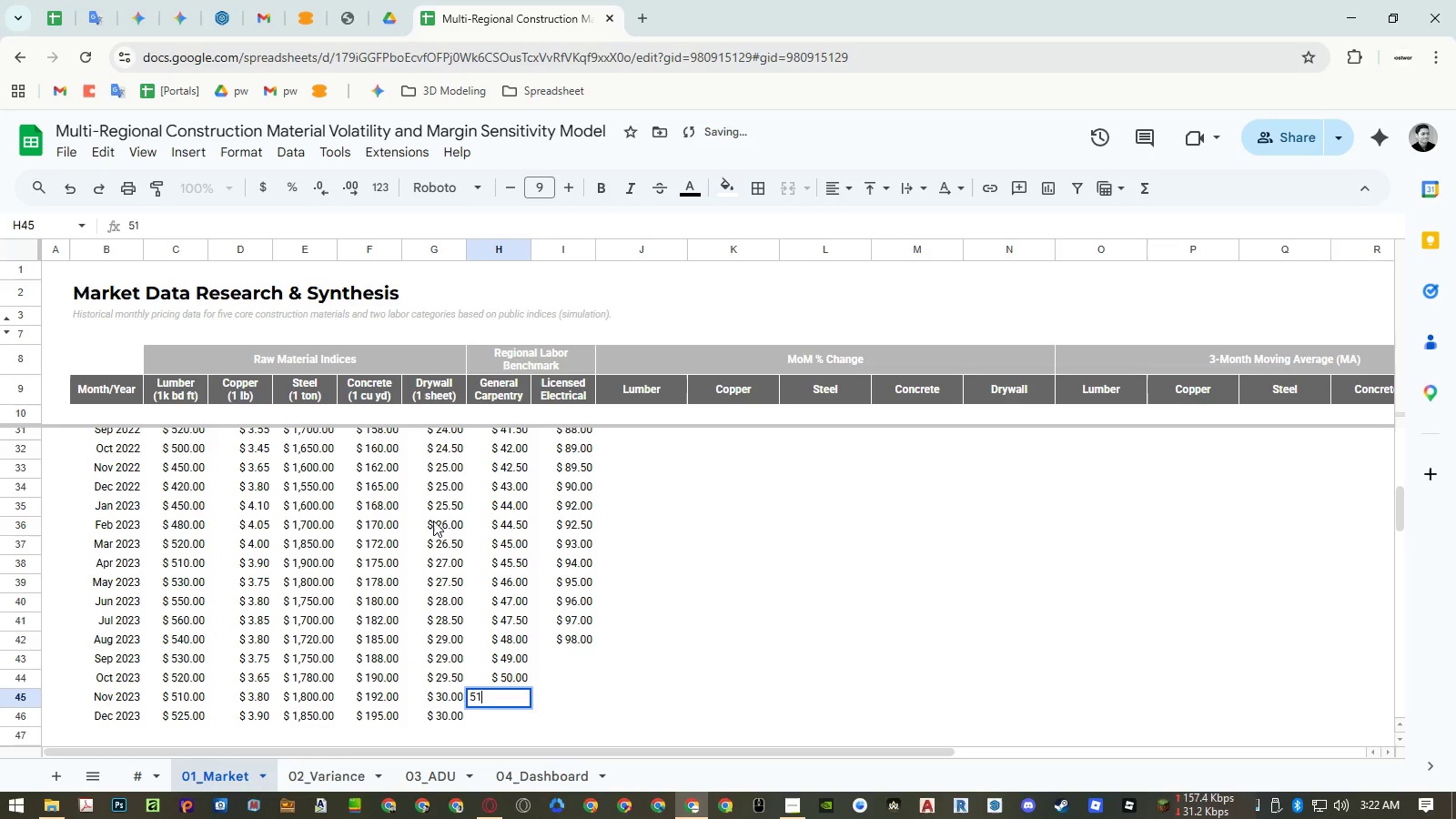 
key(NumpadEnter)
 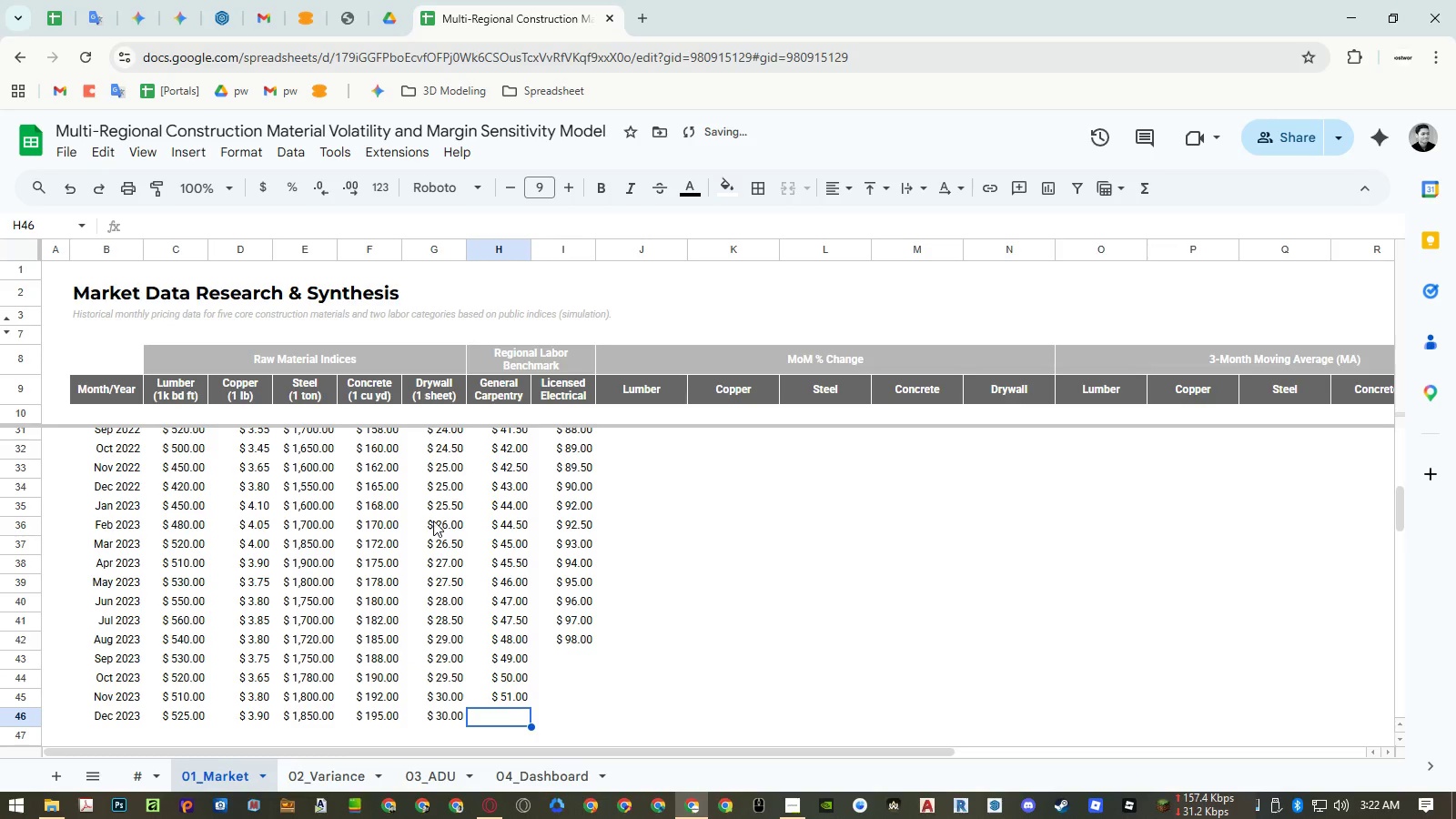 
key(Numpad5)
 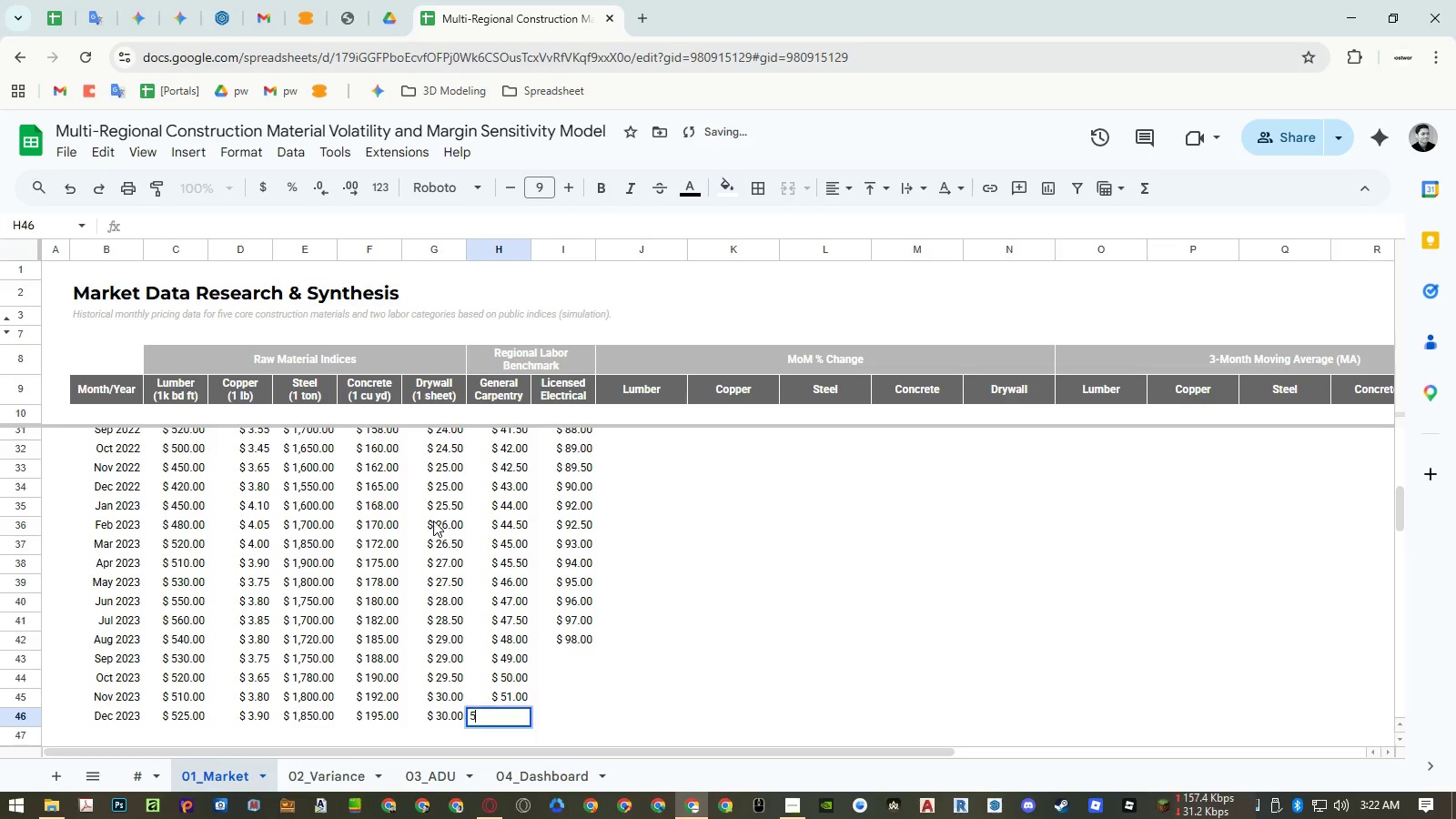 
key(Numpad2)
 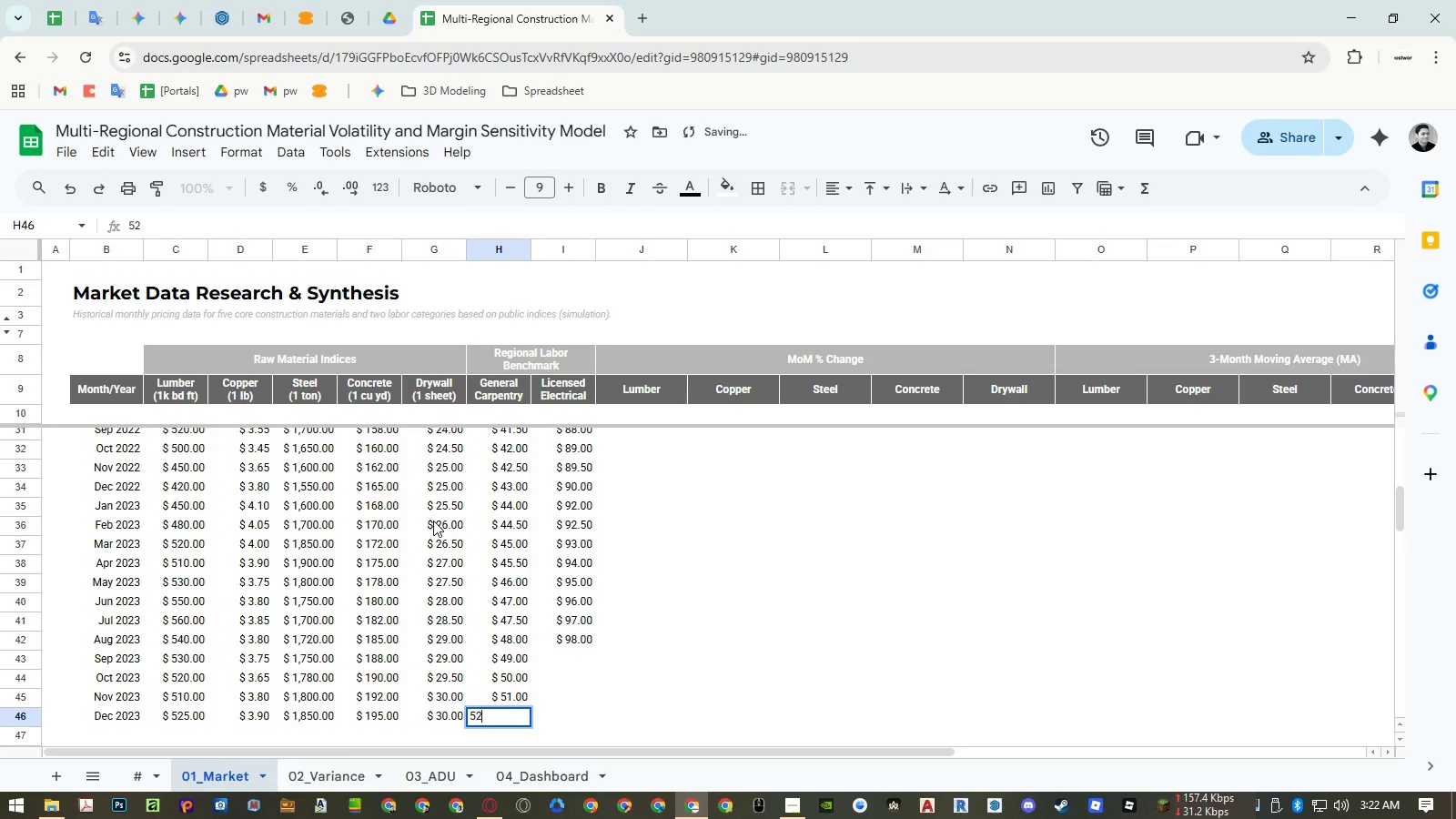 
key(NumpadEnter)
 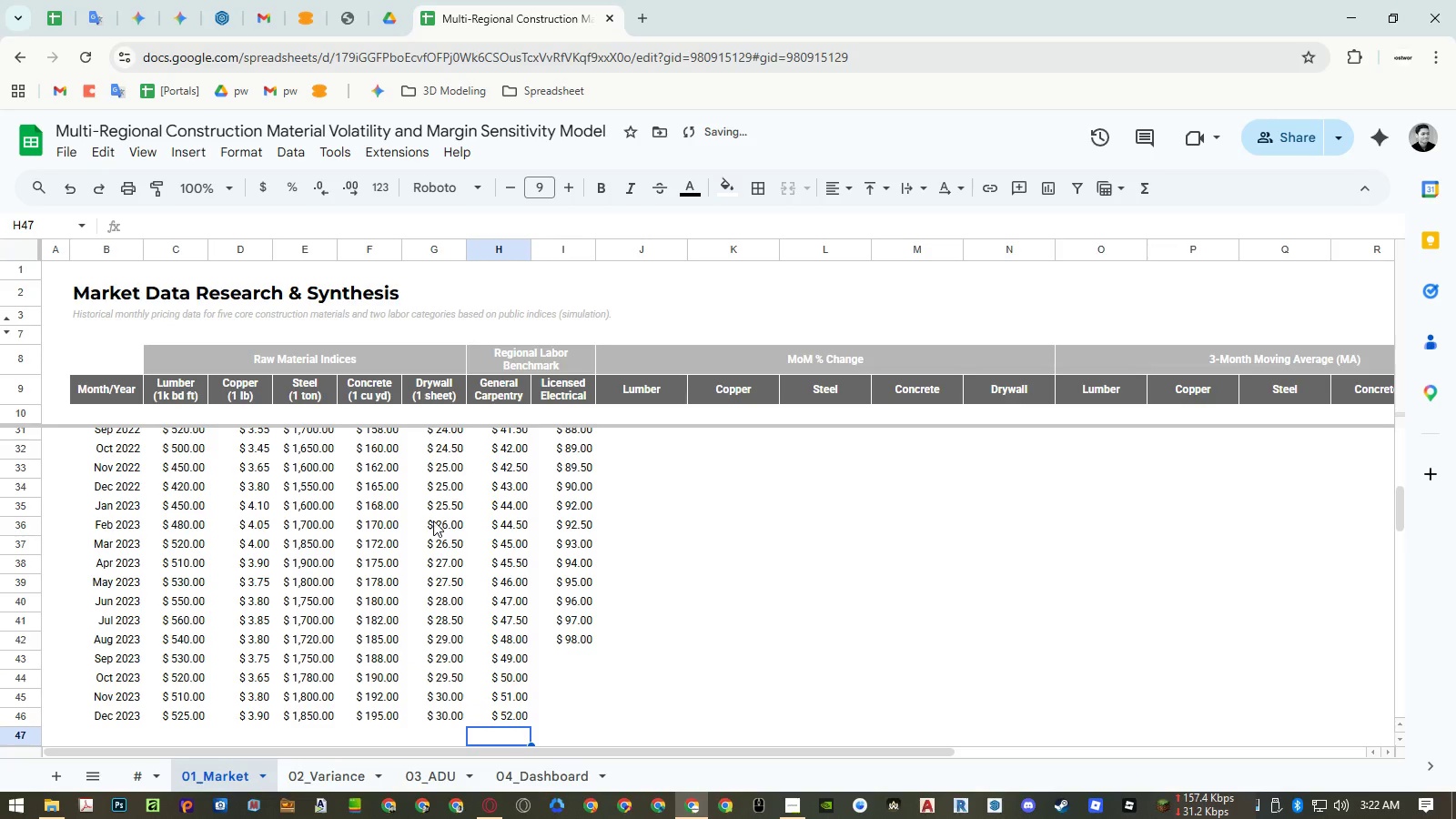 
key(ArrowRight)
 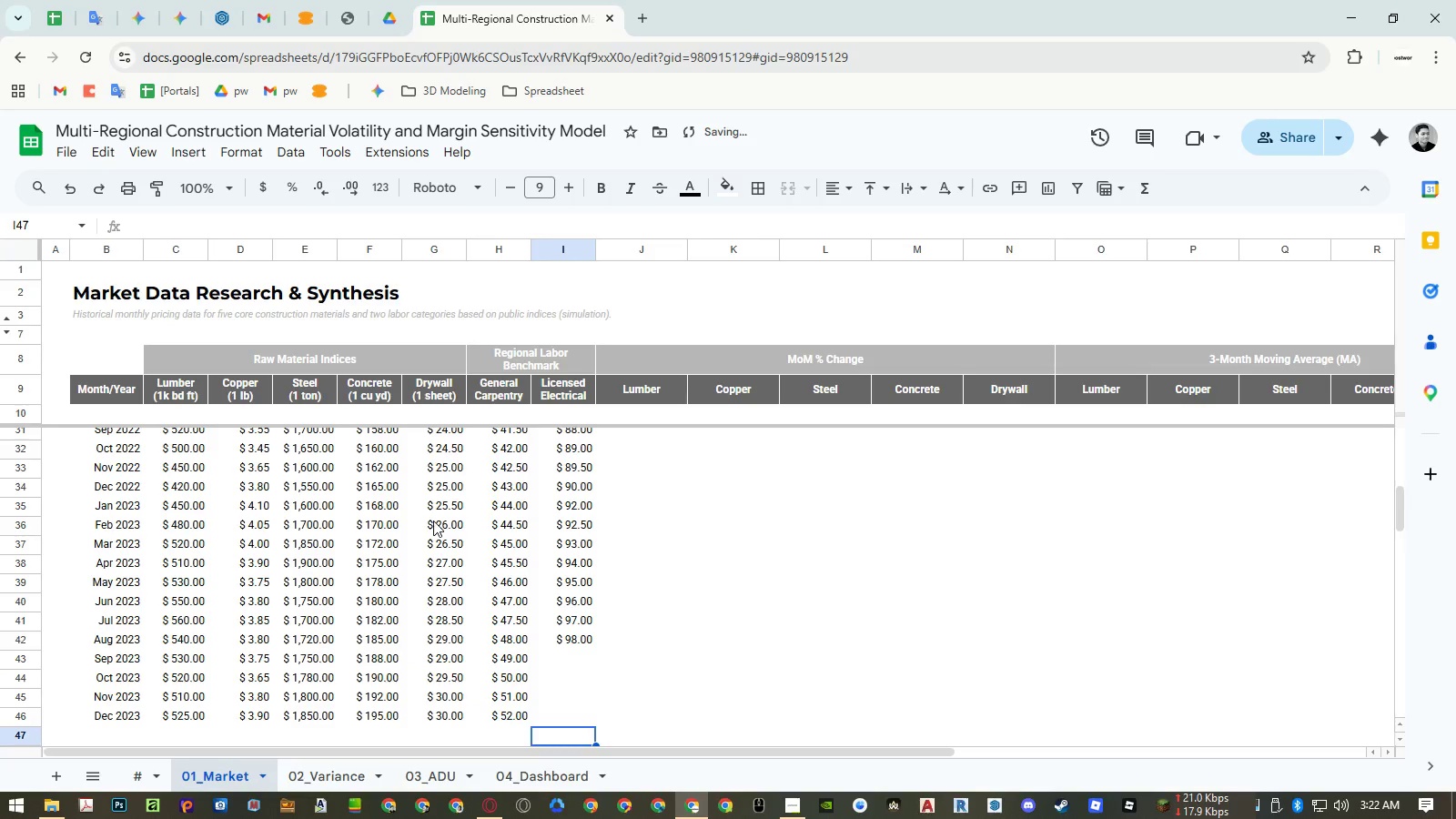 
key(Control+ControlRight)
 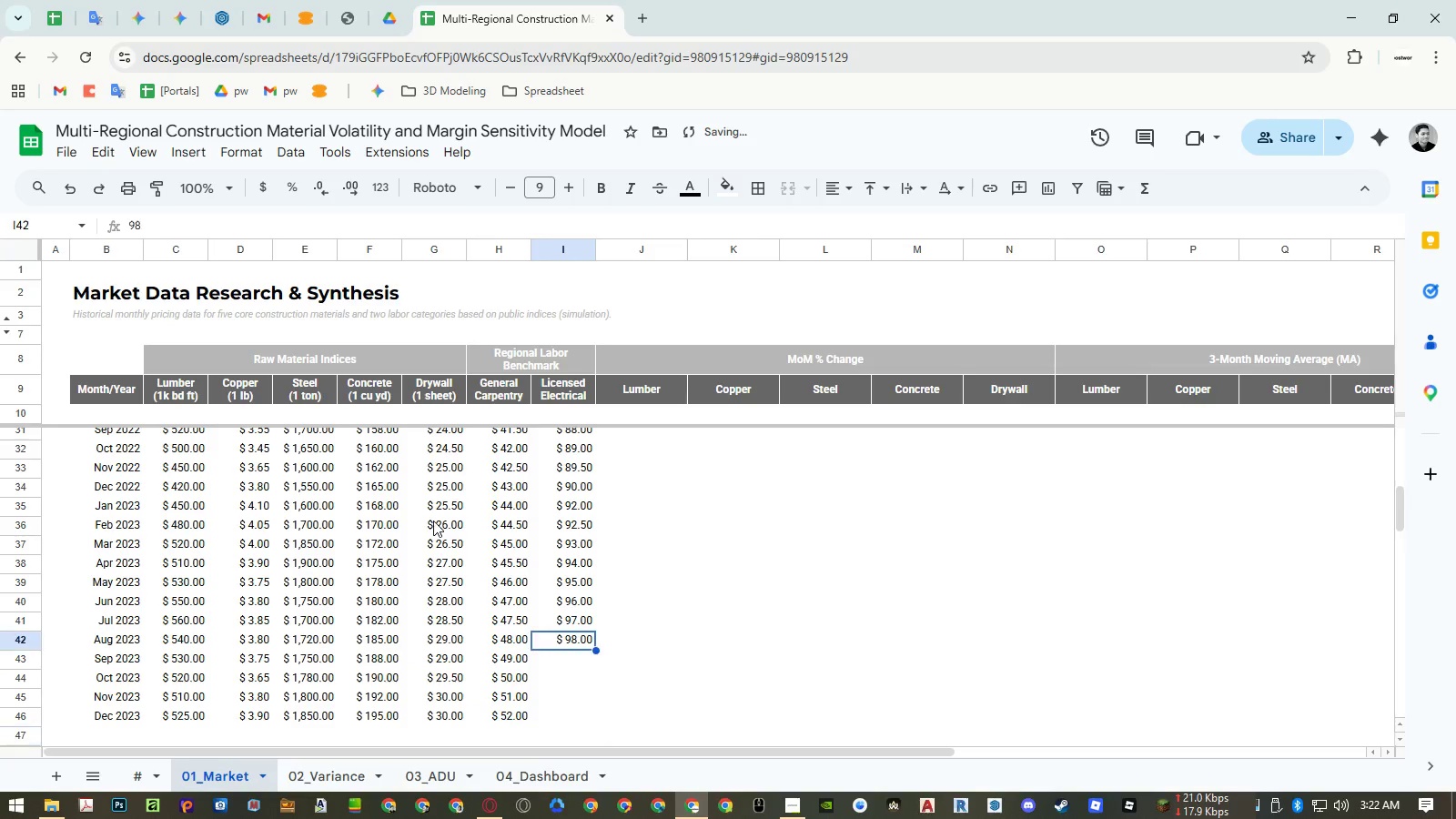 
key(Control+ArrowUp)
 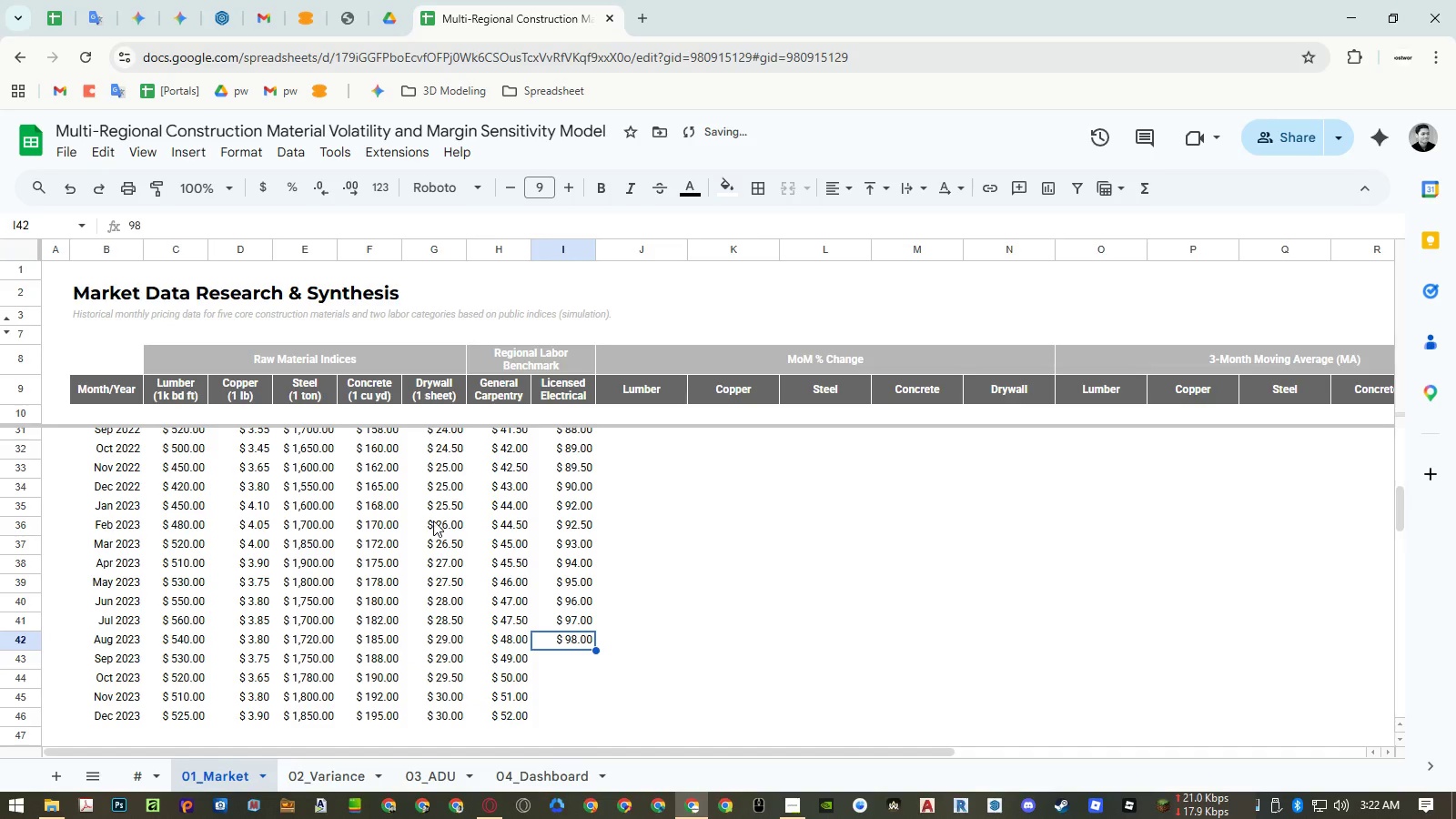 
key(ArrowDown)
 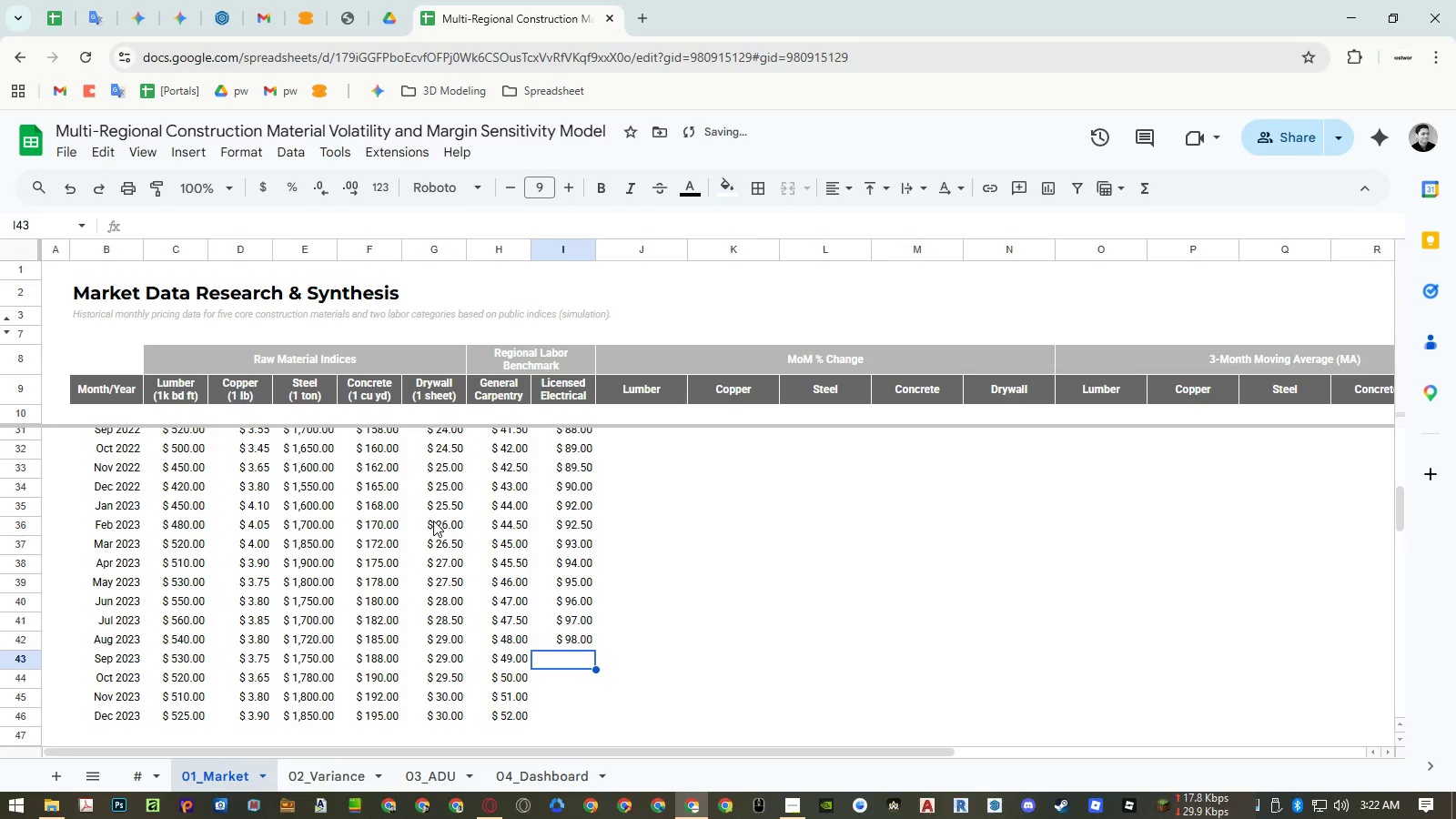 
key(Numpad9)
 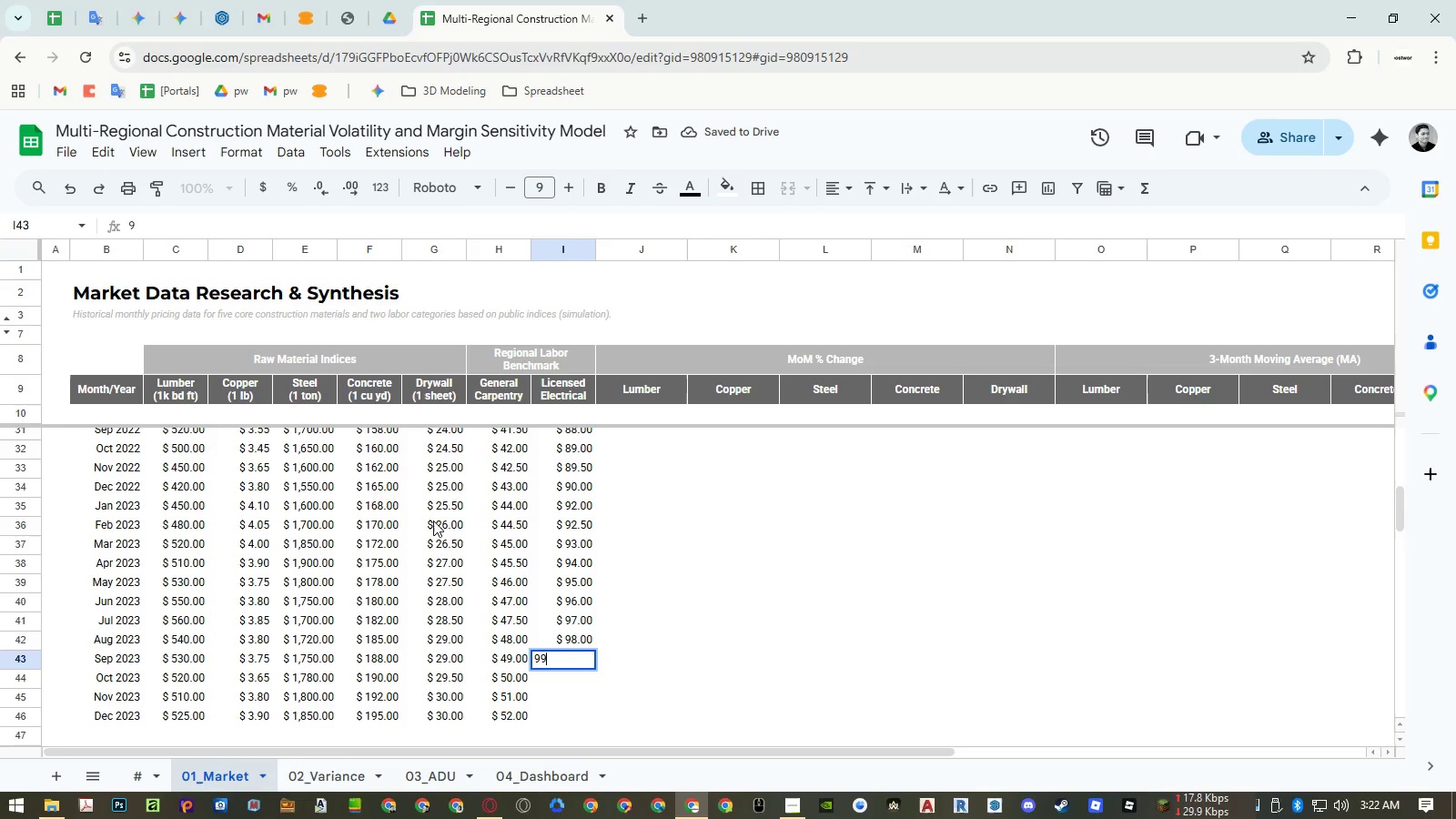 
key(Numpad9)
 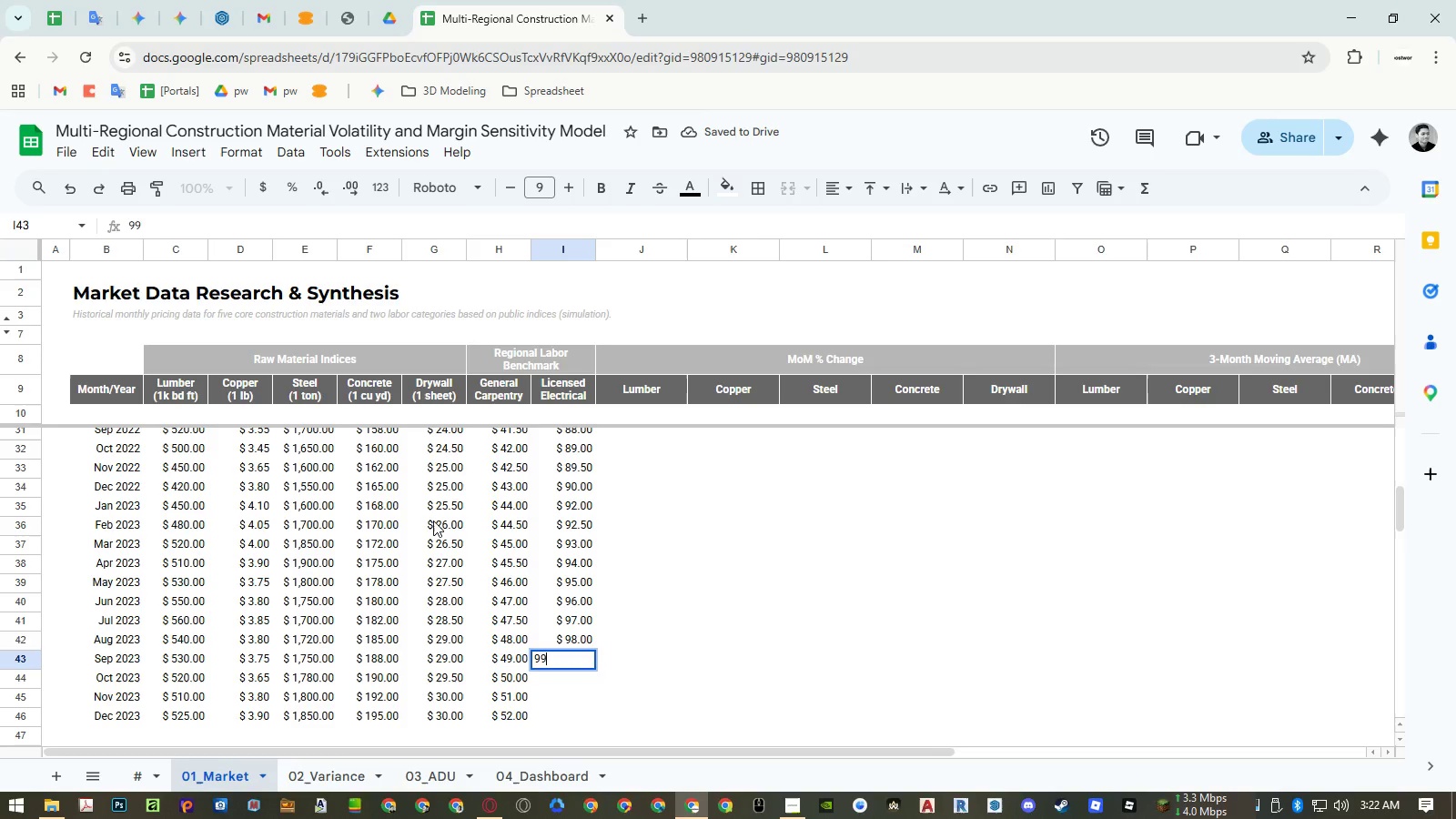 
key(NumpadEnter)
 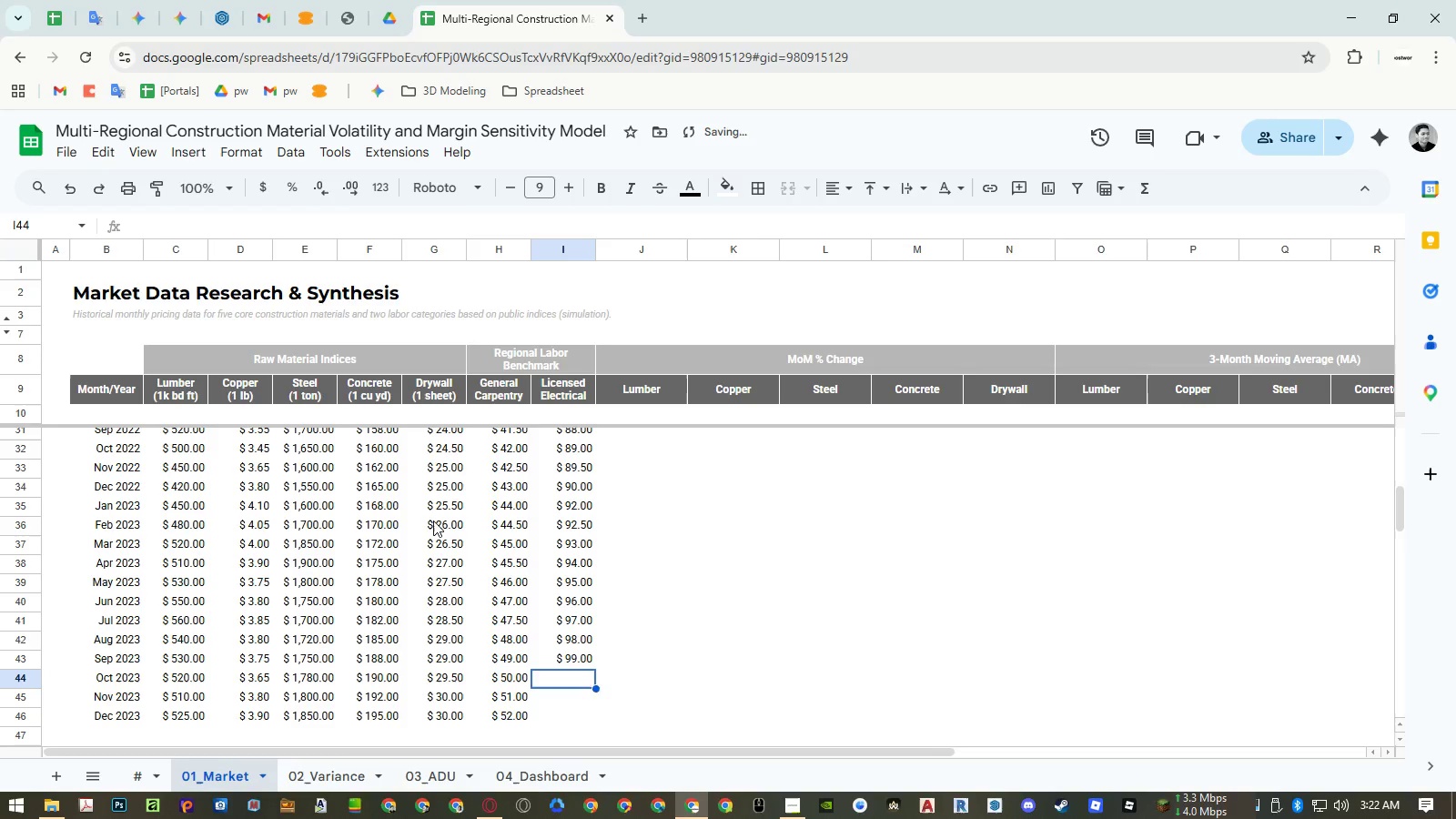 
key(Numpad1)
 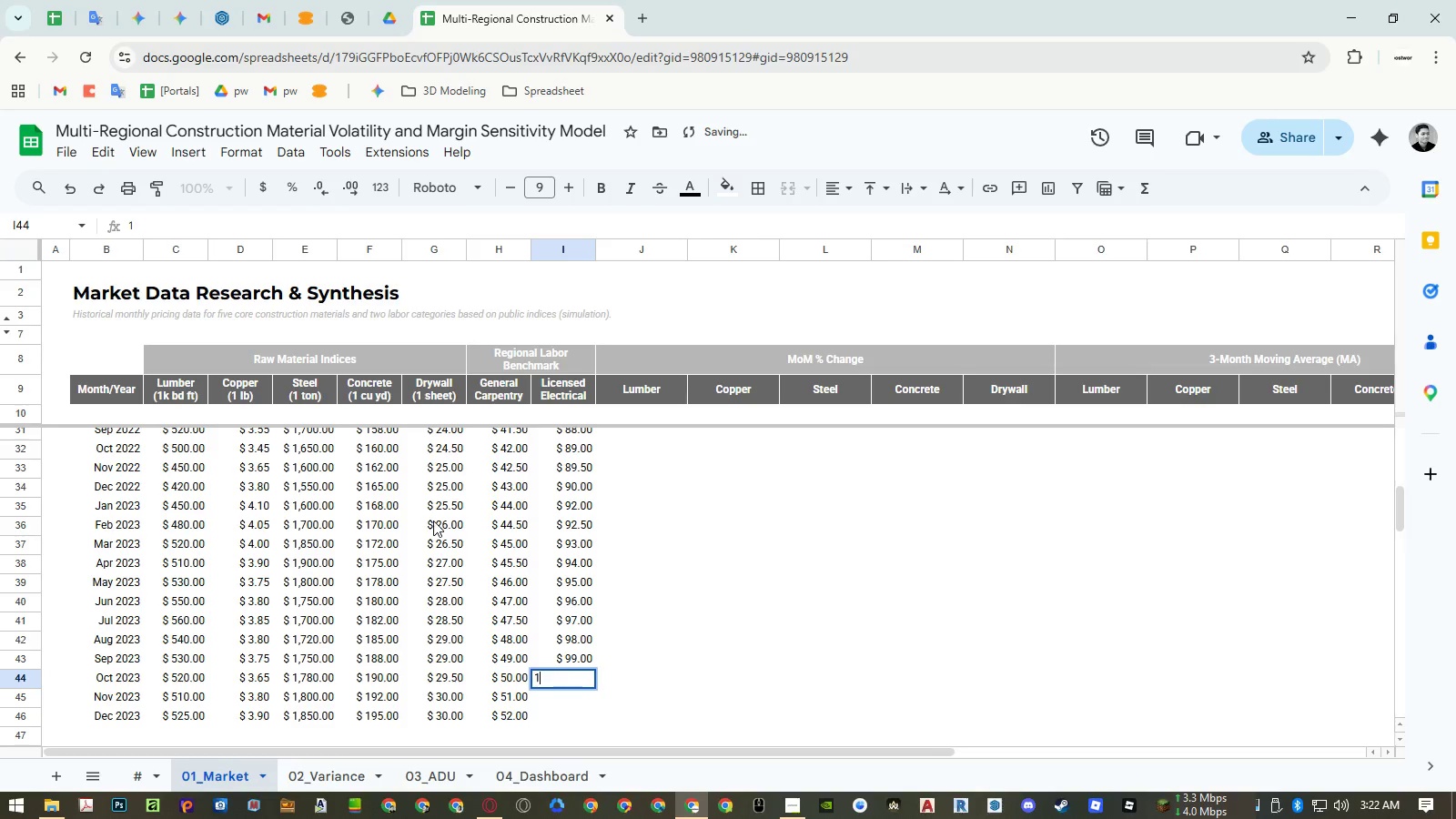 
key(Numpad0)
 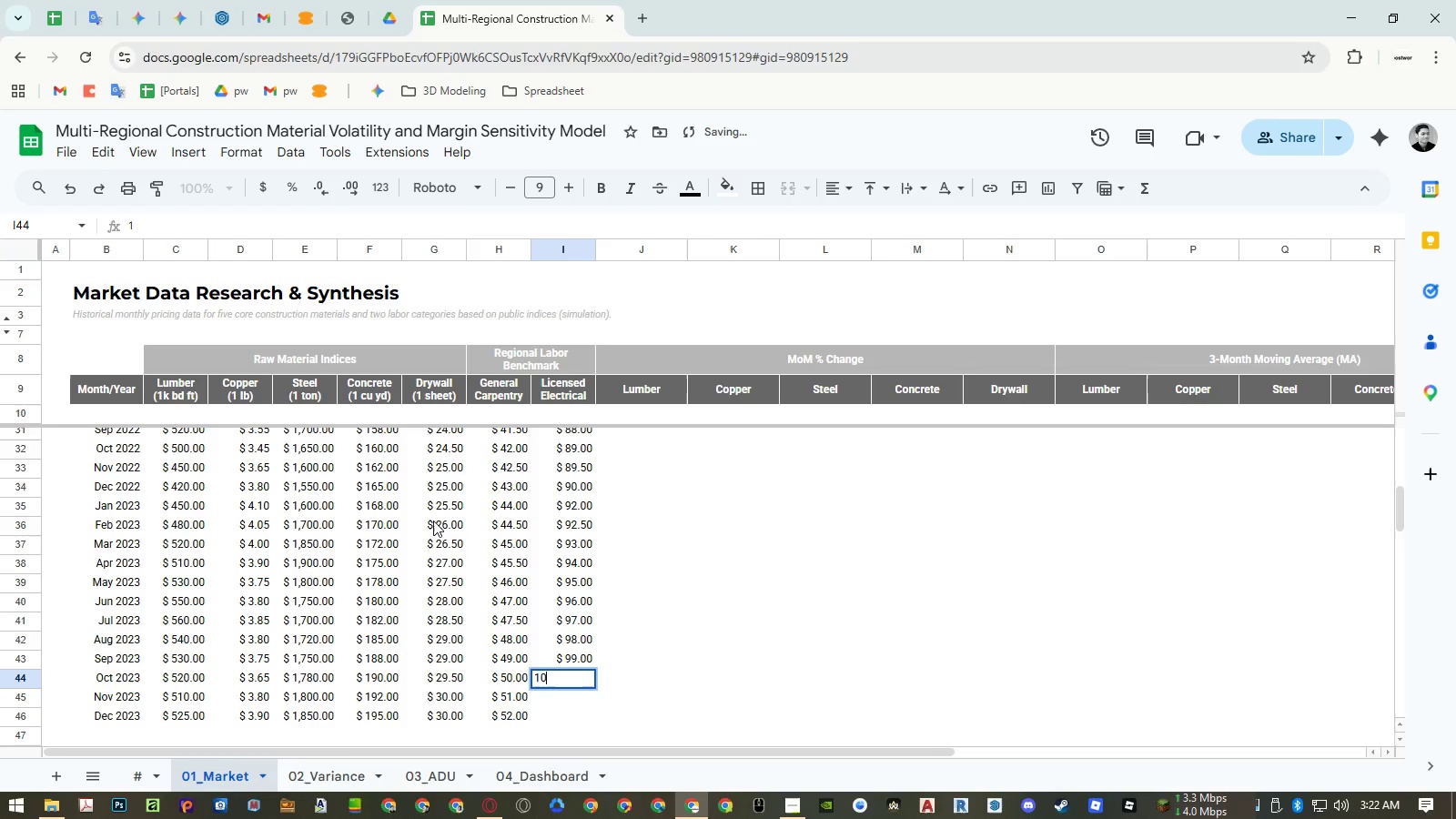 
key(Numpad0)
 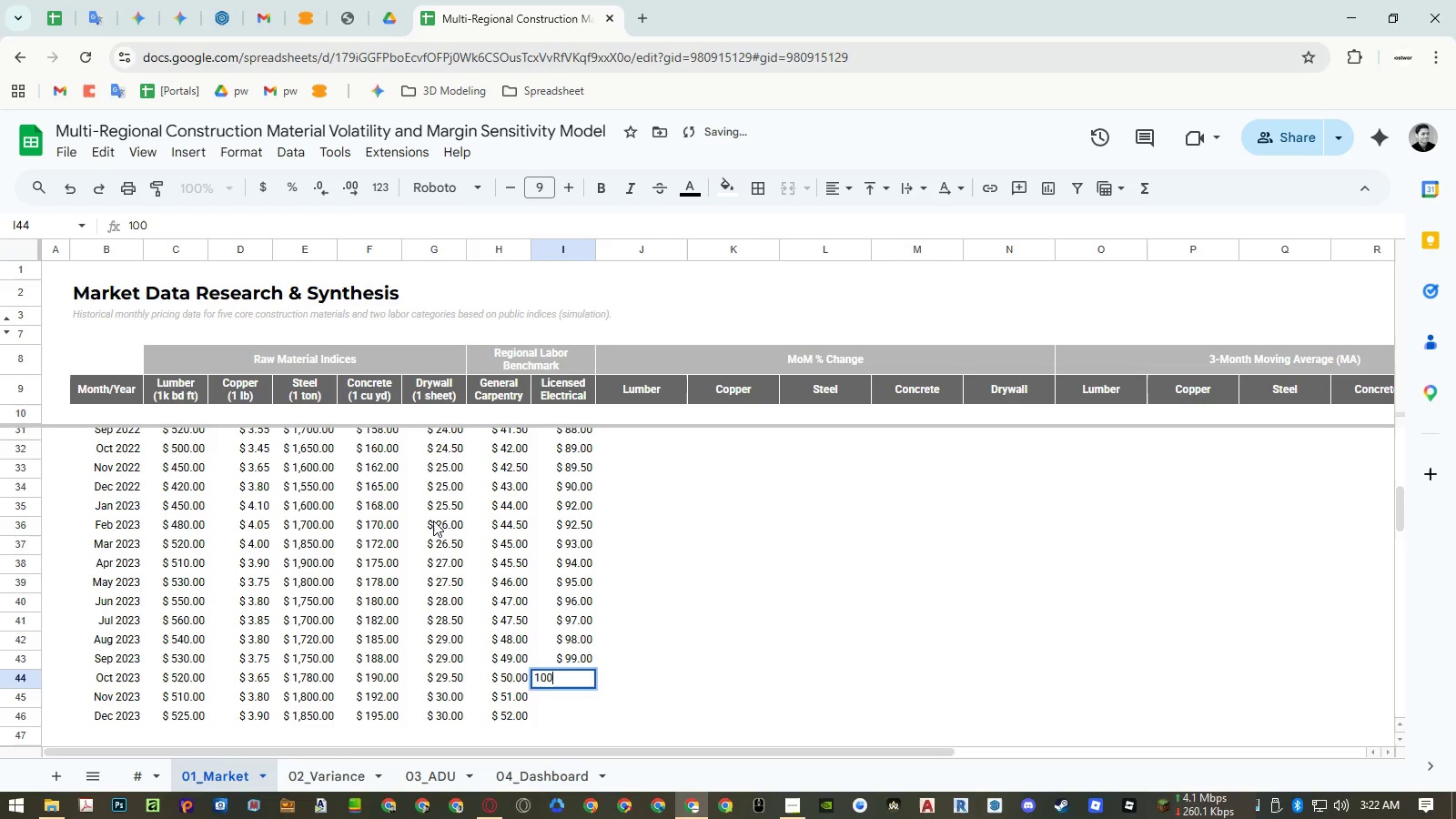 
key(NumpadEnter)
 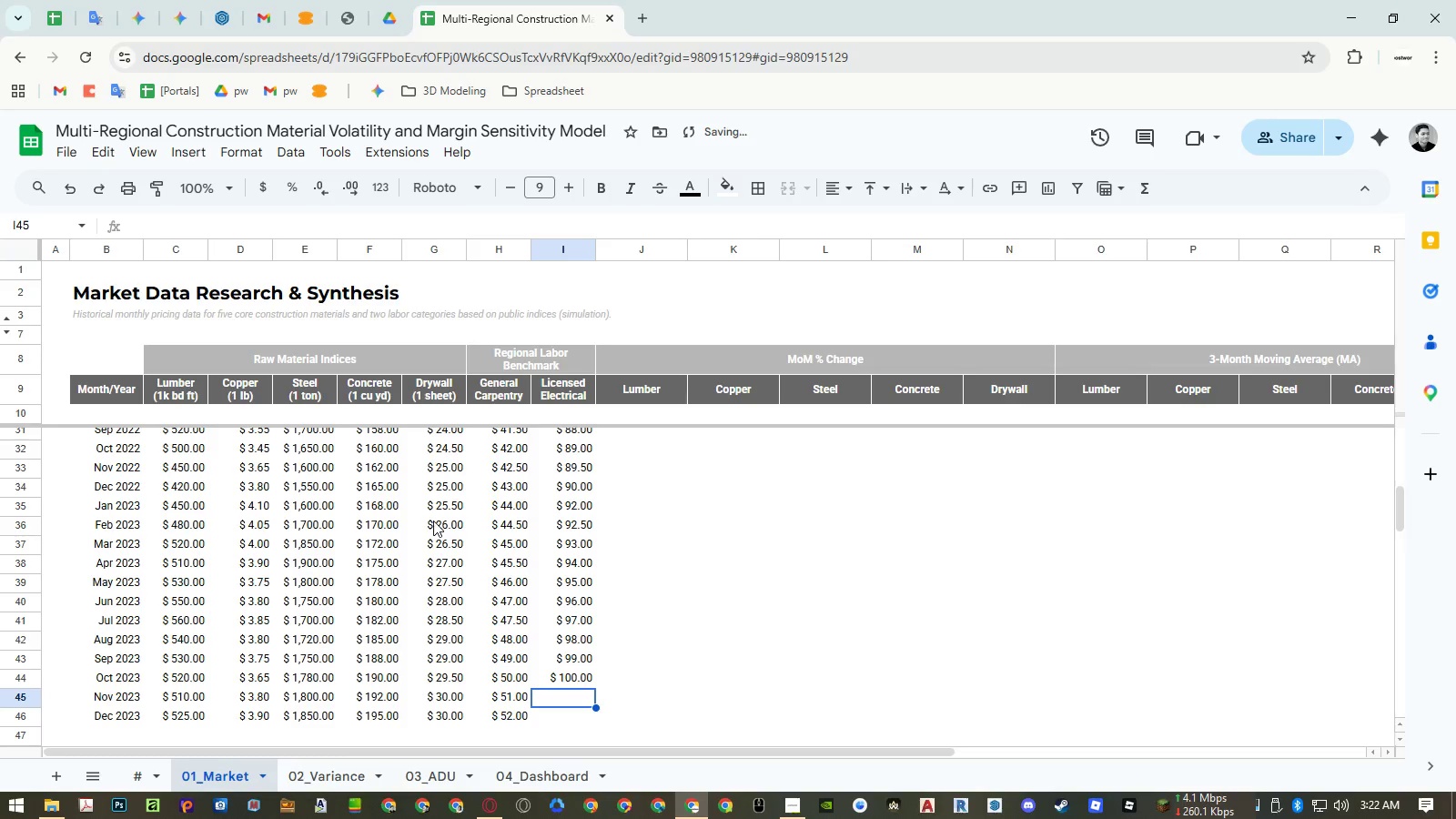 
key(Numpad1)
 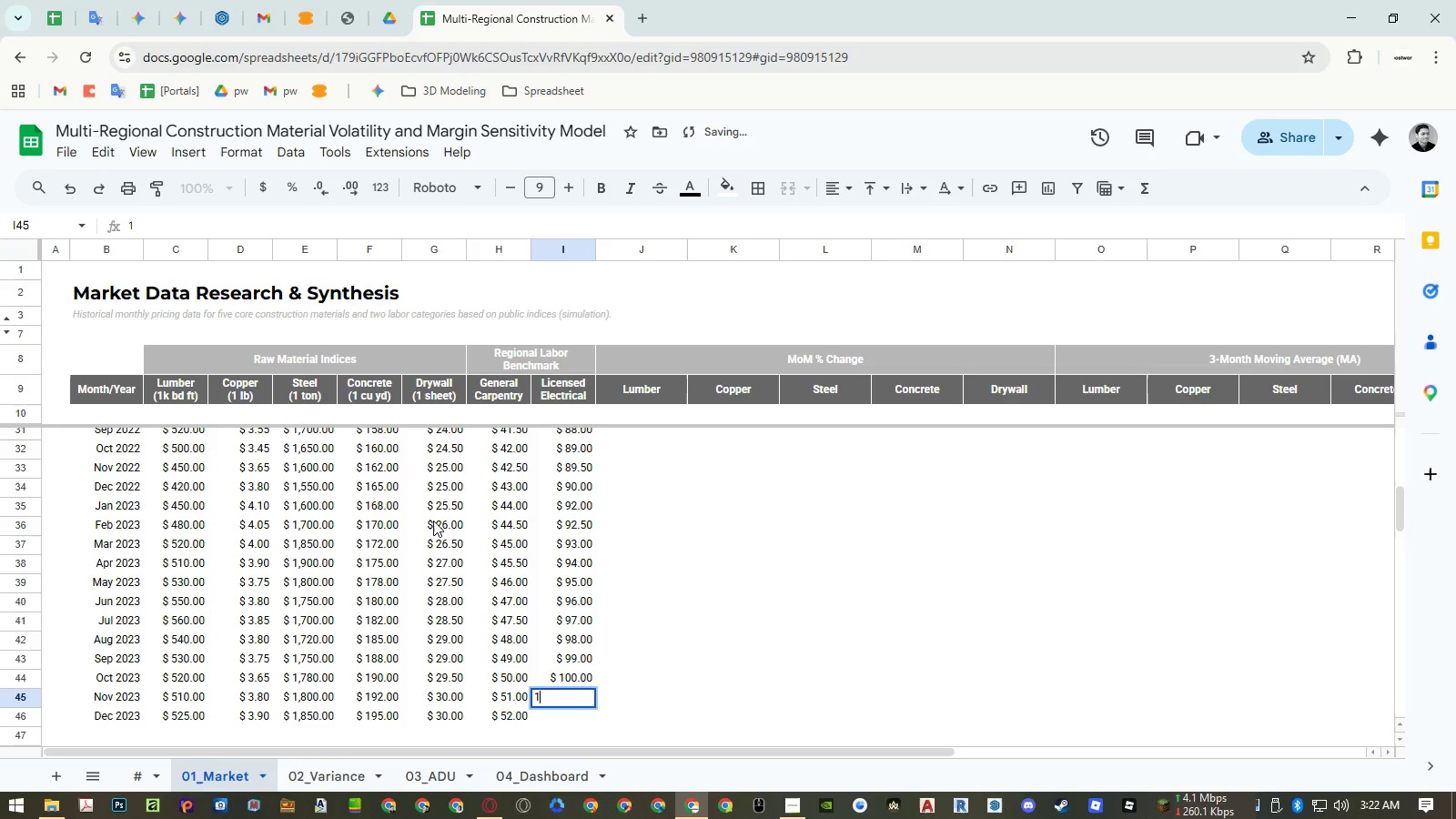 
key(Numpad0)
 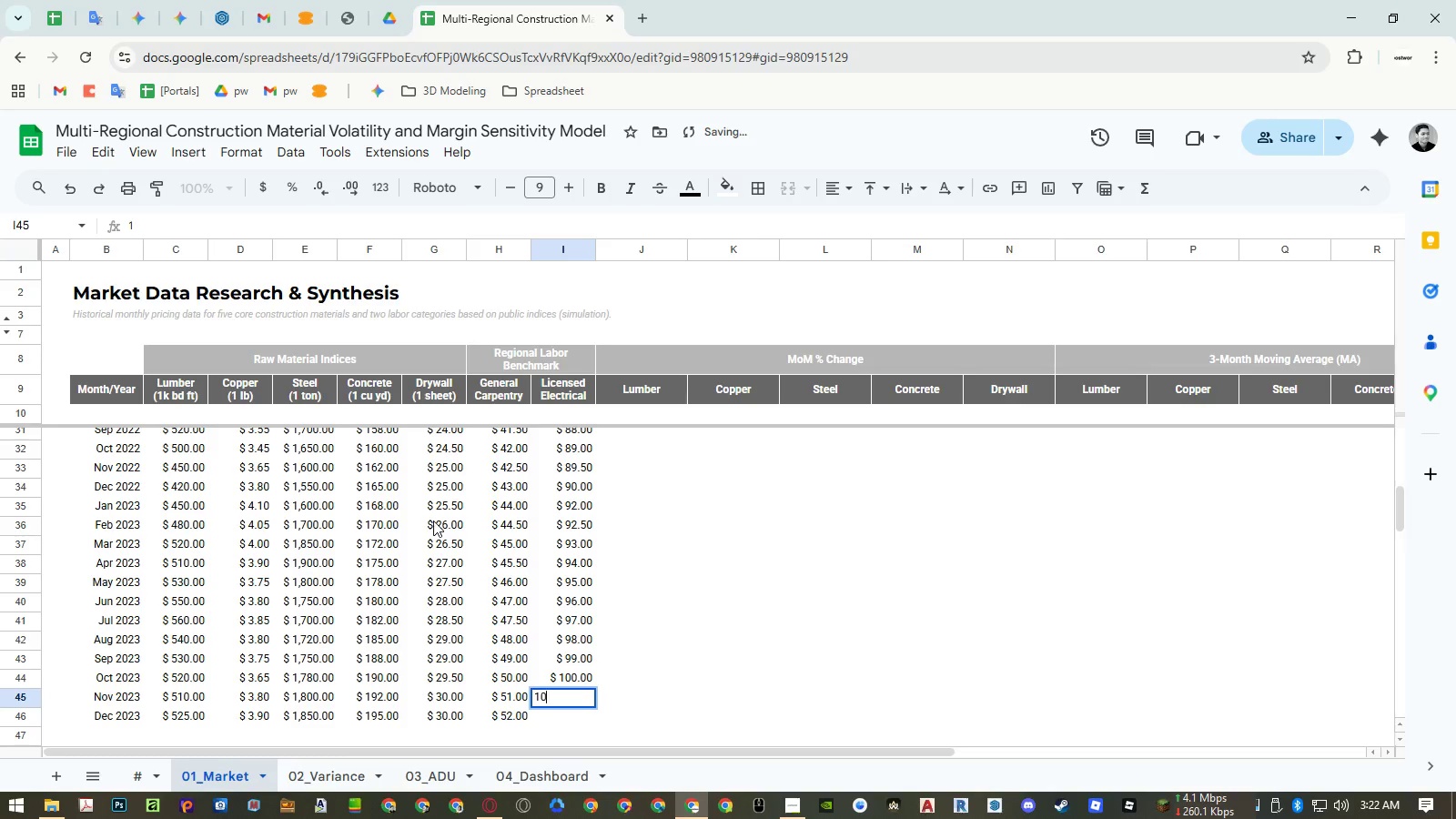 
key(Numpad1)
 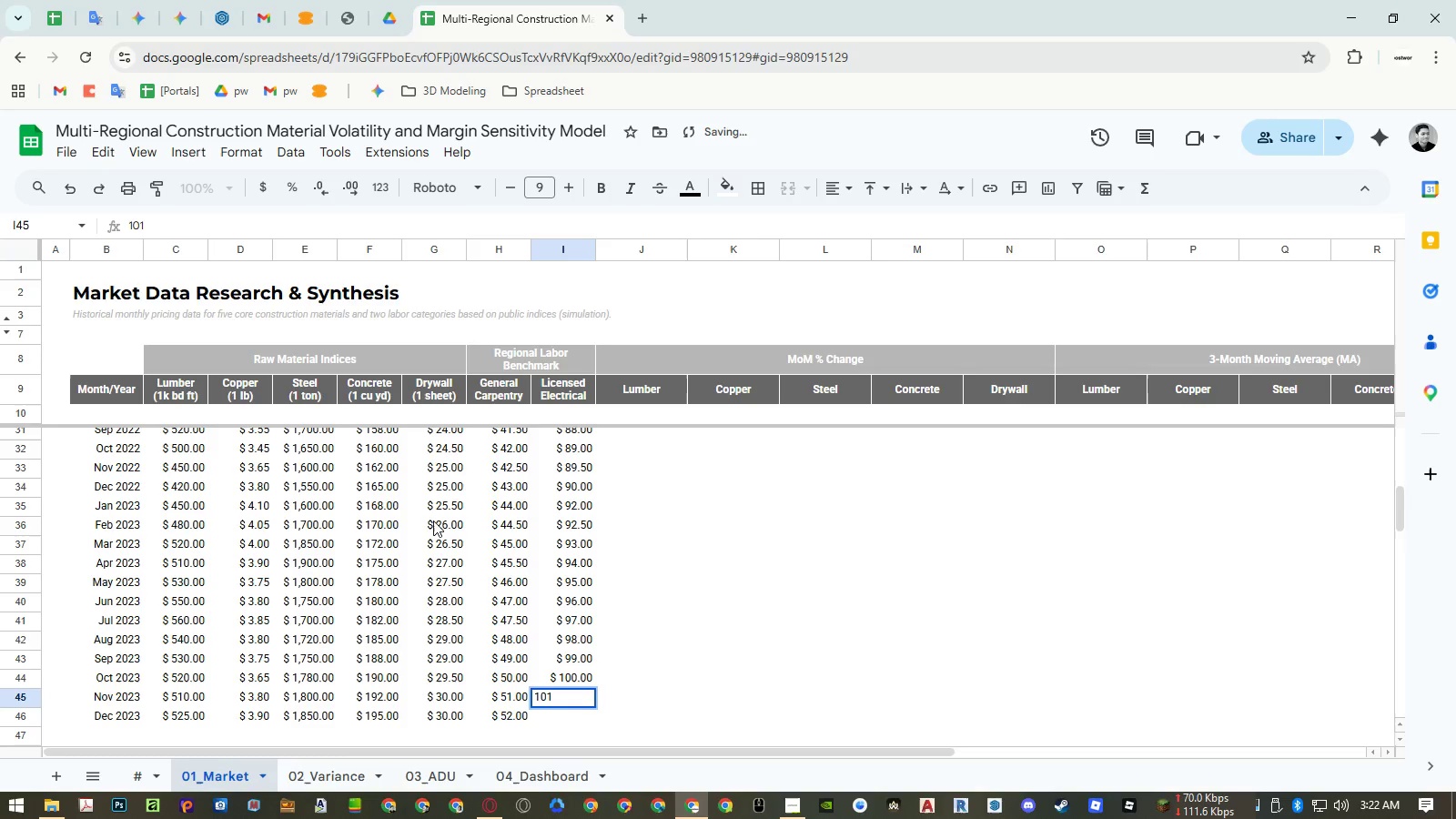 
key(NumpadEnter)
 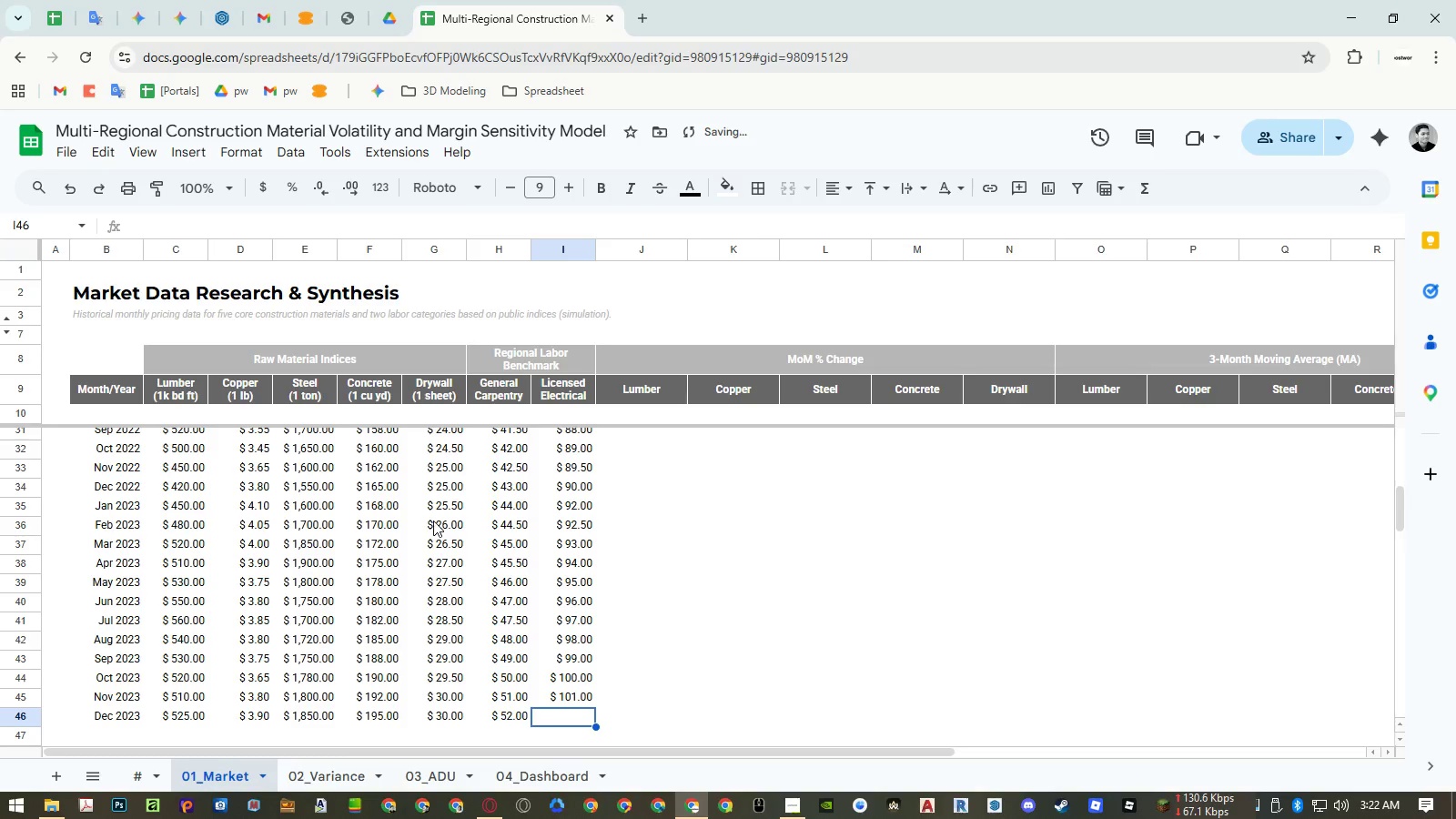 
key(Numpad1)
 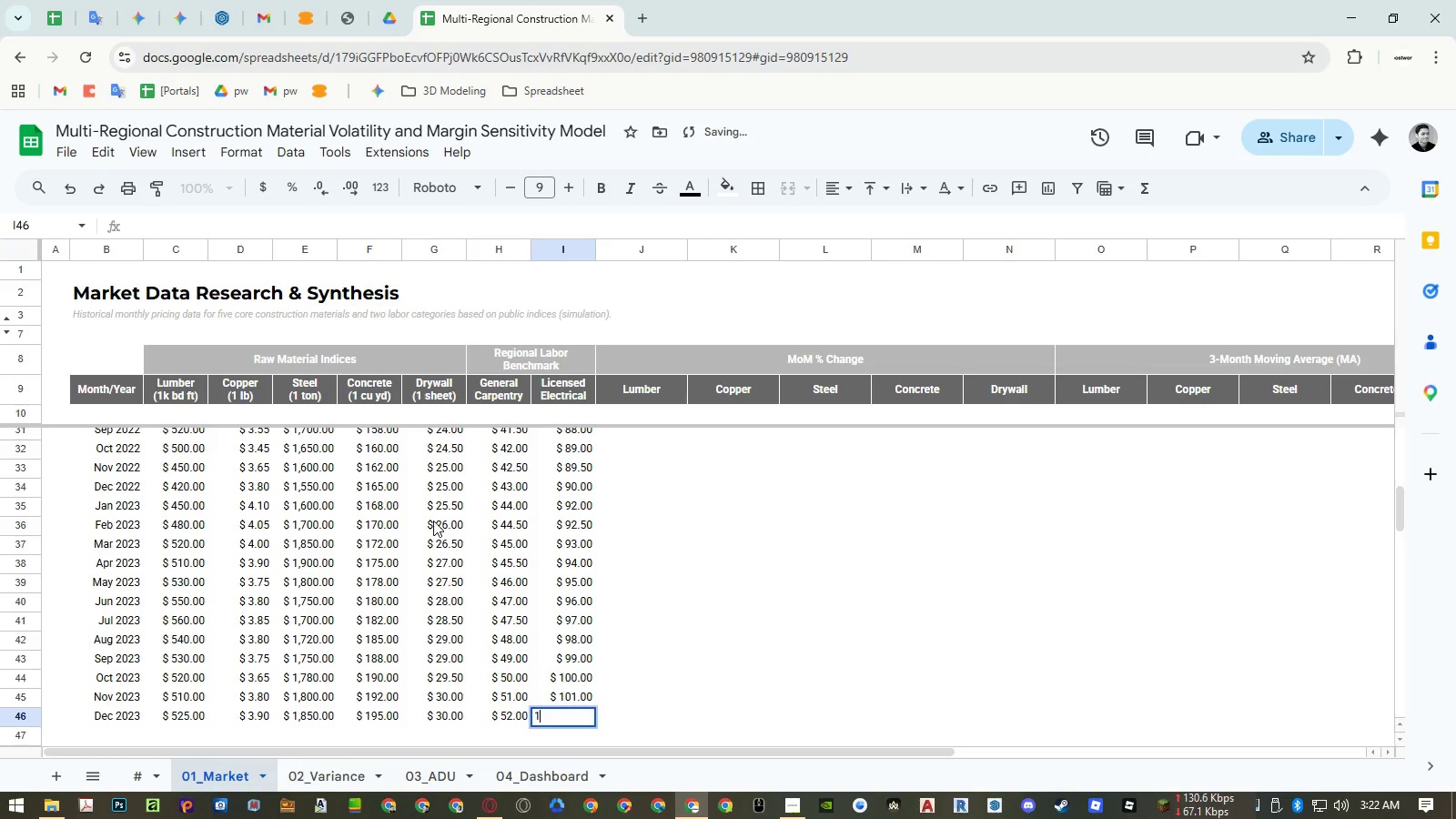 
key(Numpad0)
 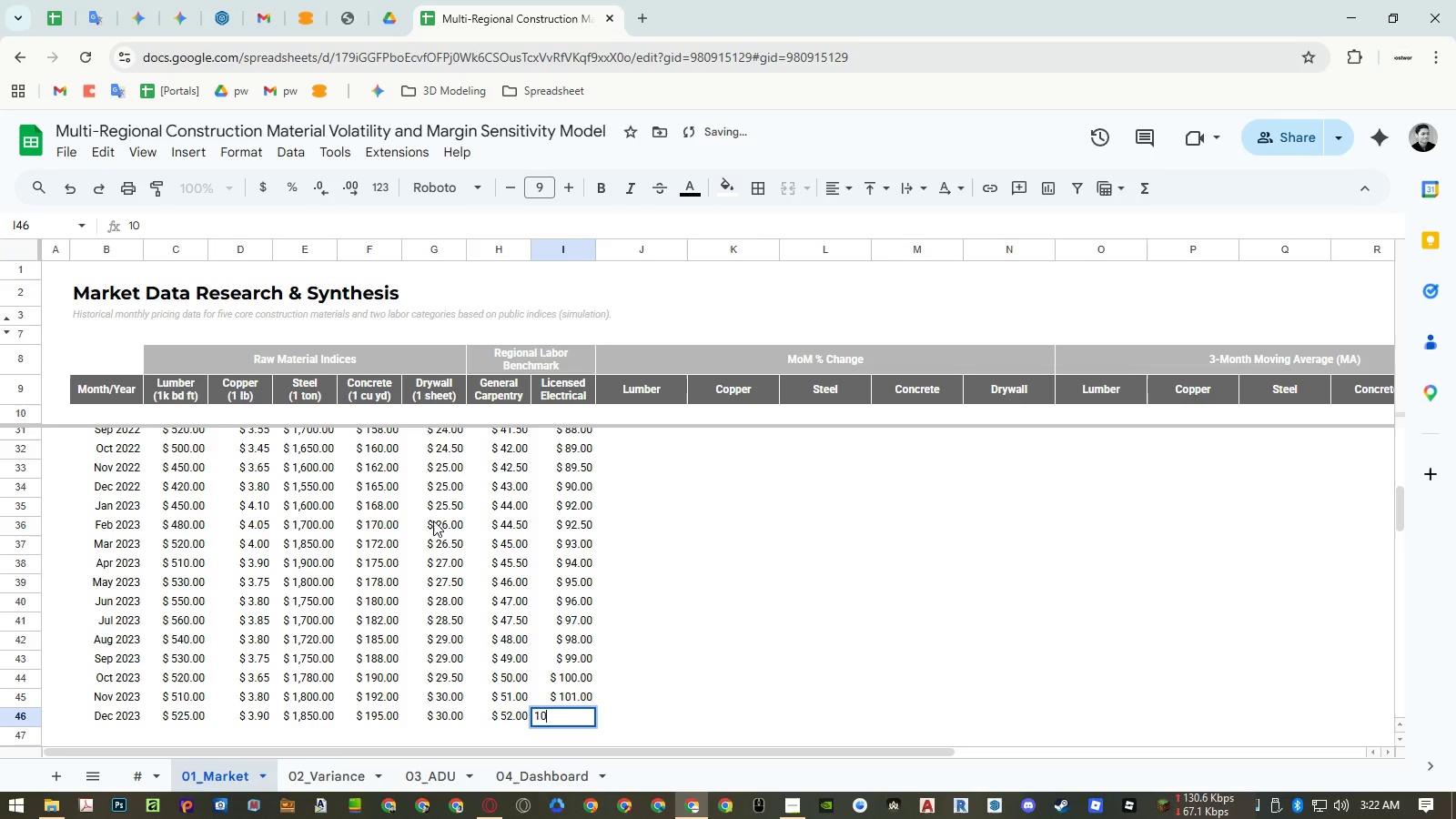 
key(Numpad2)
 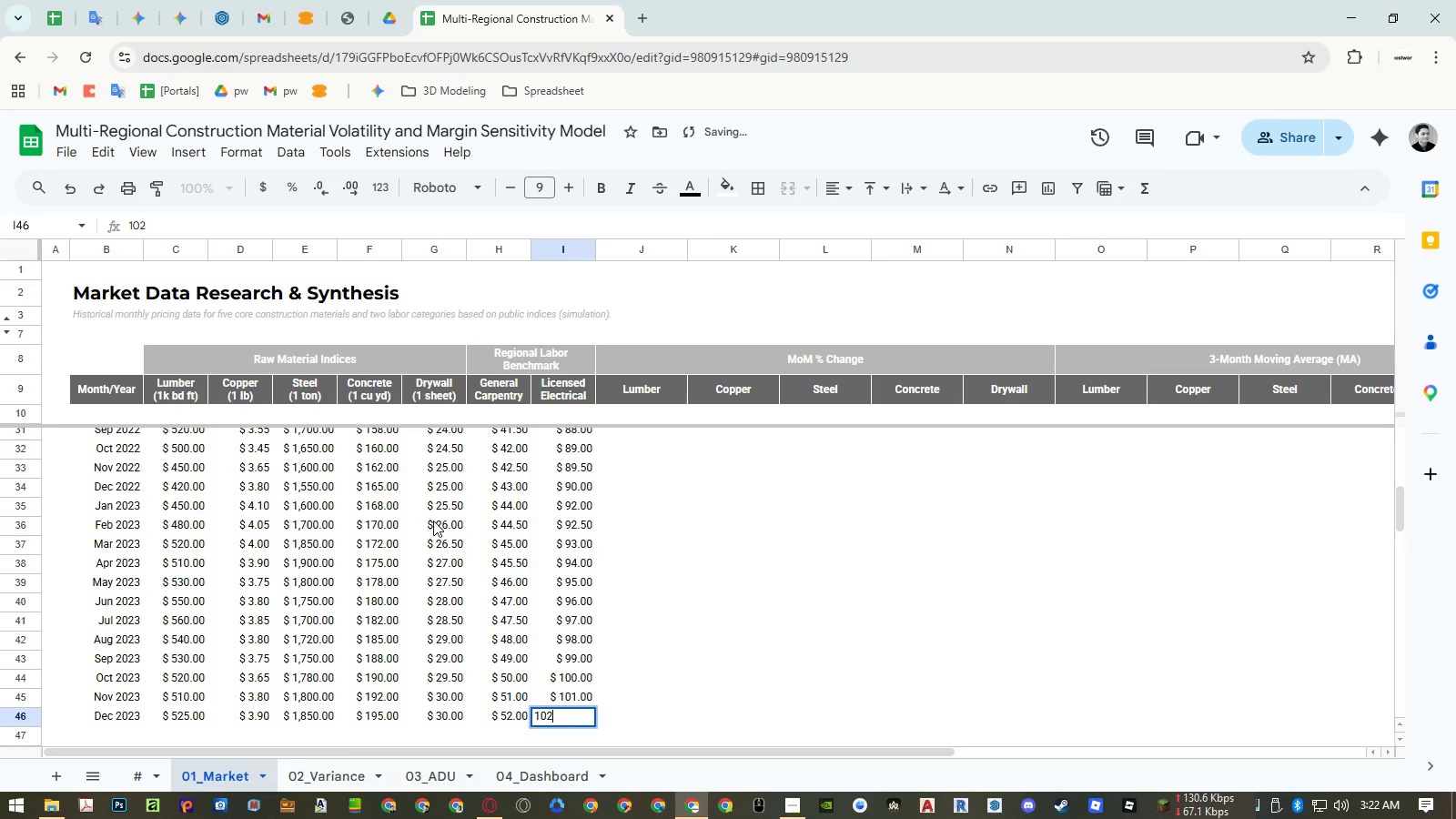 
key(NumpadEnter)
 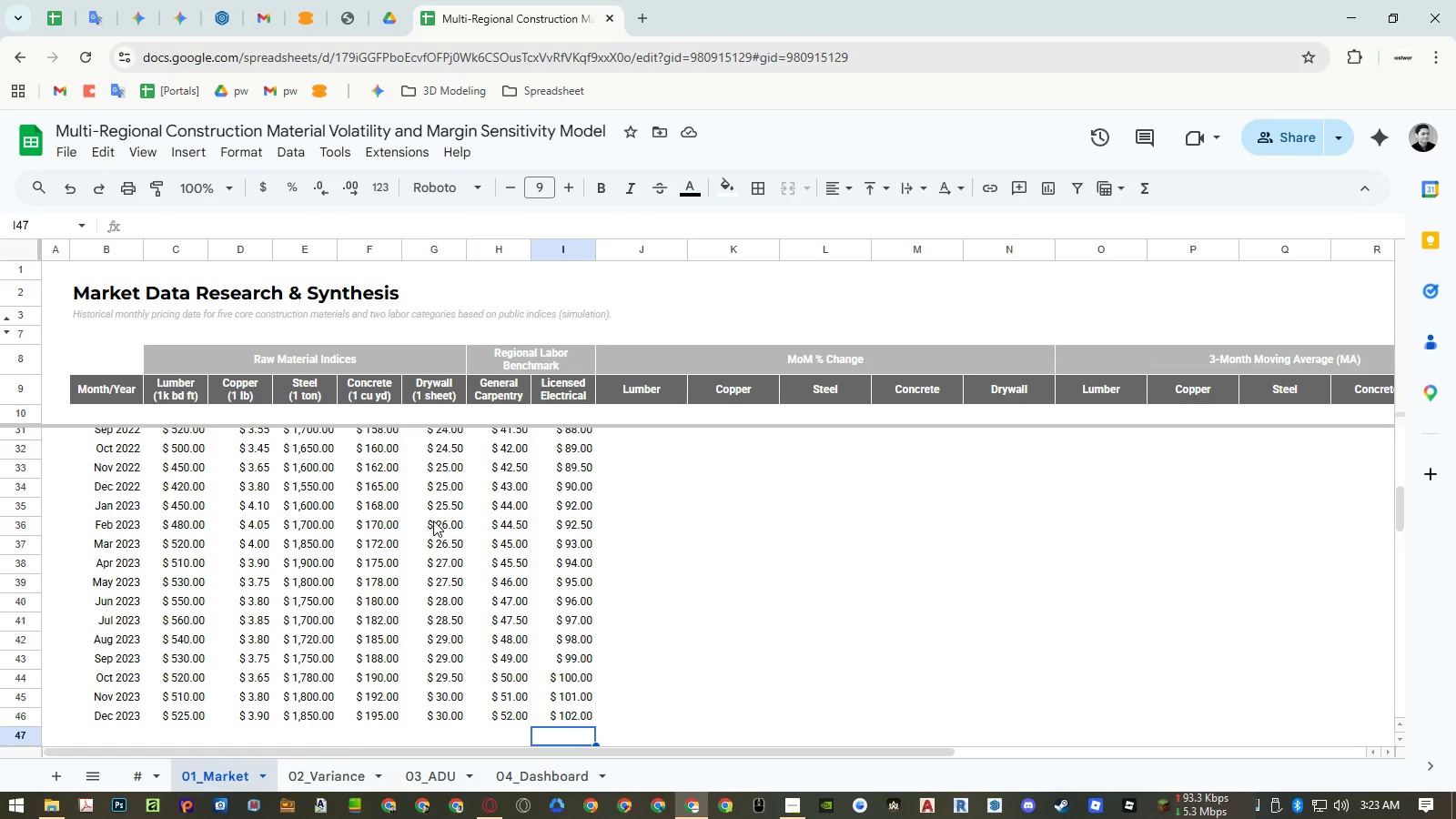 
wait(50.5)
 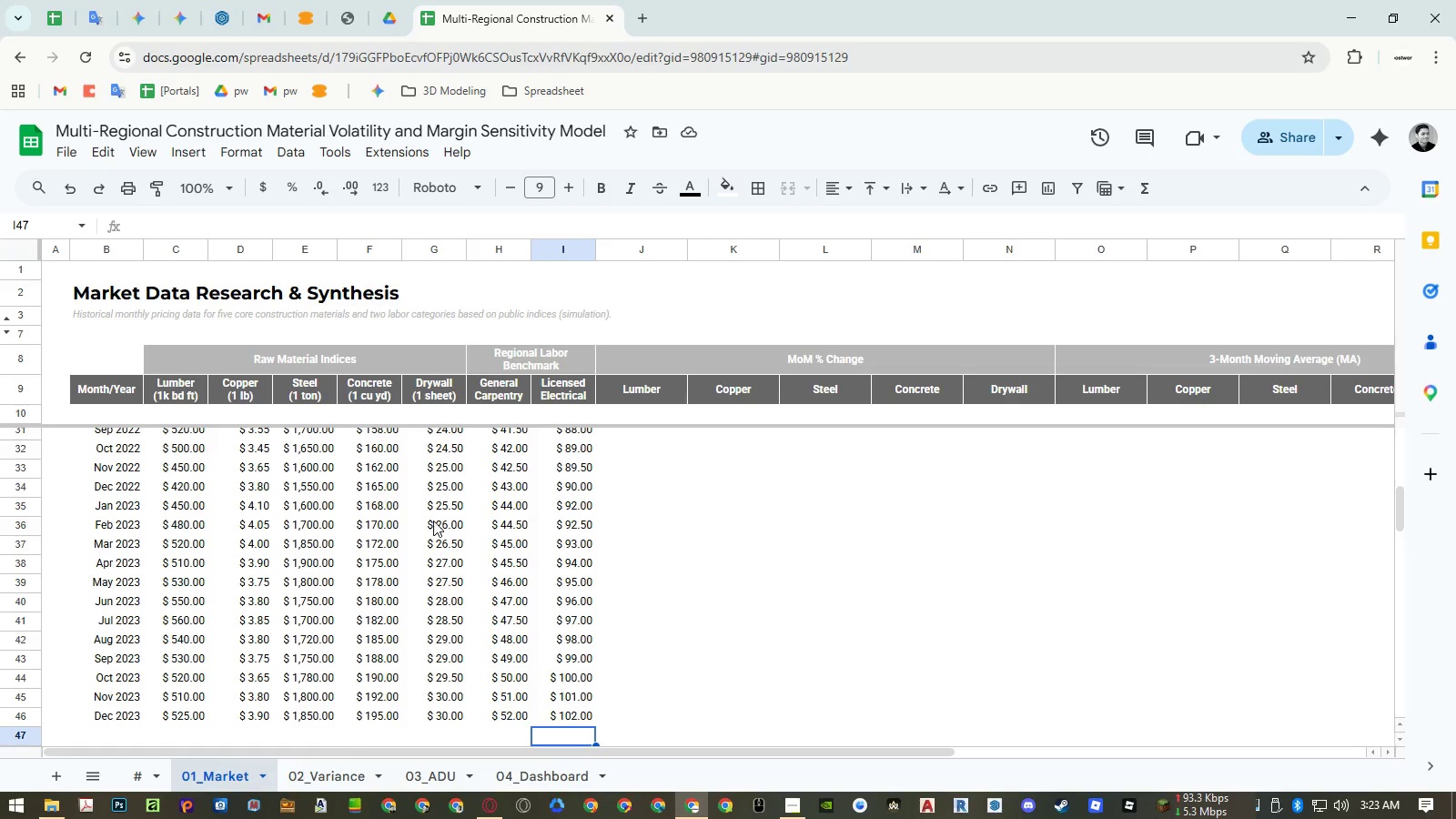 
left_click([651, 415])
 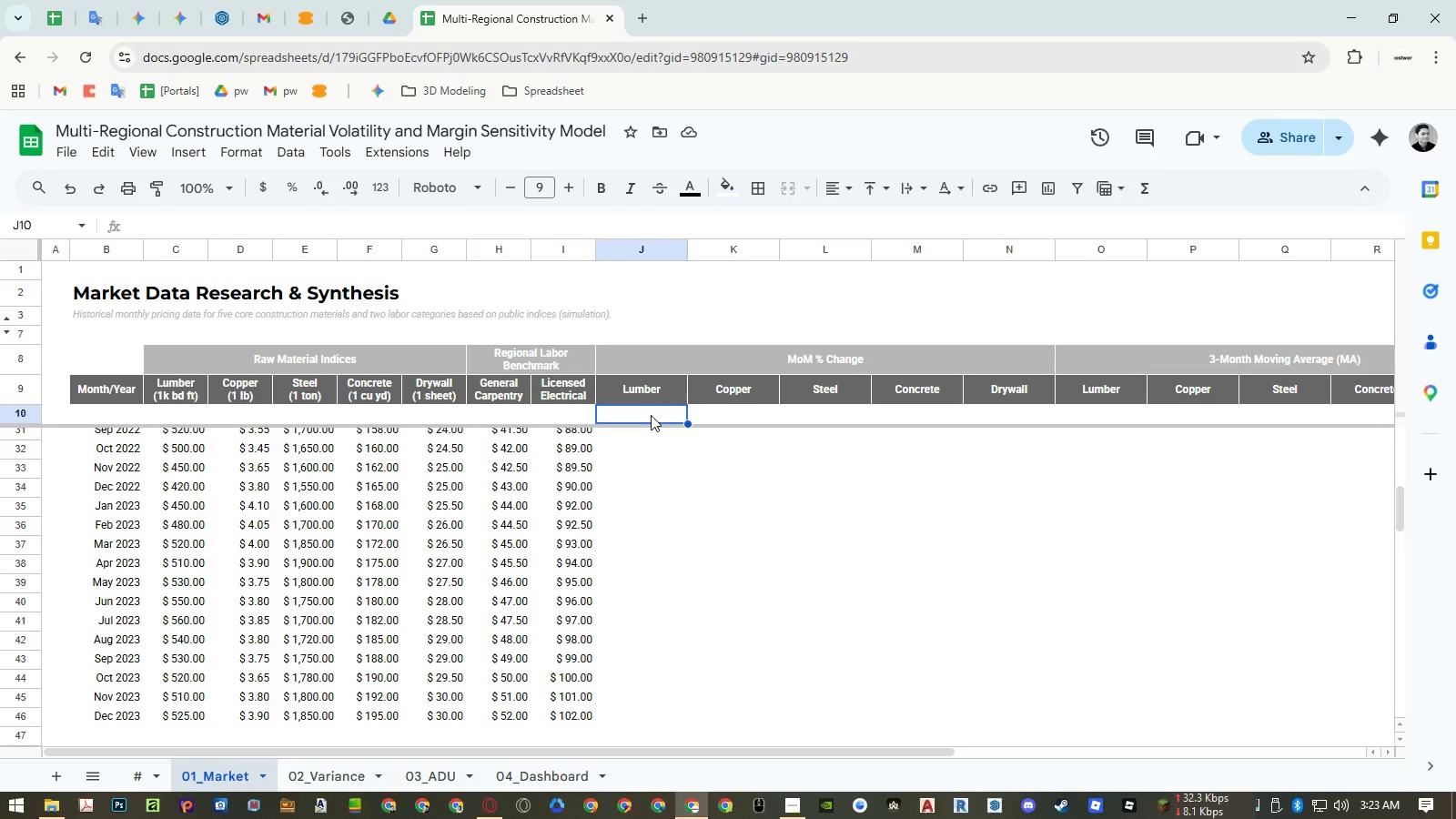 
key(ArrowDown)
 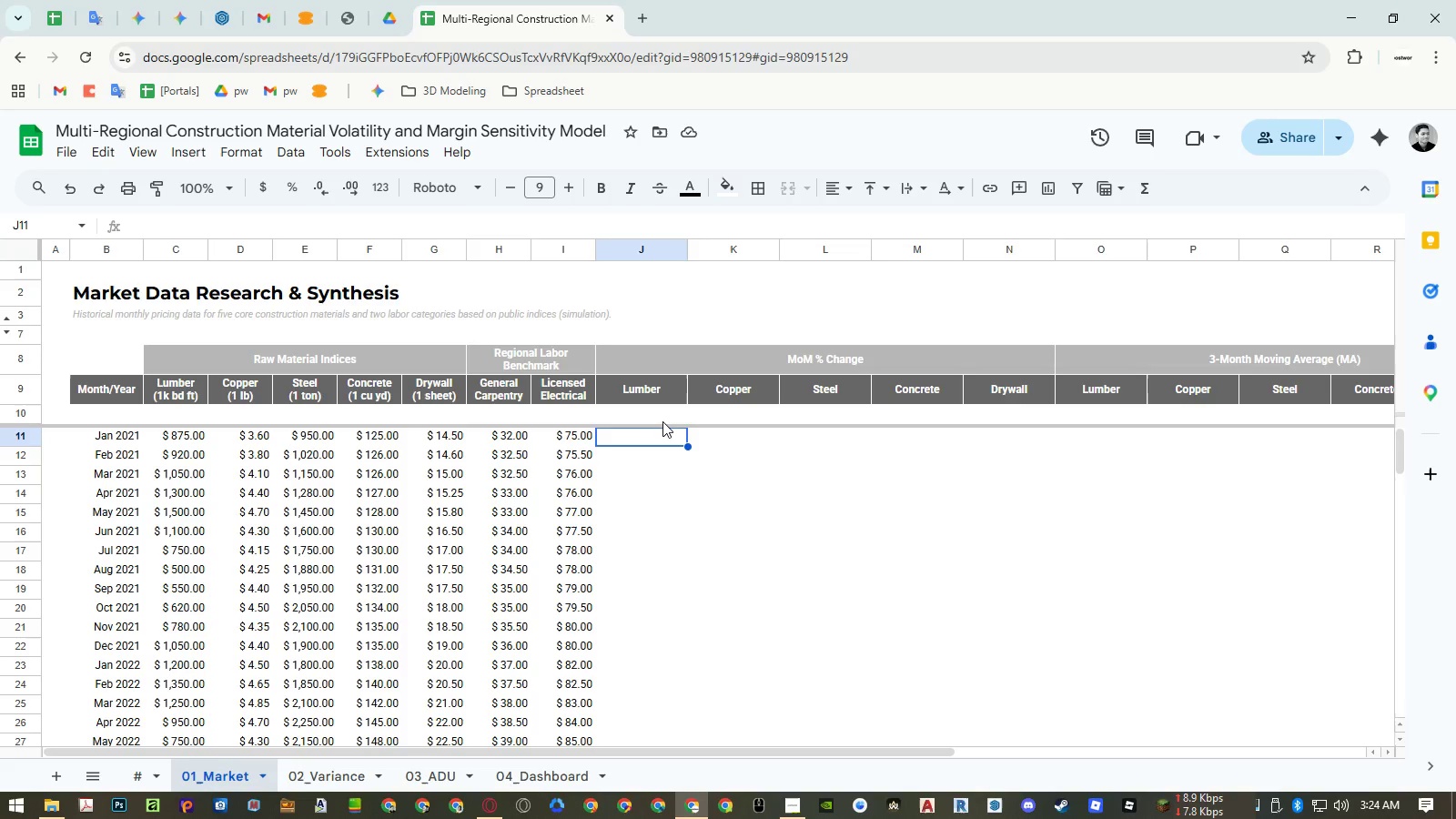 
wait(81.22)
 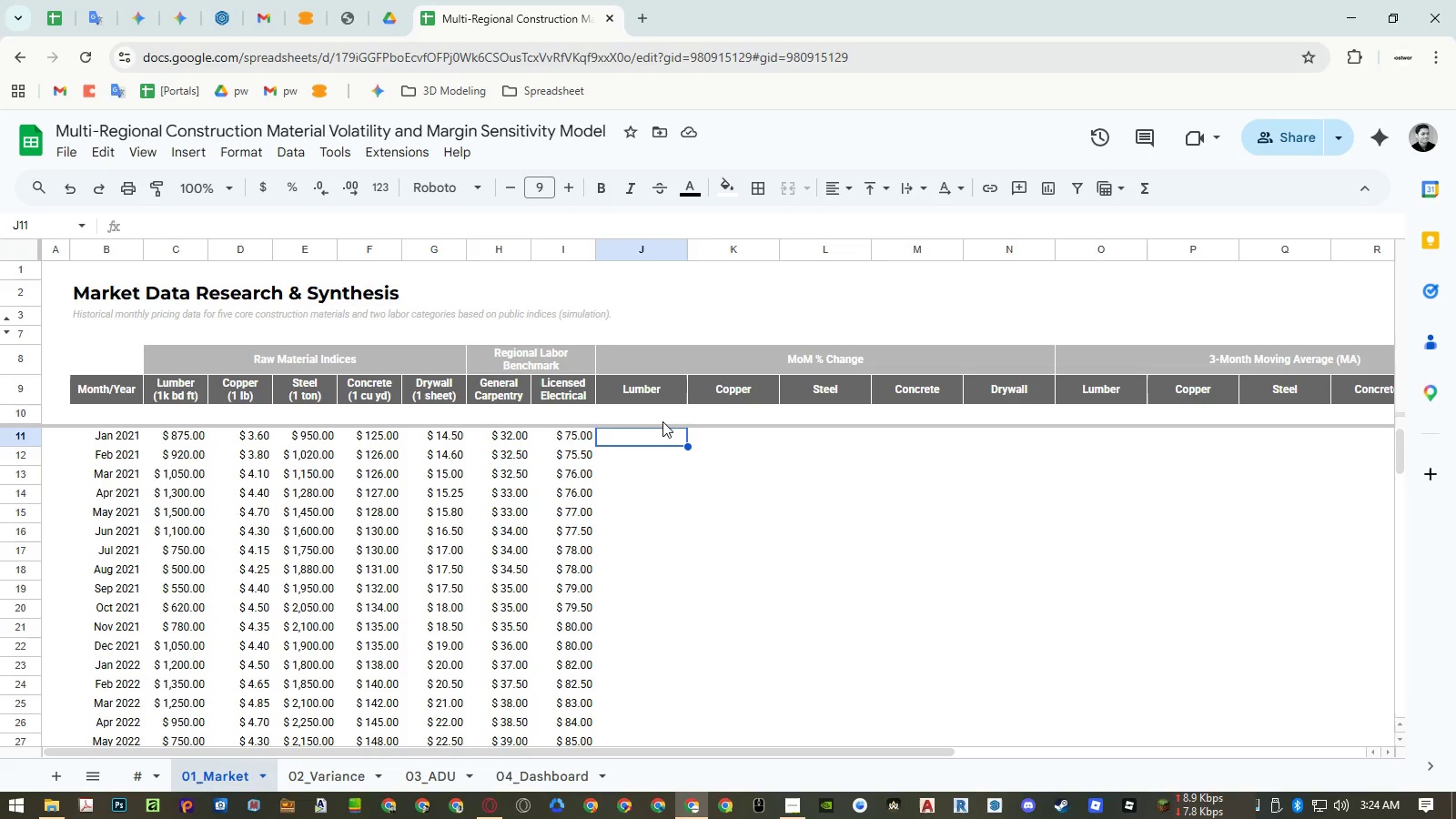 
left_click([640, 420])
 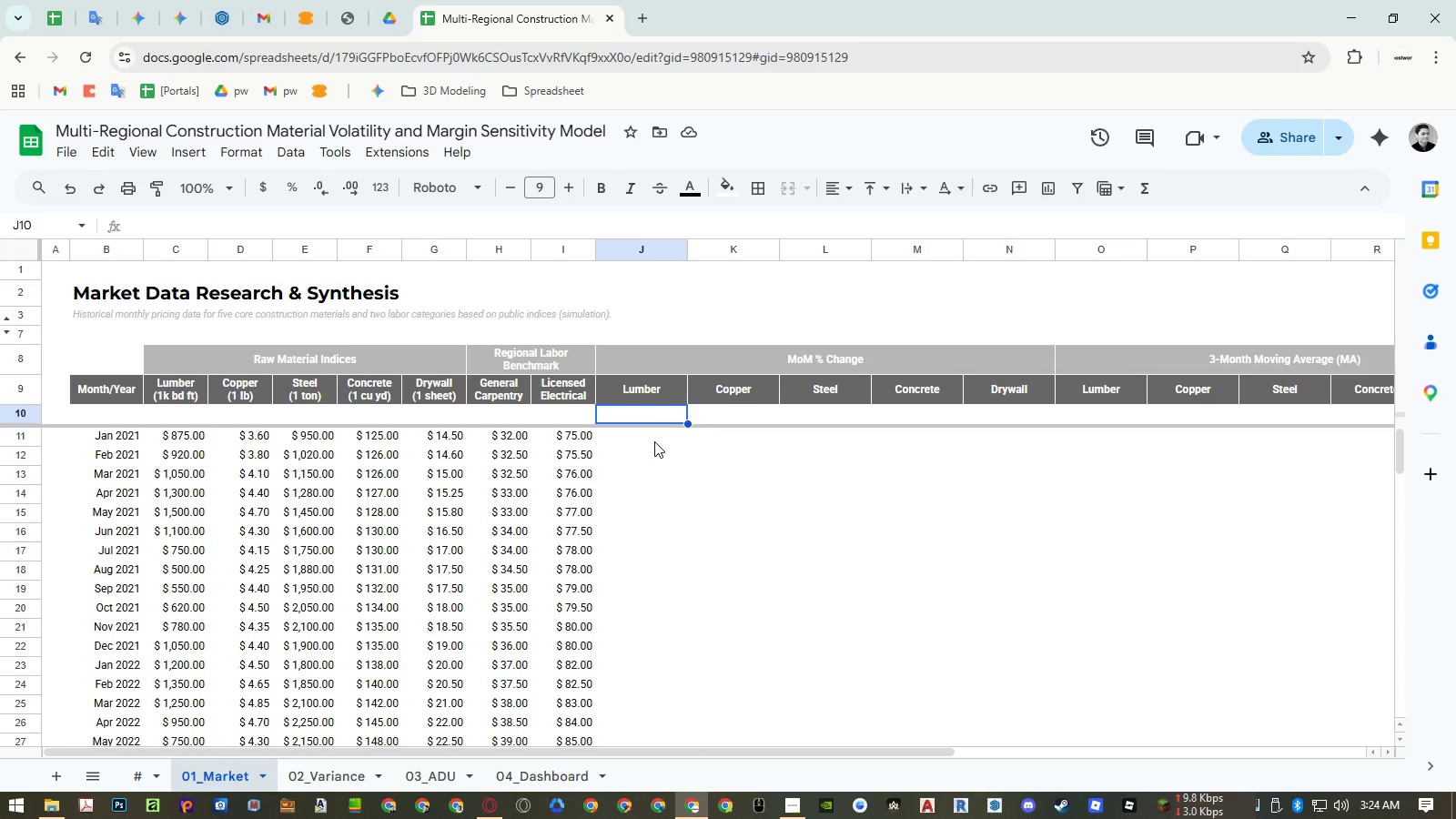 
left_click([654, 441])
 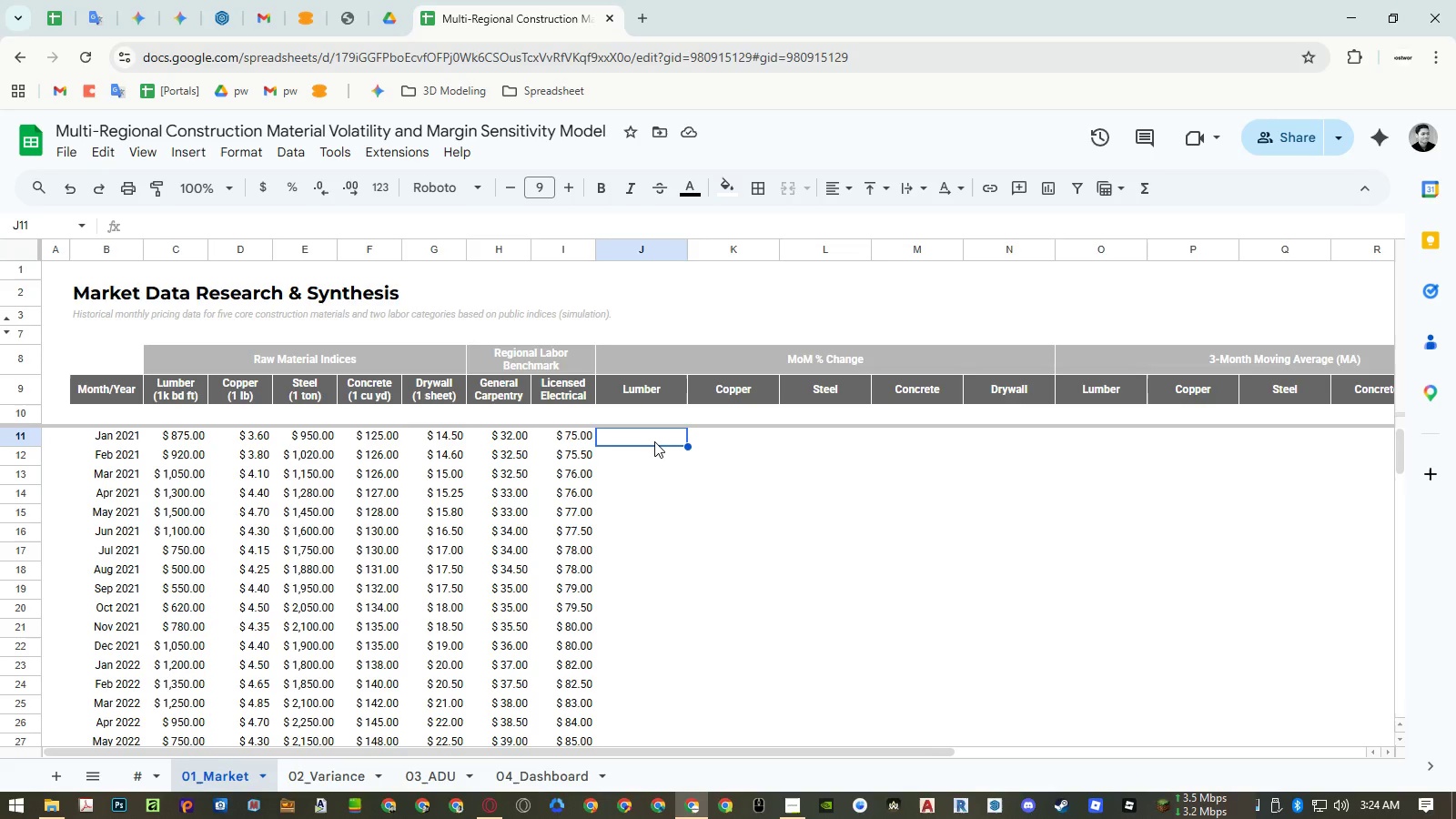 
key(Equal)
 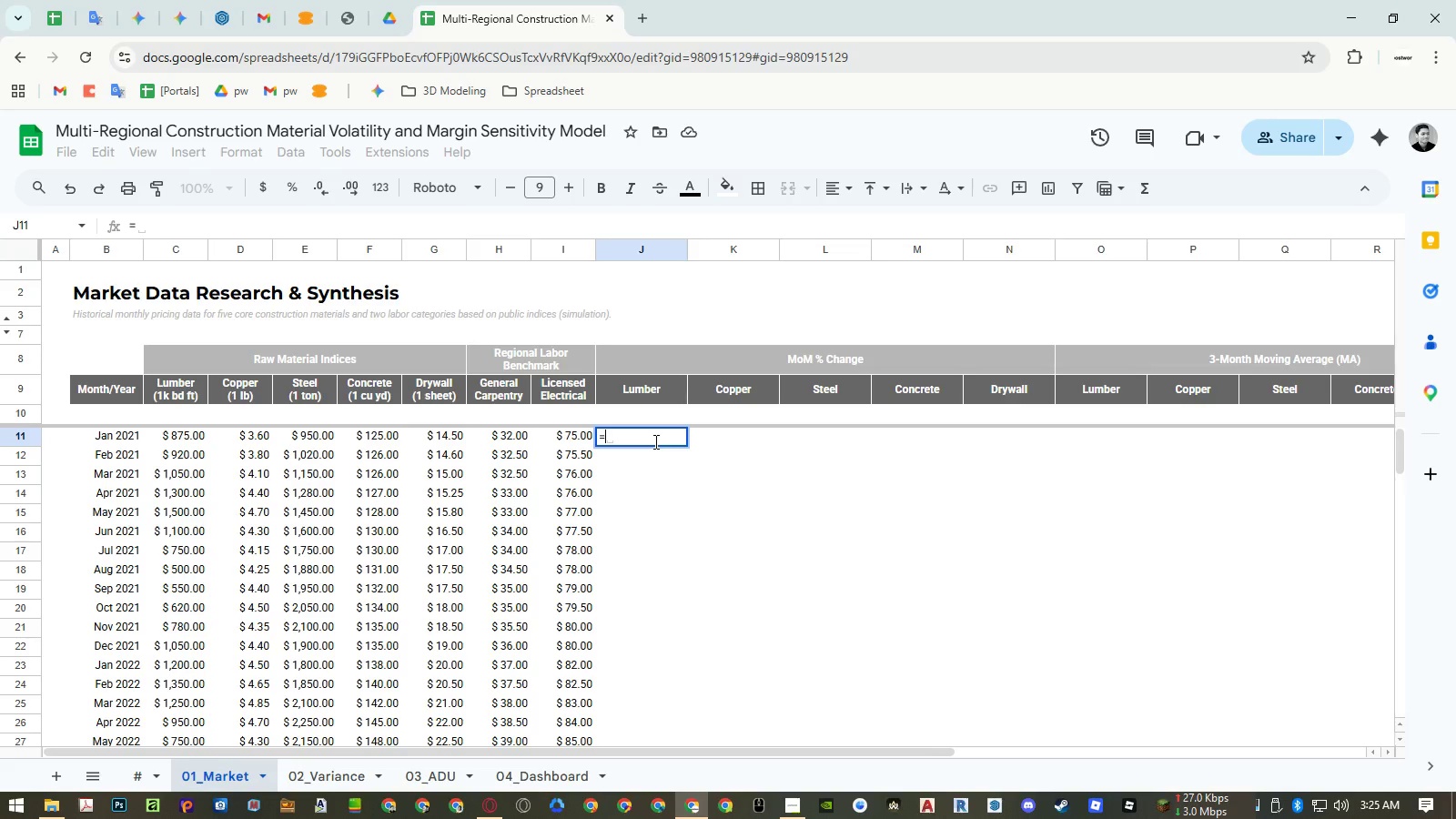 
wait(7.73)
 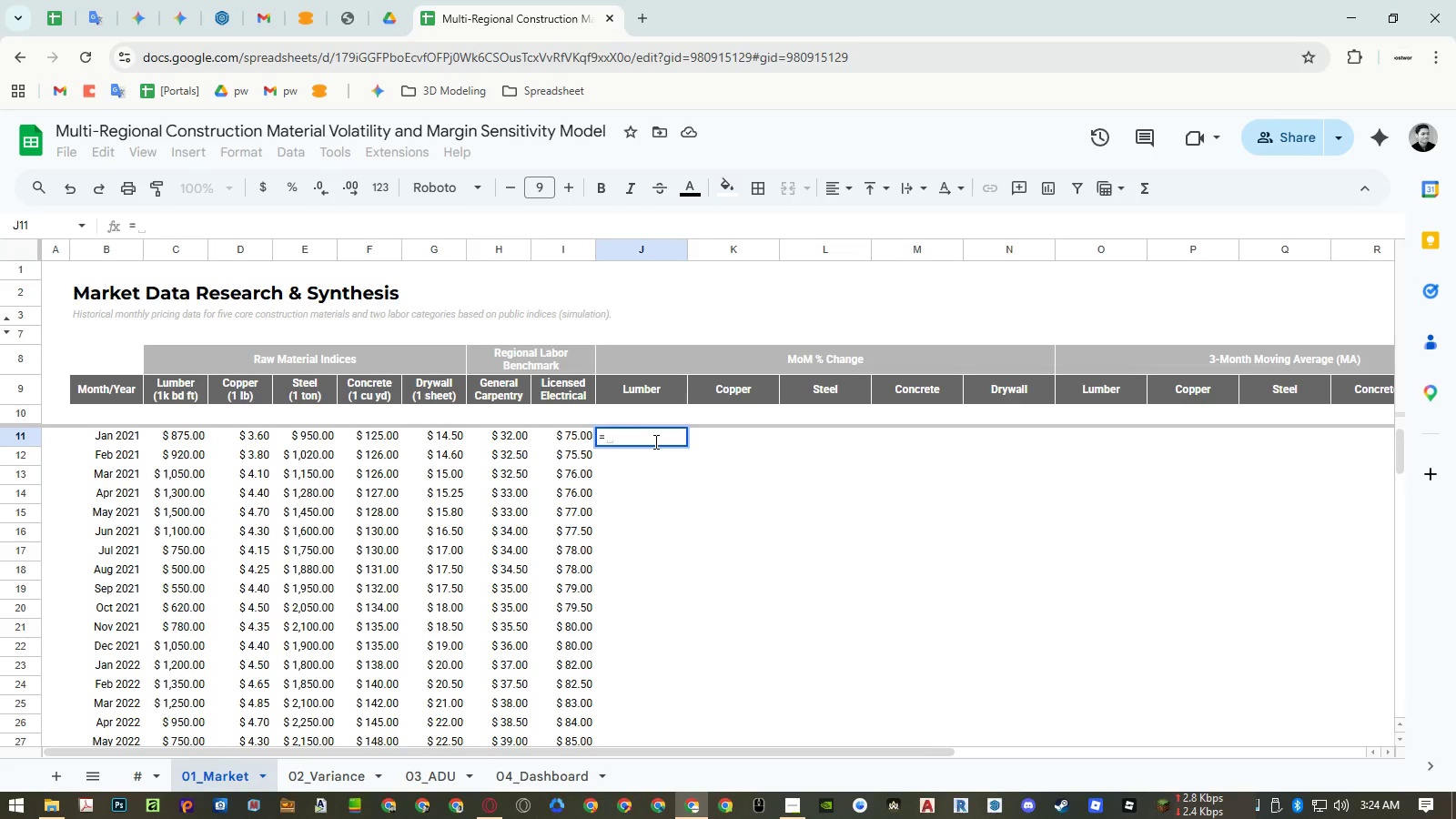 
key(Escape)
 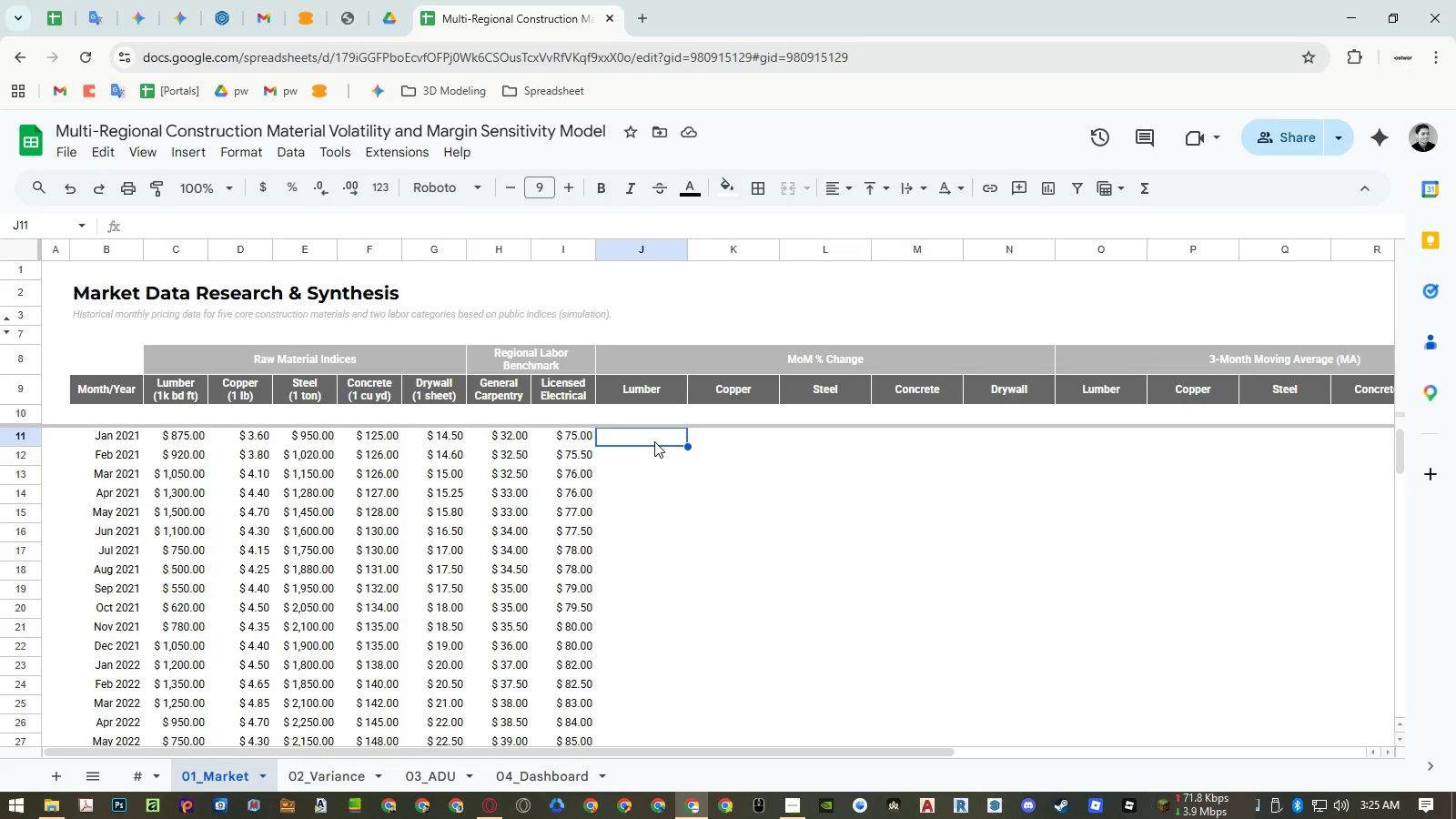 
wait(15.09)
 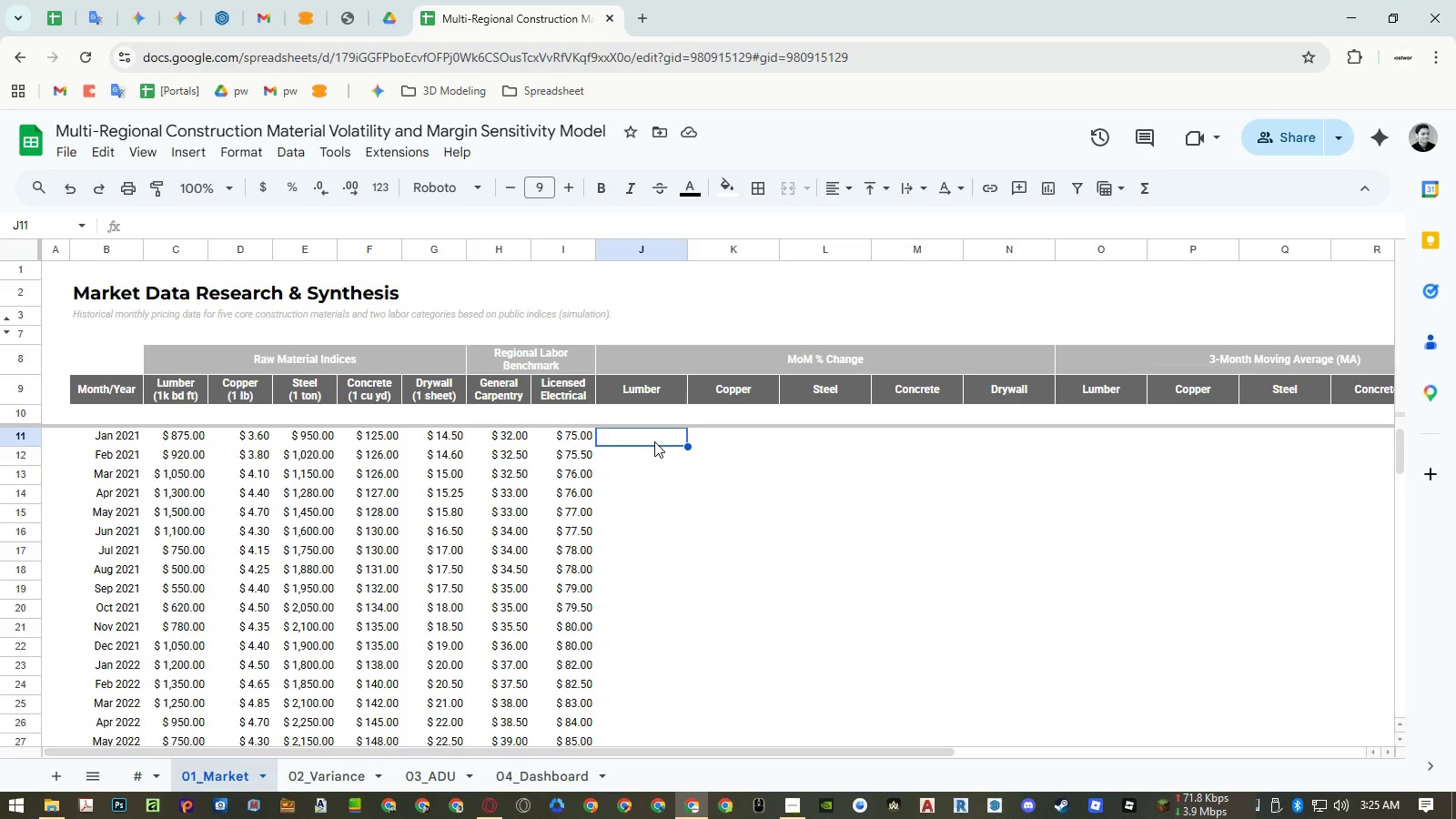 
key(ArrowUp)
 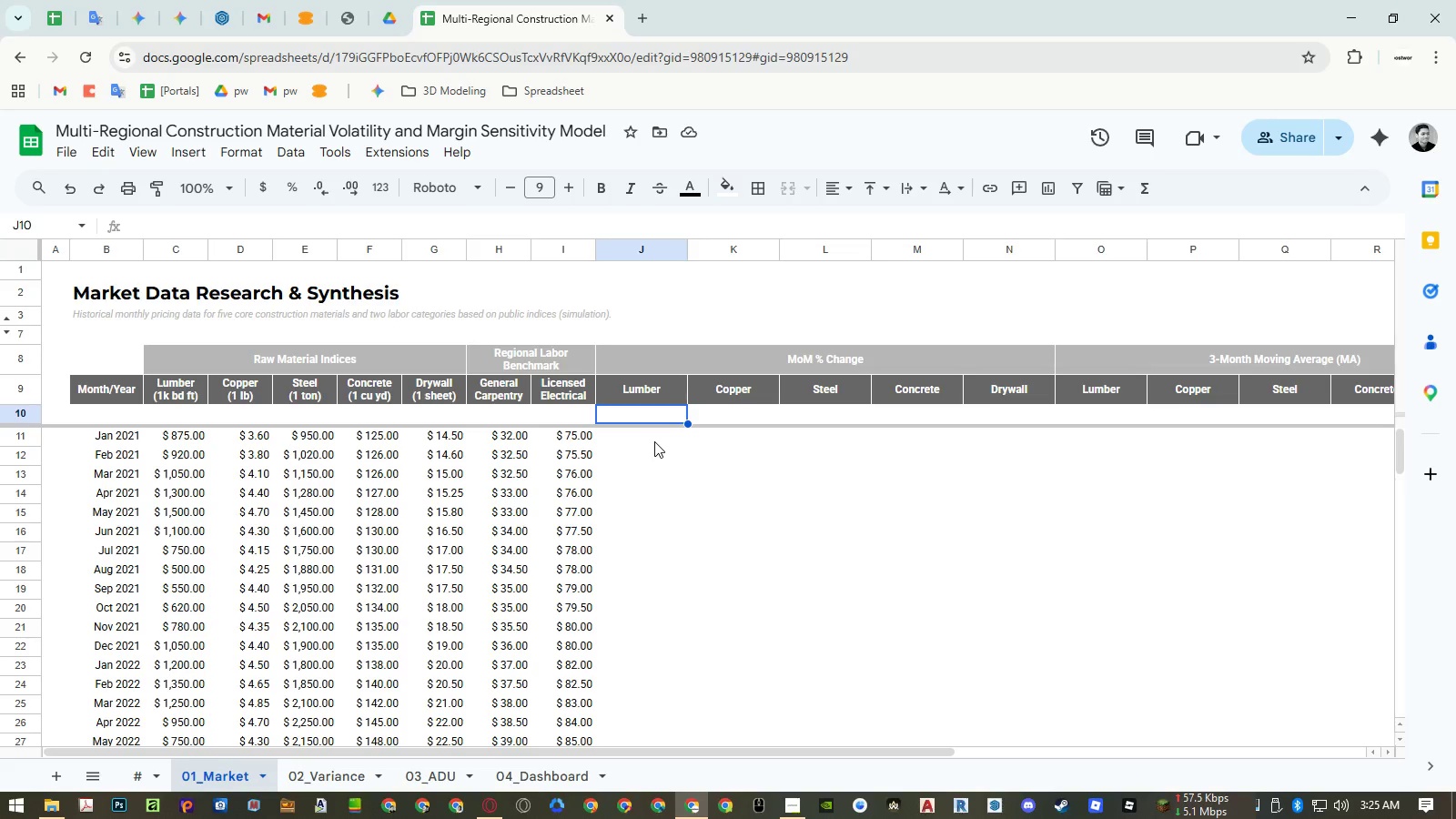 
wait(27.69)
 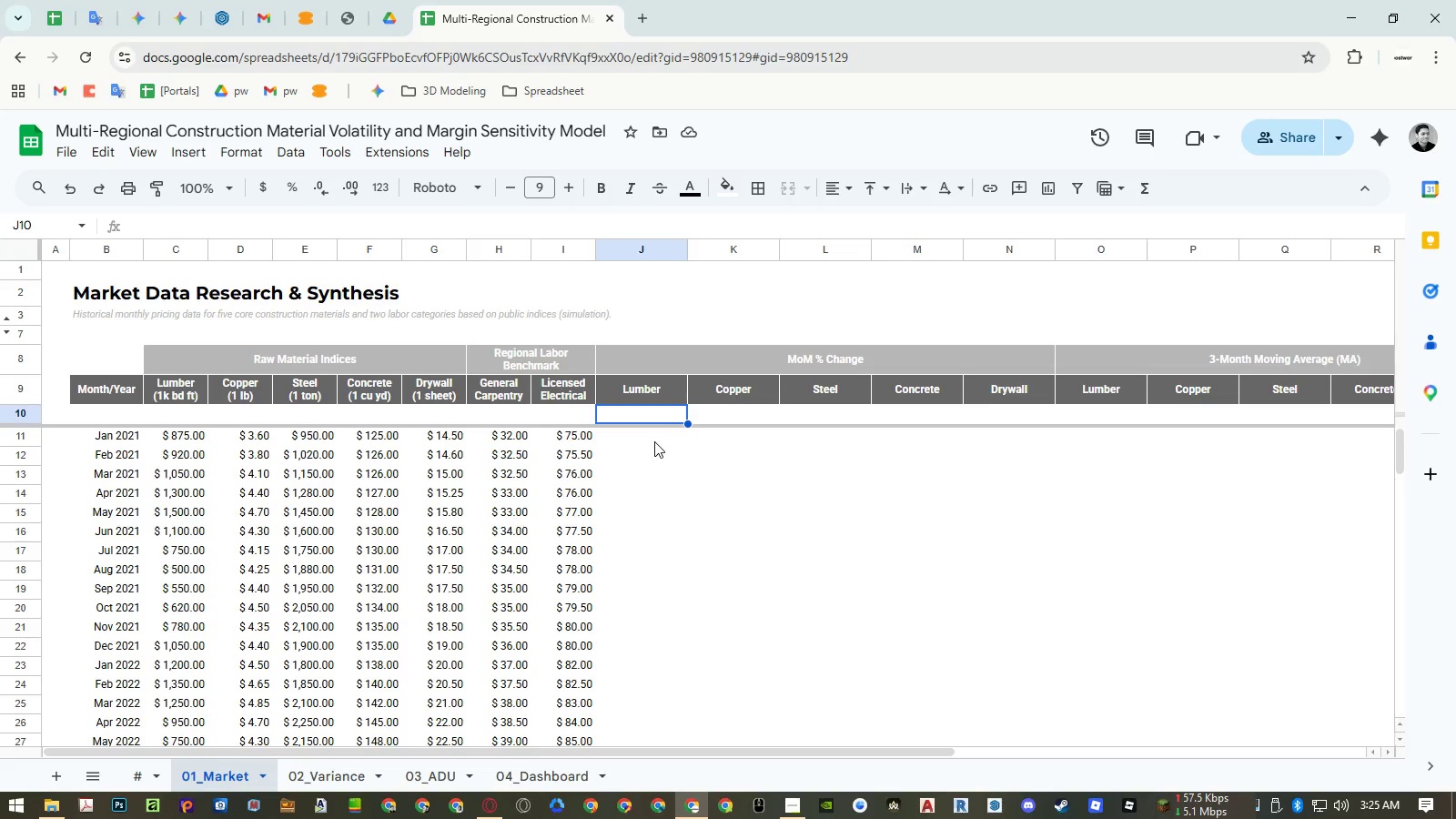 
left_click([654, 441])
 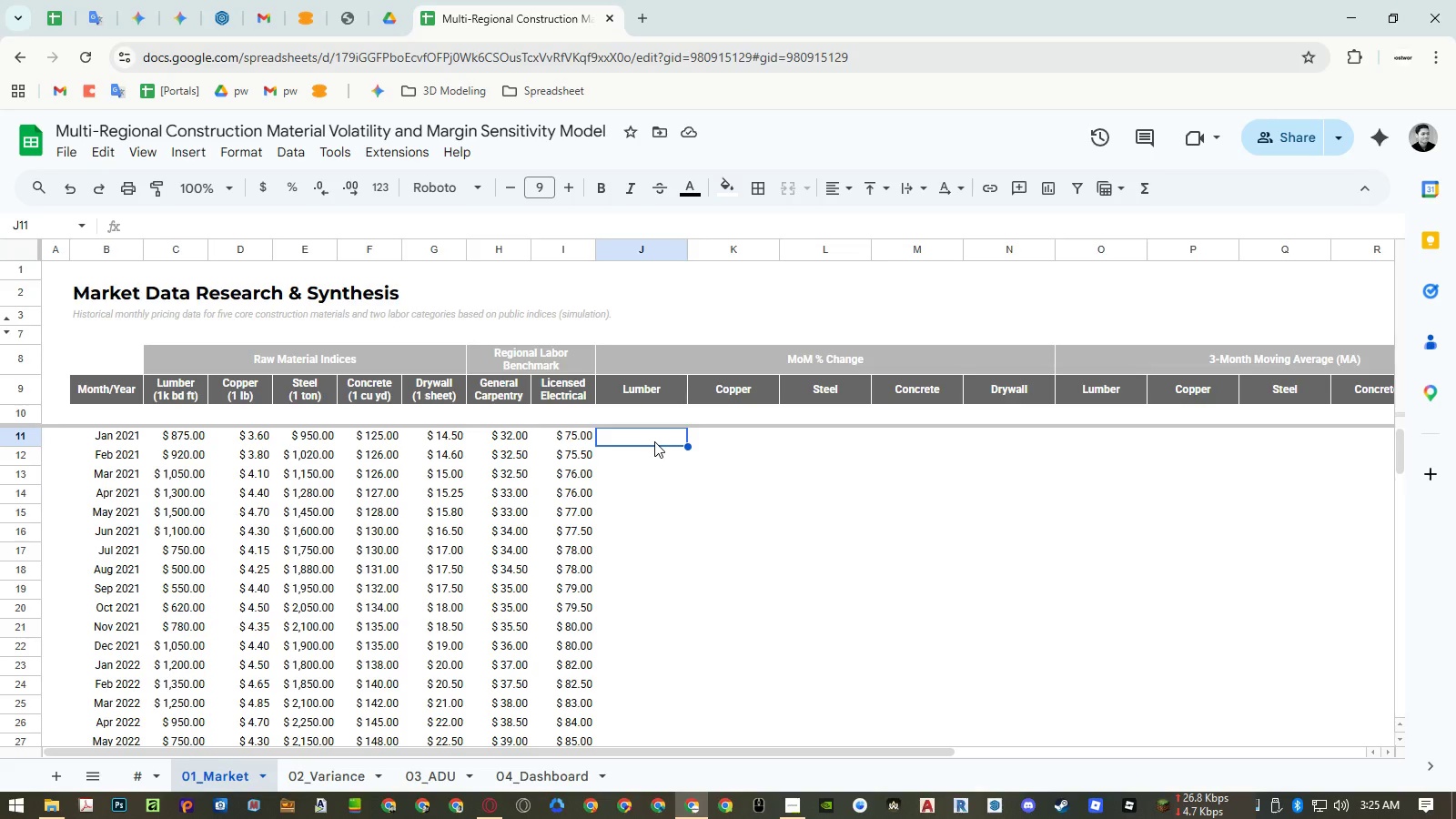 
key(Equal)
 